 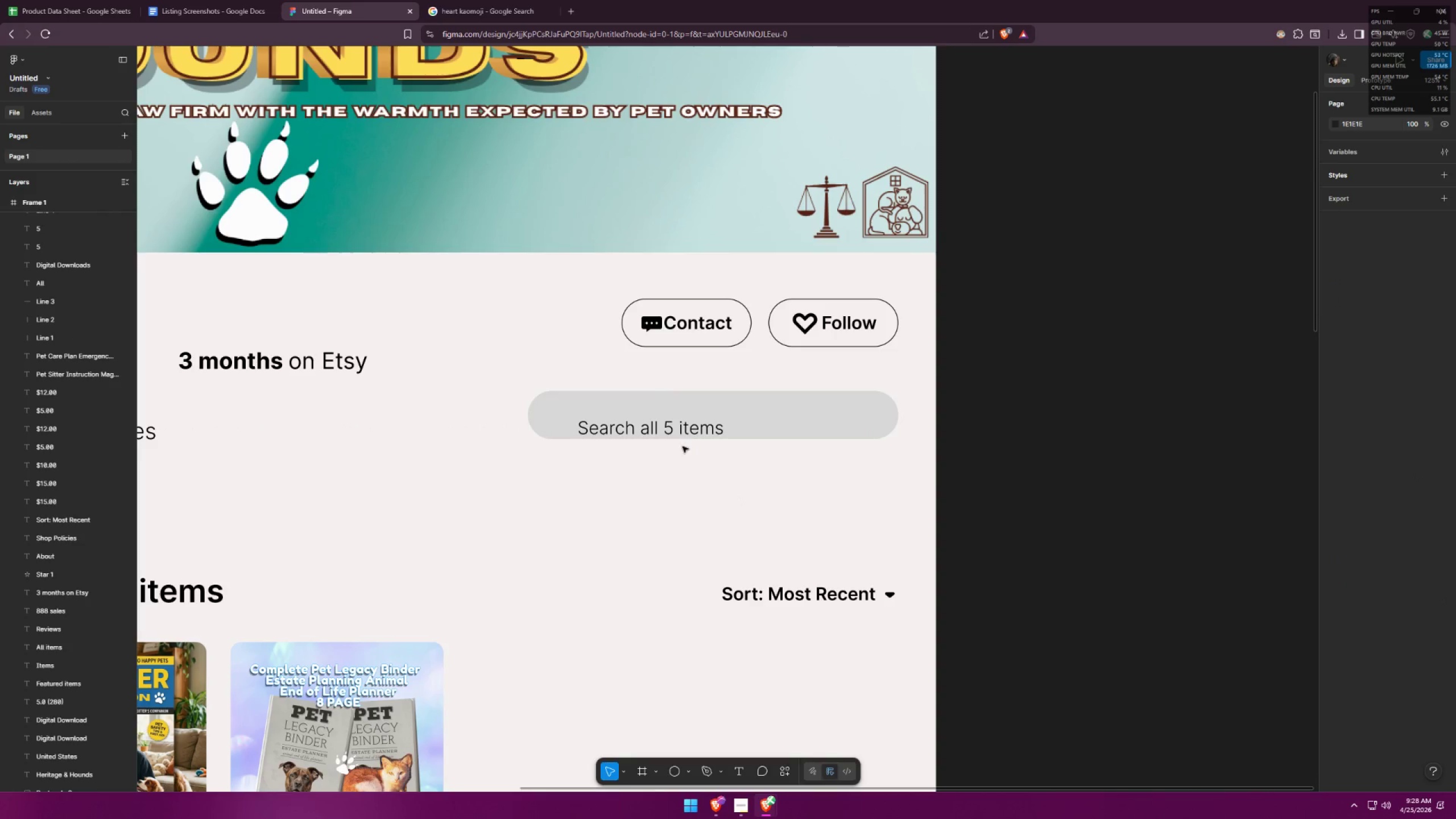 
left_click_drag(start_coordinate=[689, 435], to_coordinate=[652, 422])
 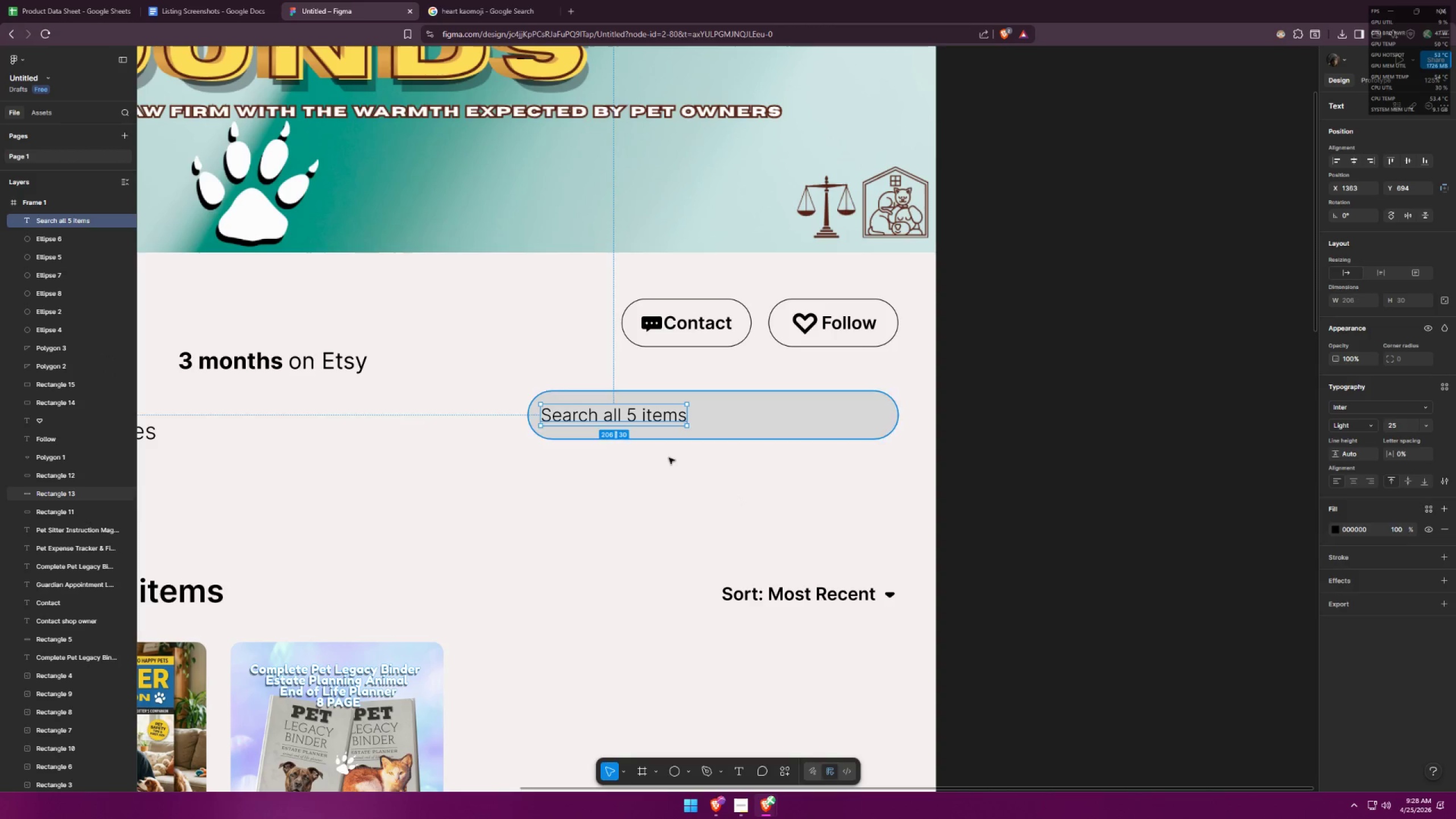 
left_click([694, 494])
 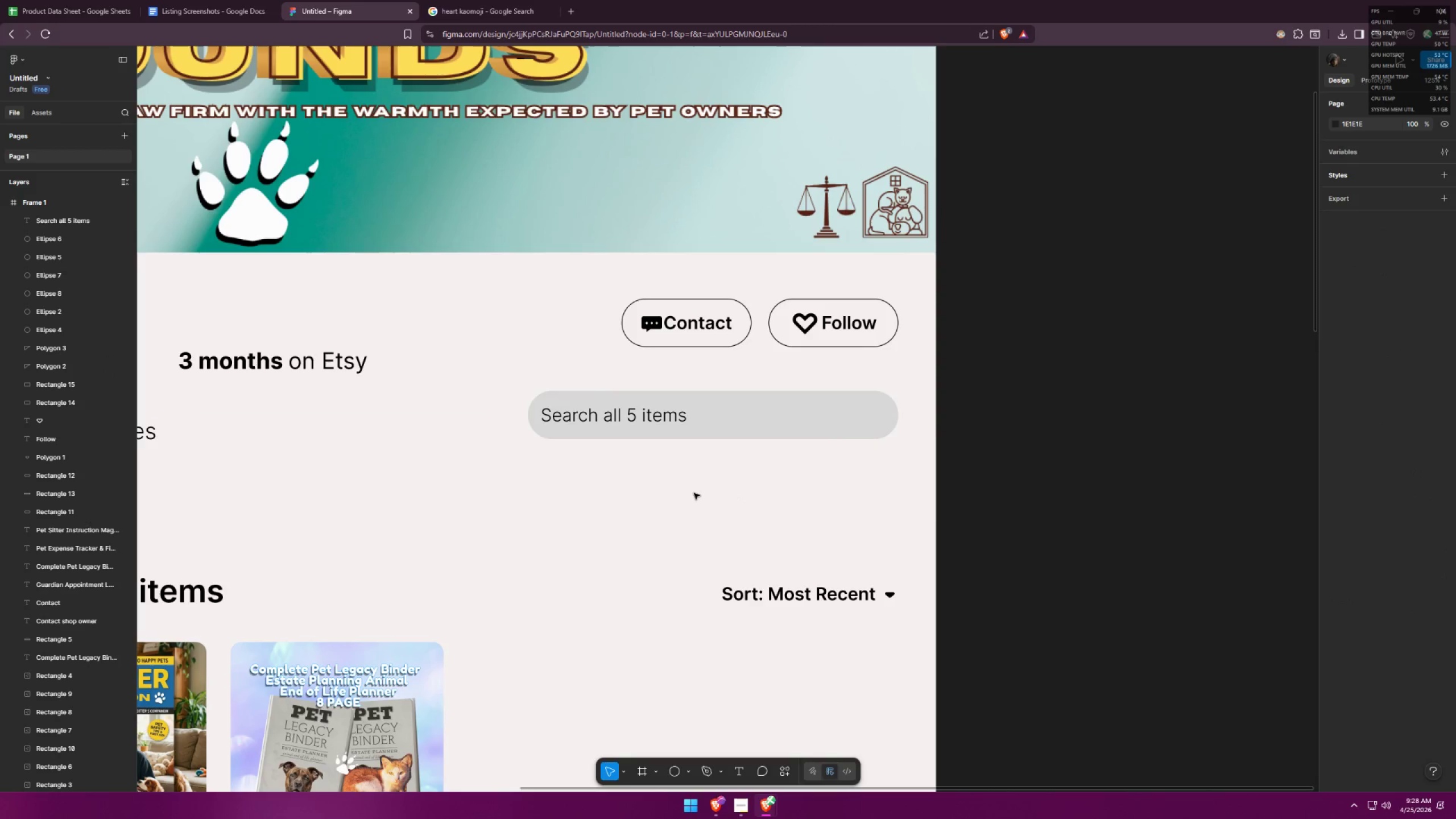 
key(Alt+AltLeft)
 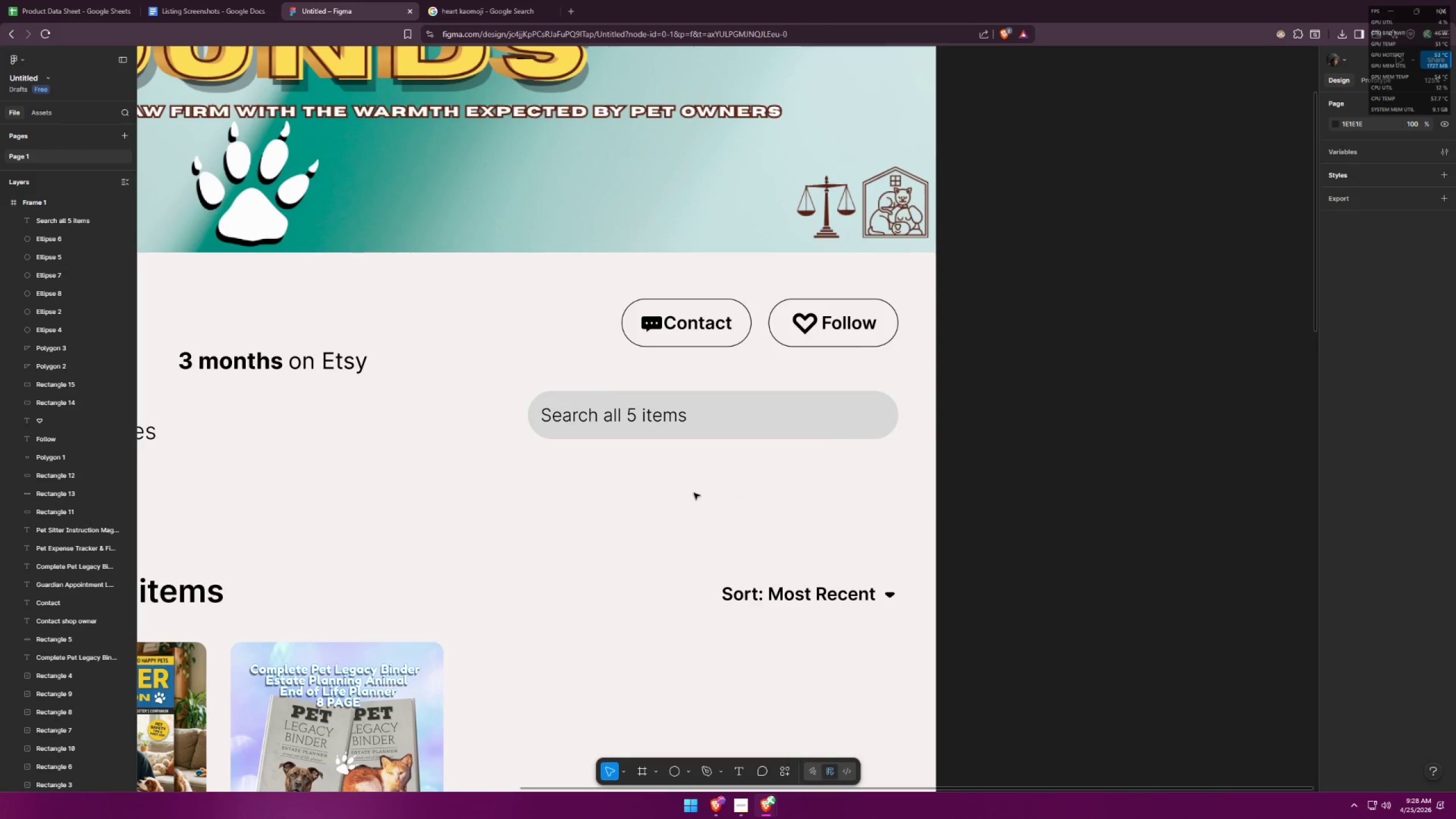 
key(Alt+Tab)
 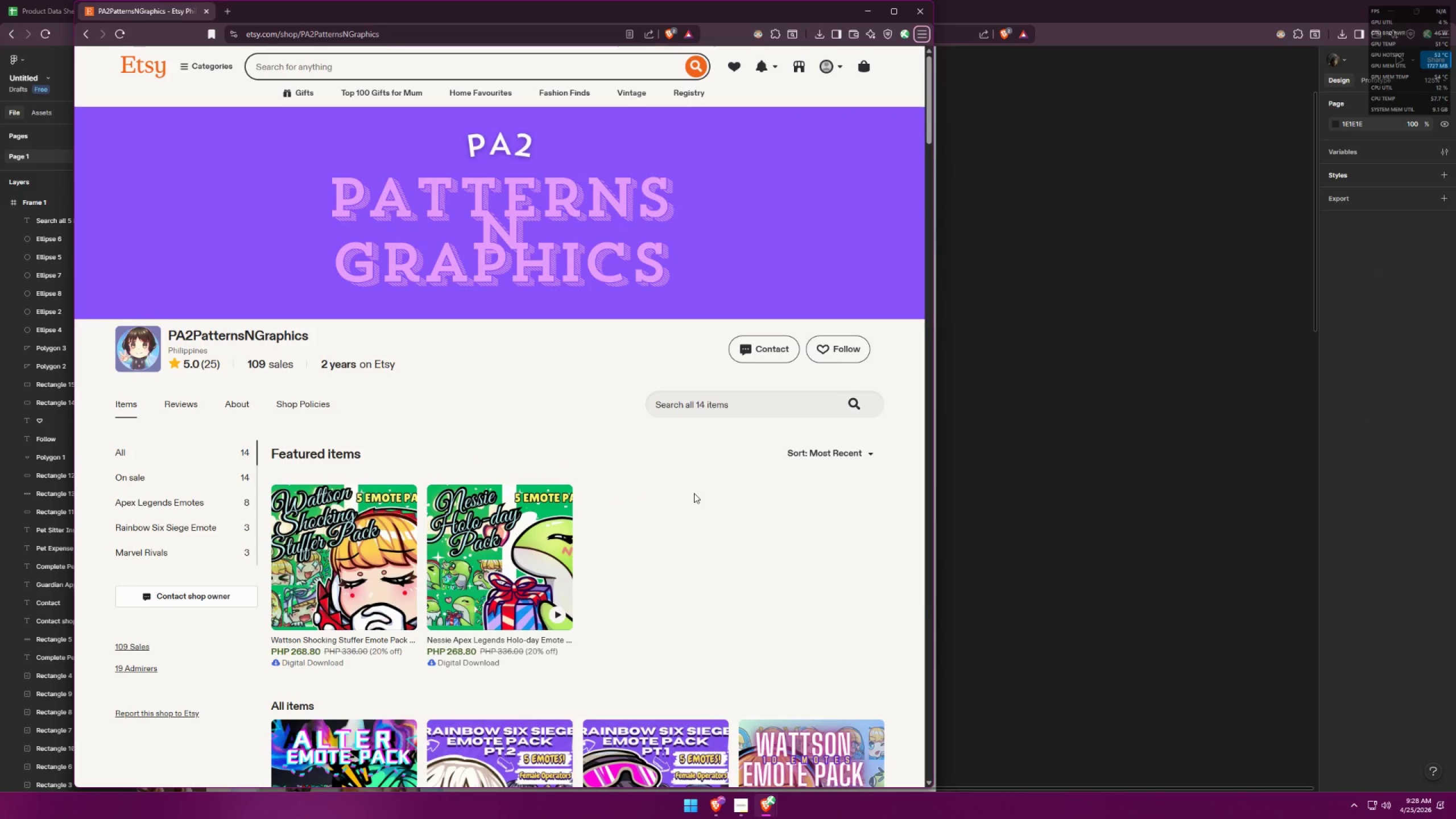 
key(Alt+AltLeft)
 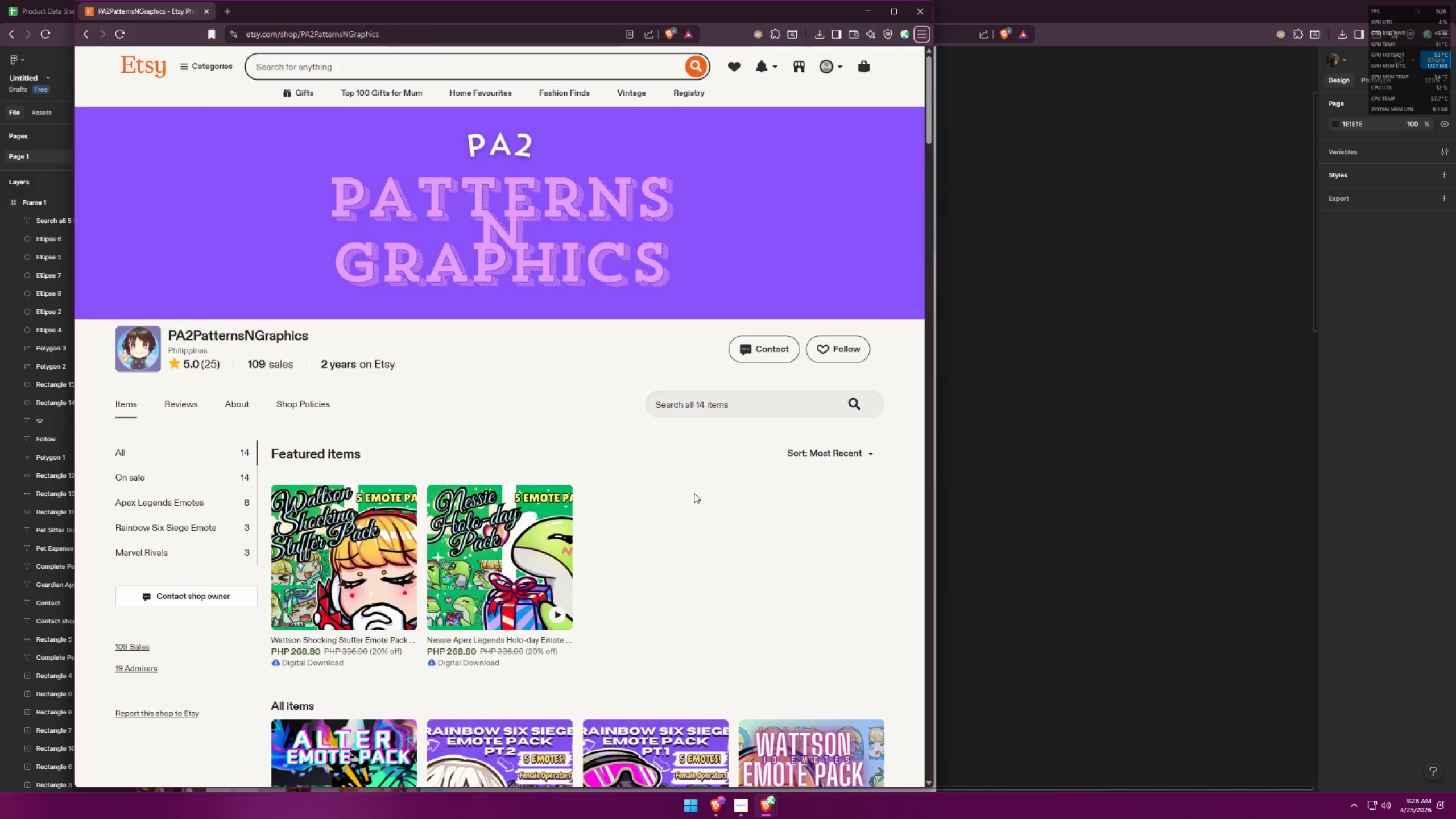 
key(Alt+Tab)
 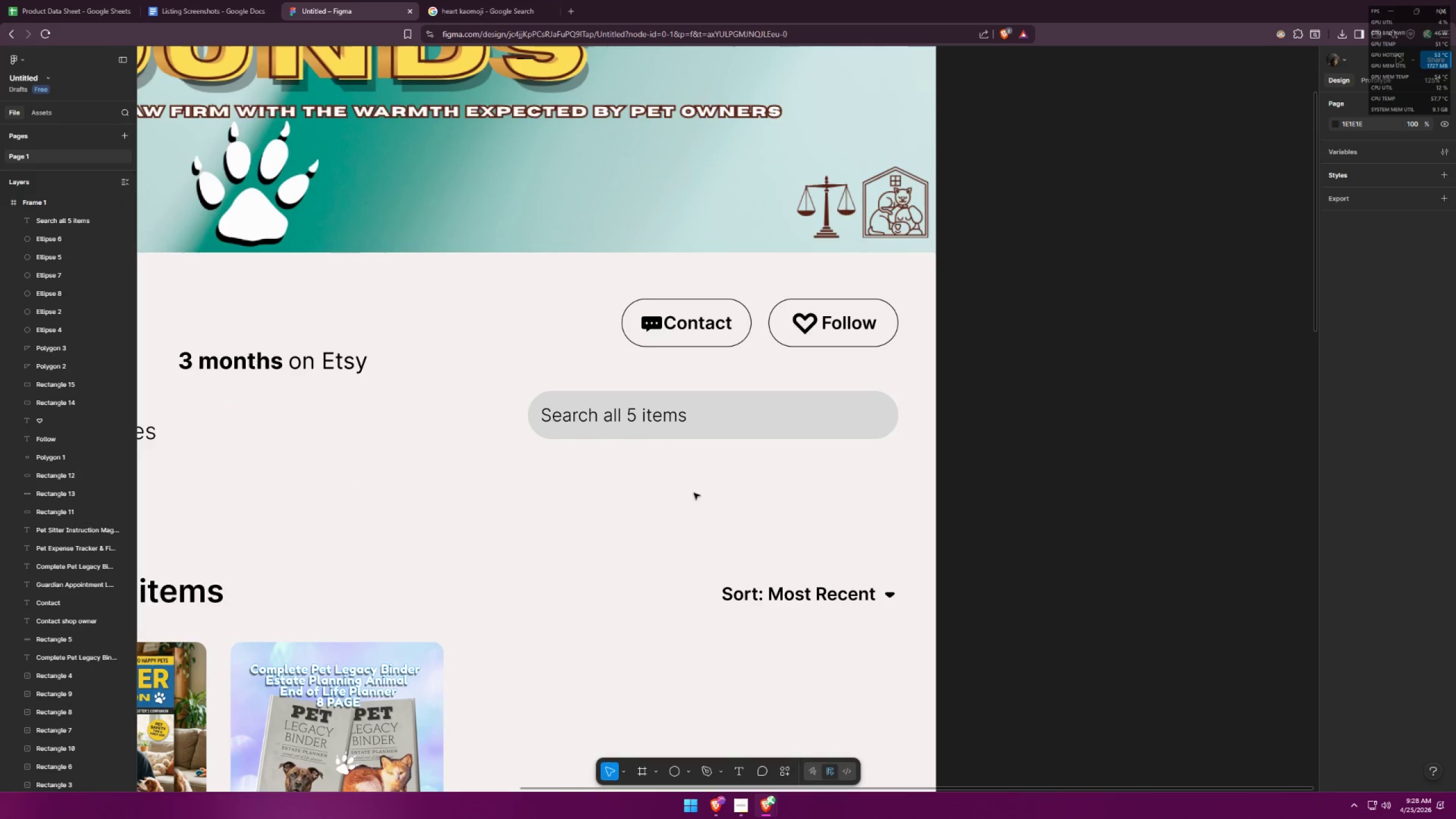 
key(Alt+AltLeft)
 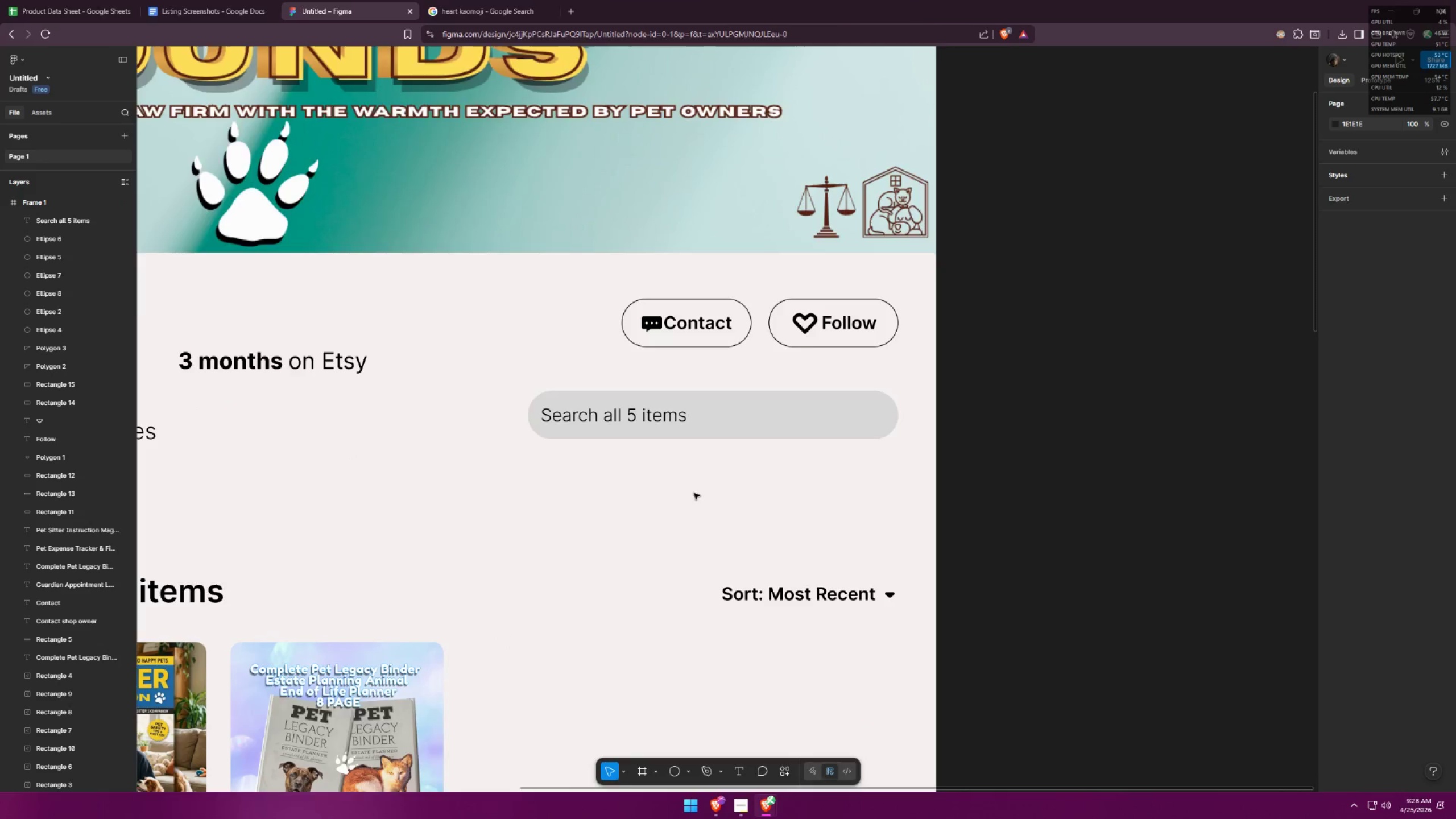 
key(Alt+Tab)
 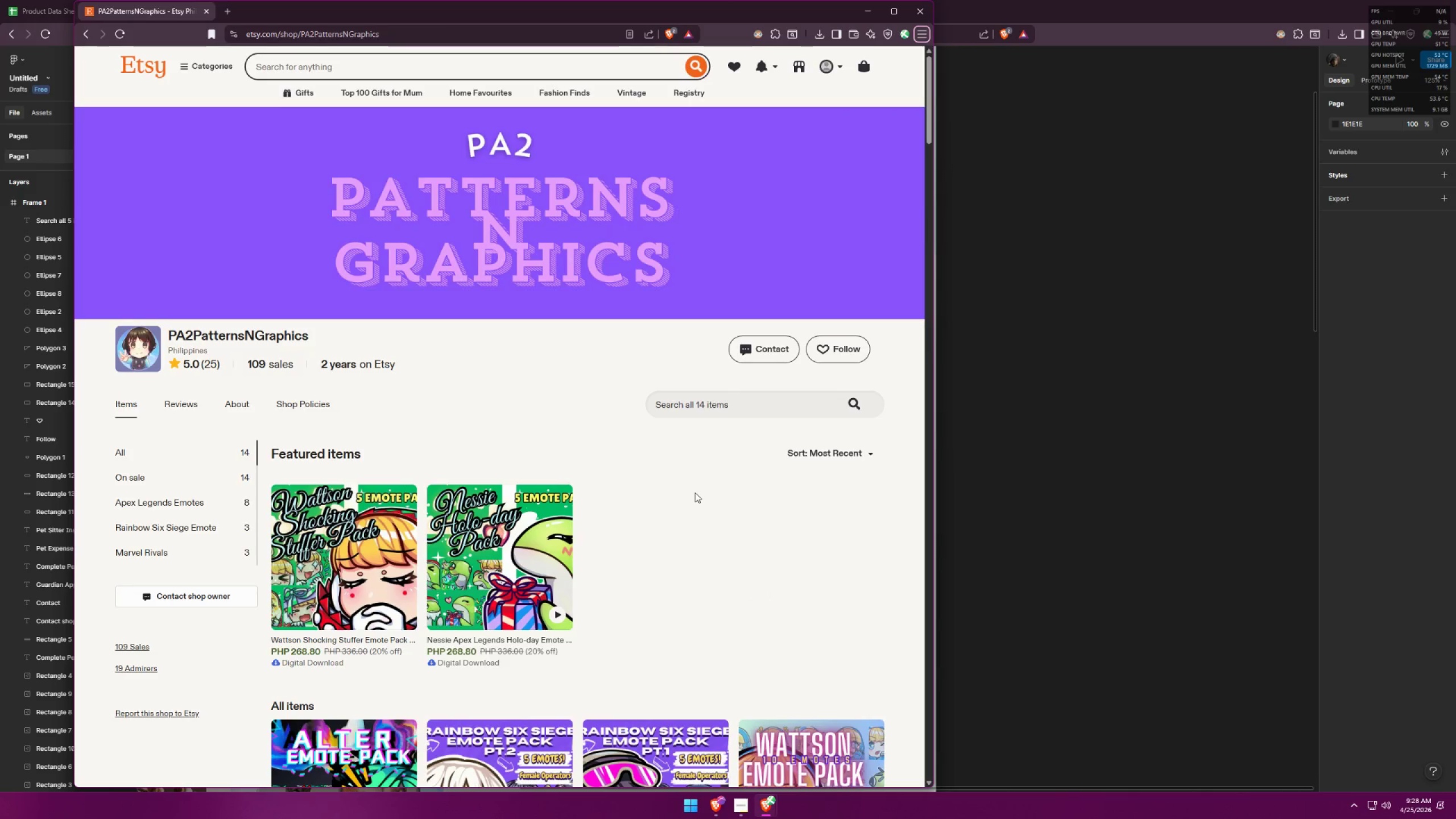 
key(Alt+AltLeft)
 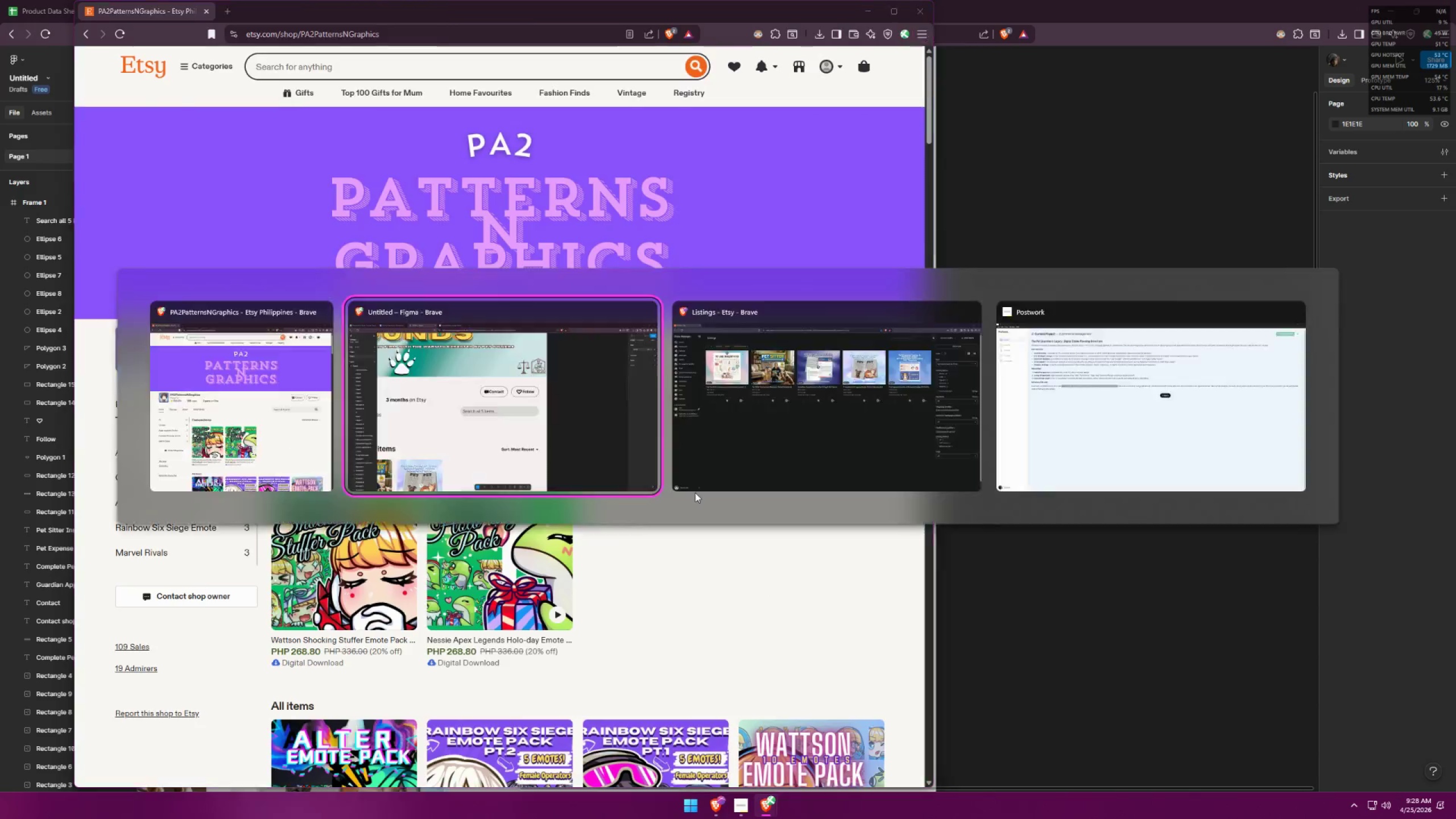 
key(Alt+Tab)
 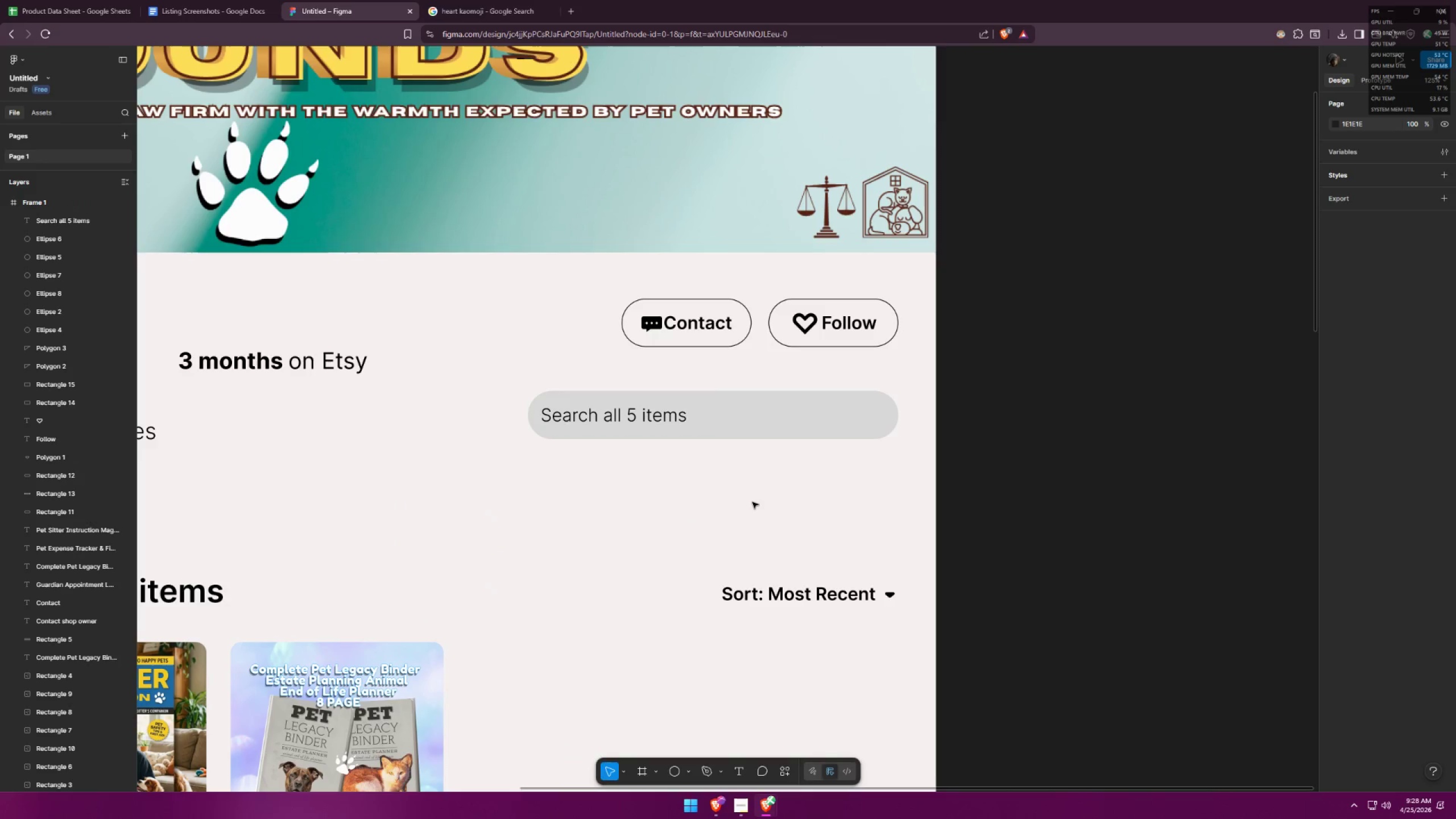 
left_click([752, 502])
 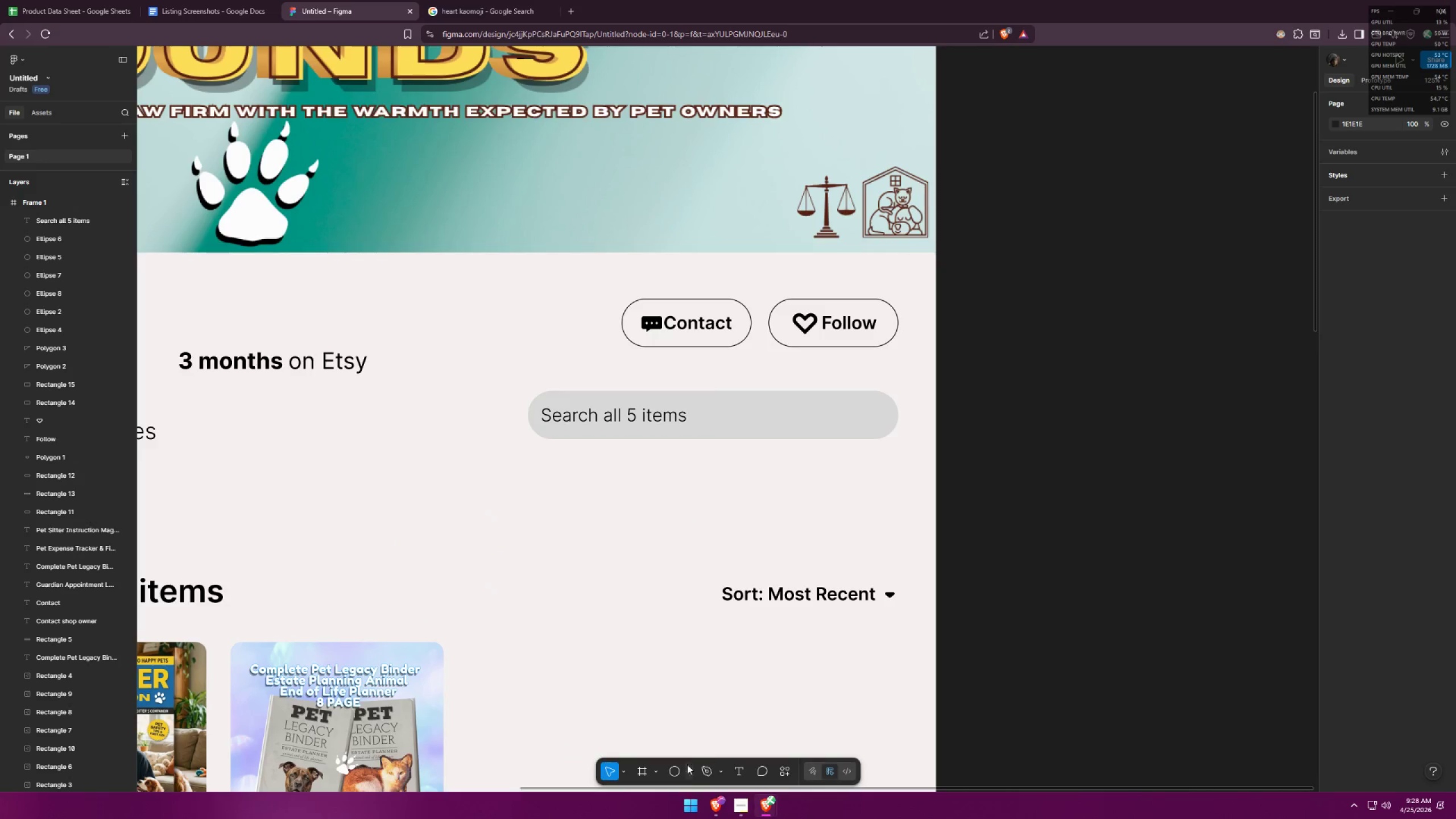 
left_click([673, 772])
 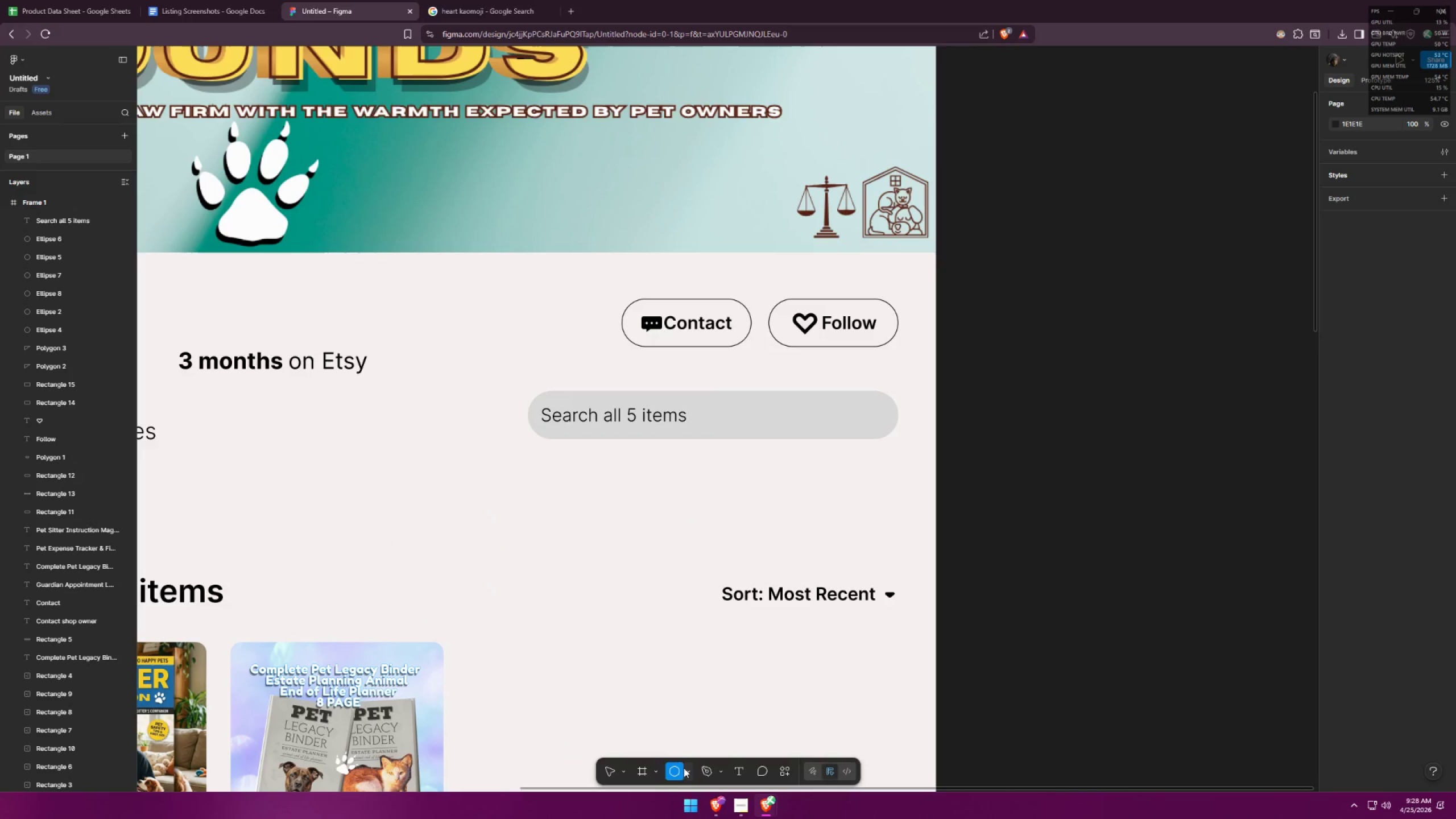 
triple_click([689, 770])
 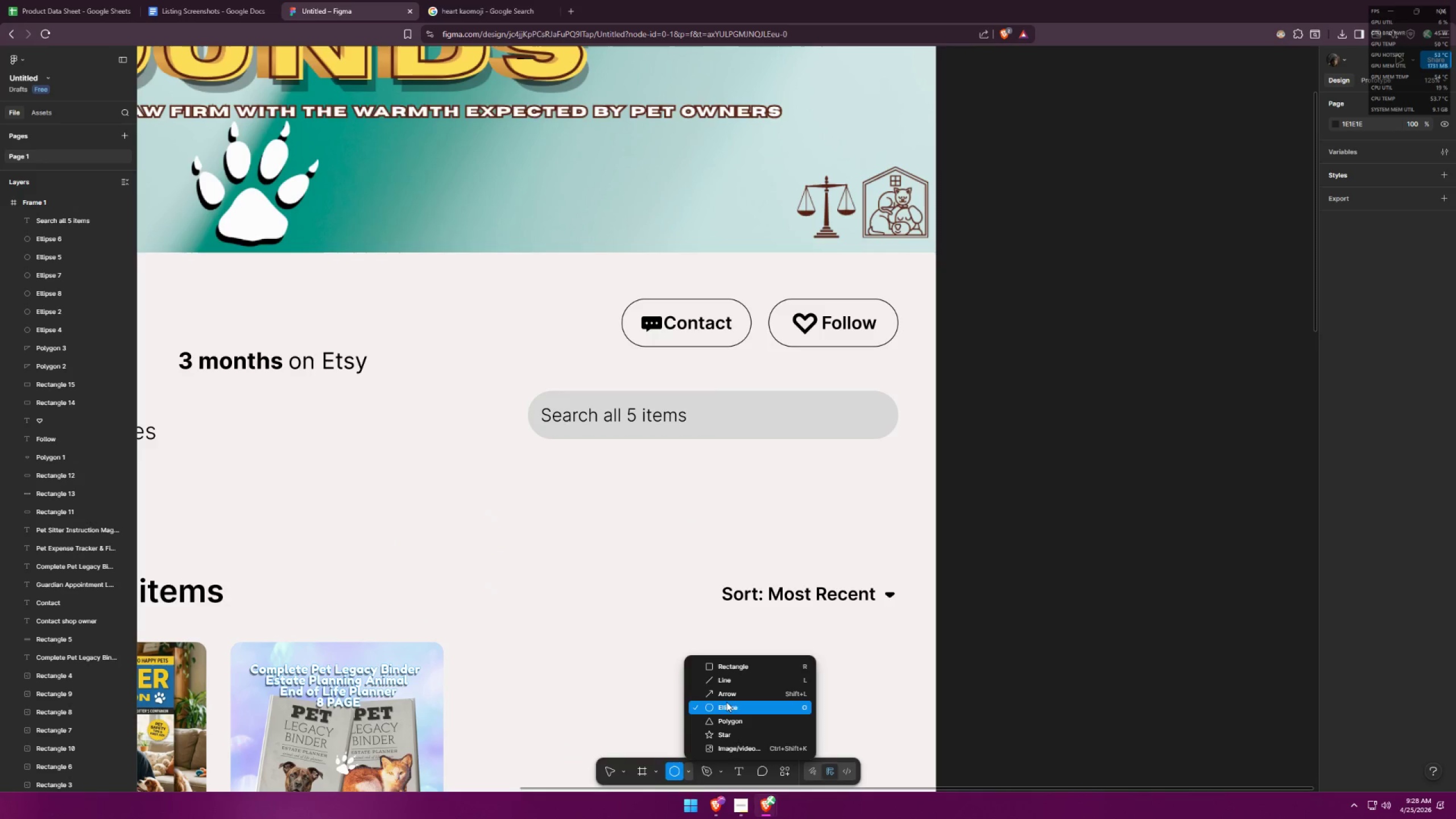 
left_click([729, 709])
 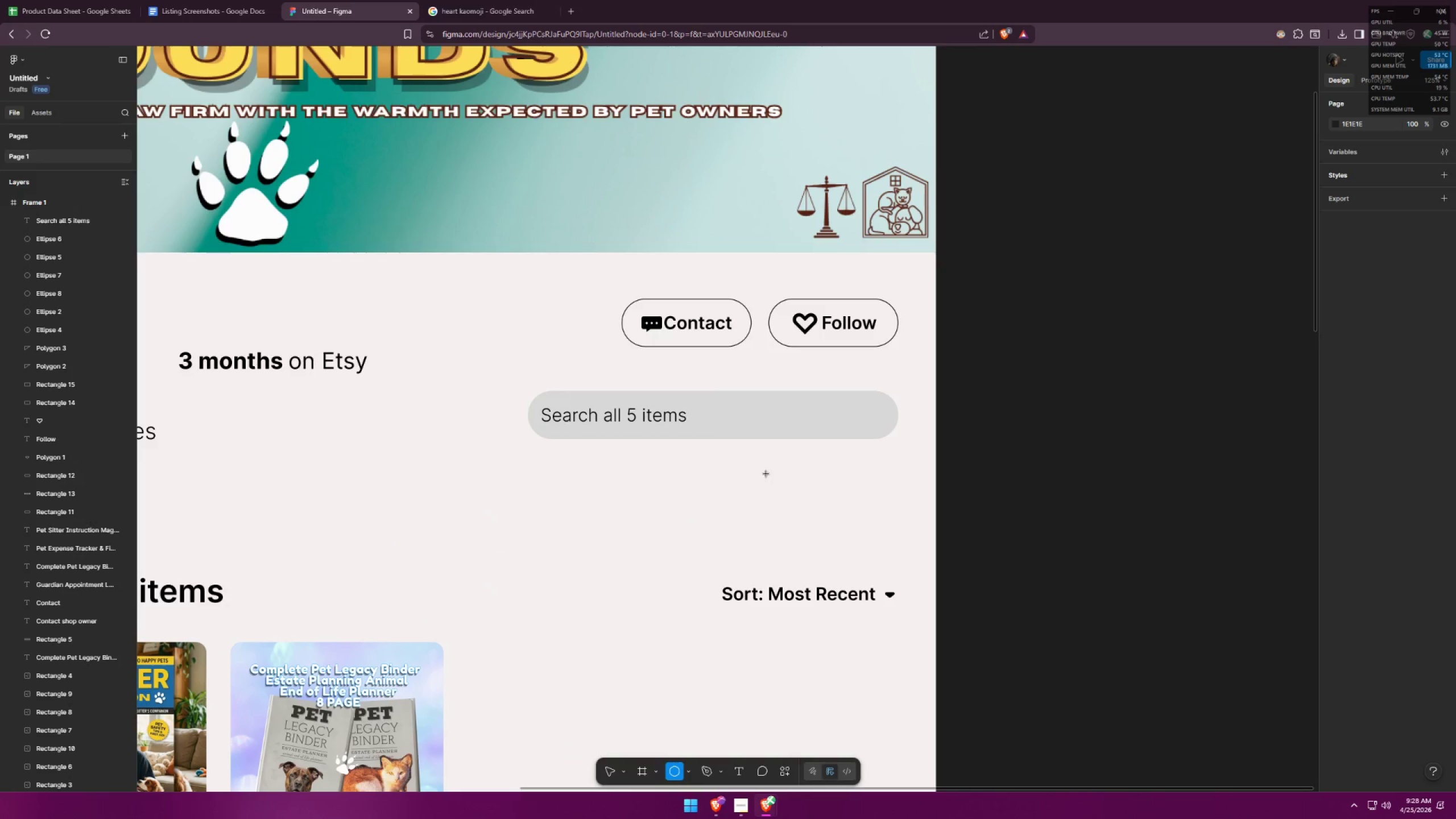 
left_click_drag(start_coordinate=[767, 473], to_coordinate=[780, 490])
 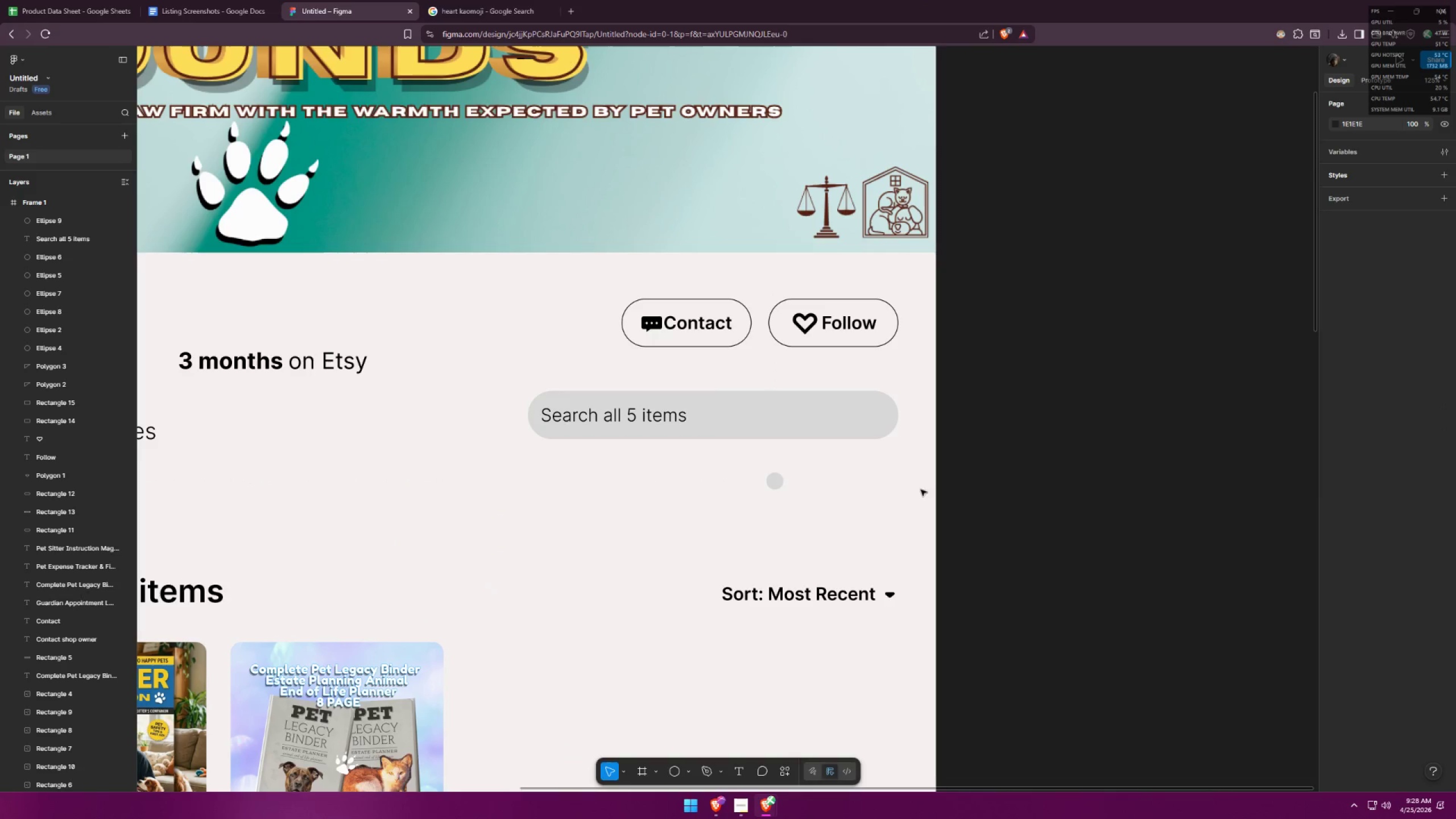 
hold_key(key=ShiftLeft, duration=0.83)
 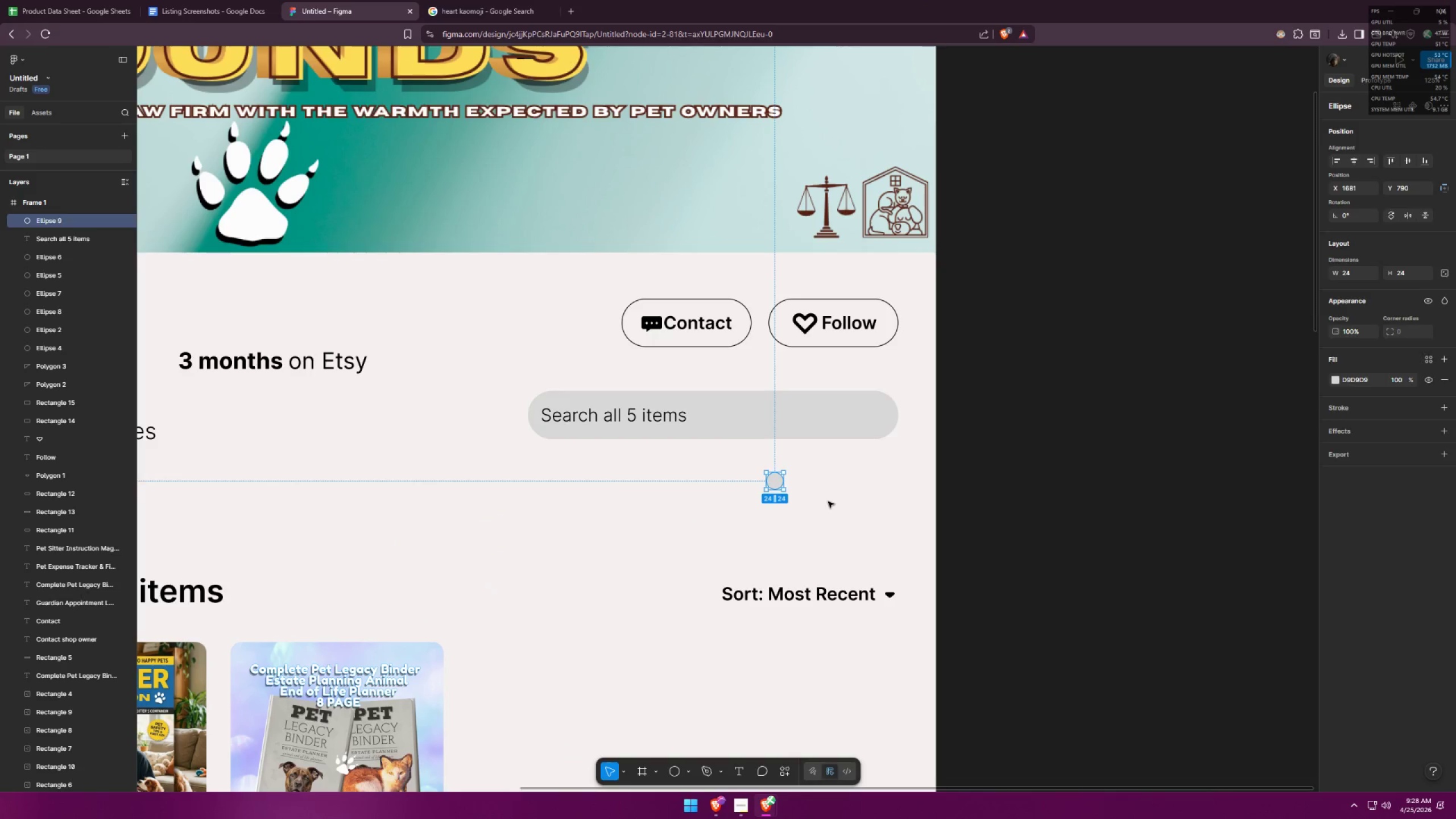 
left_click([828, 502])
 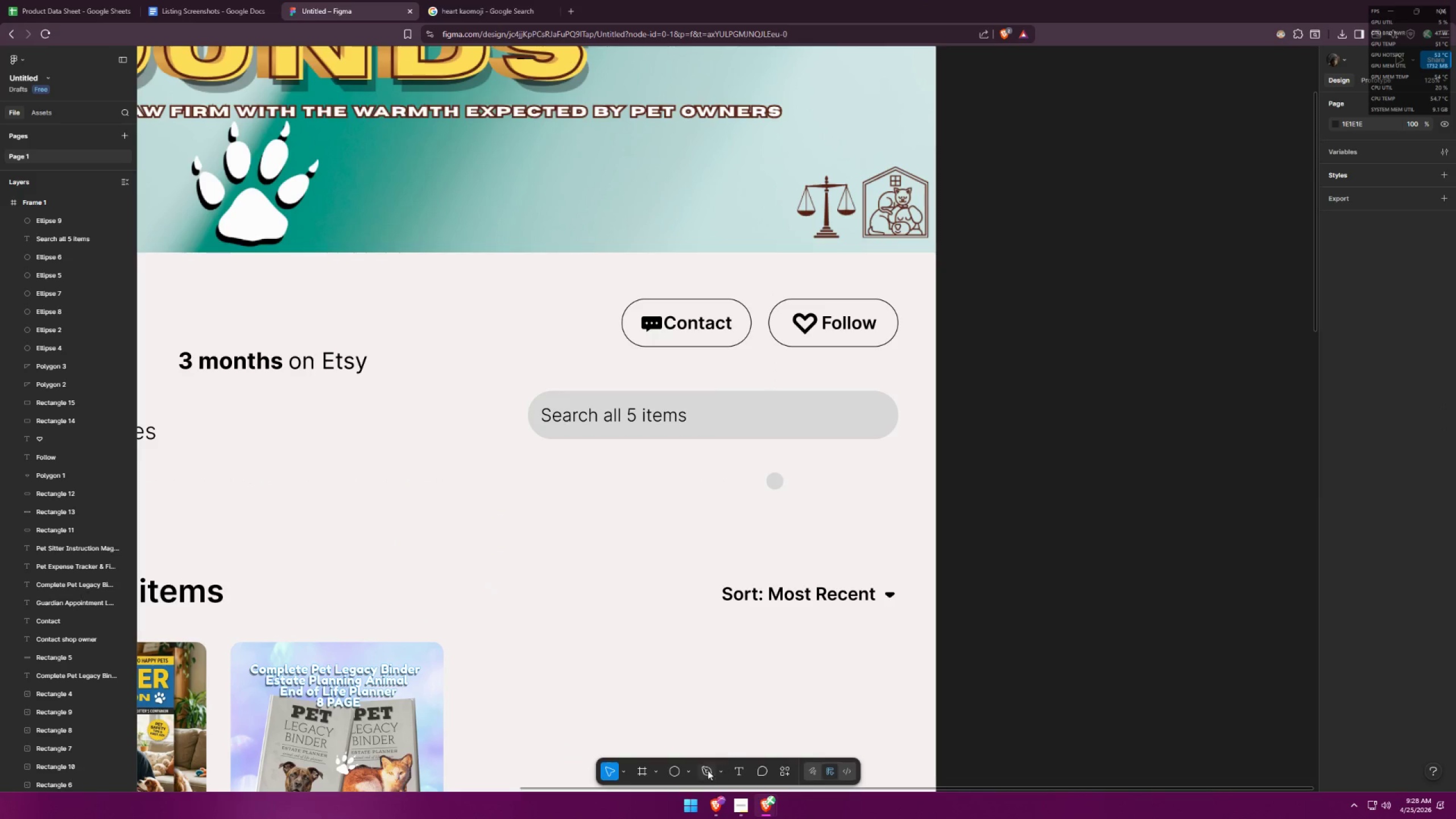 
left_click([689, 771])
 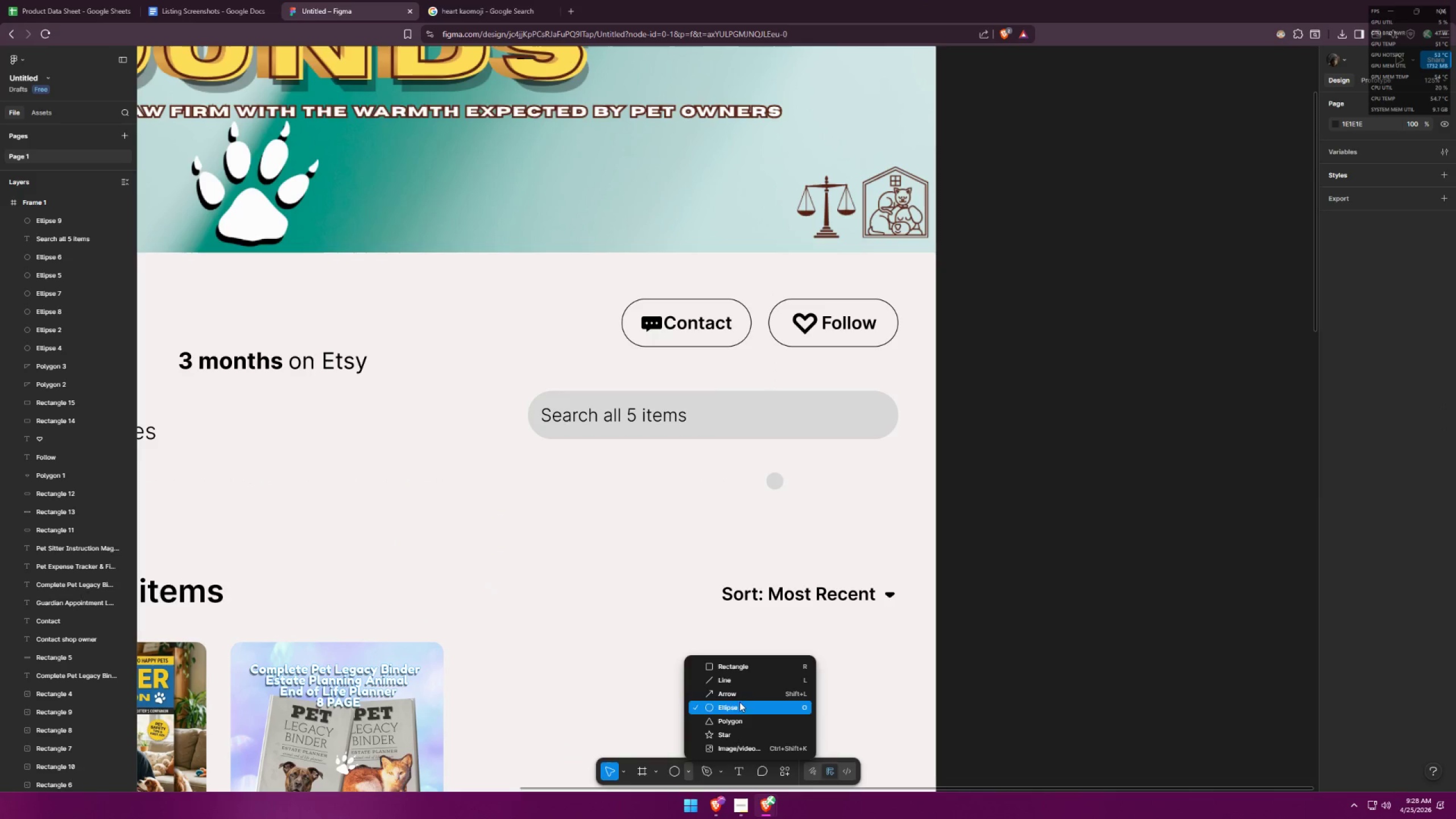 
left_click([752, 681])
 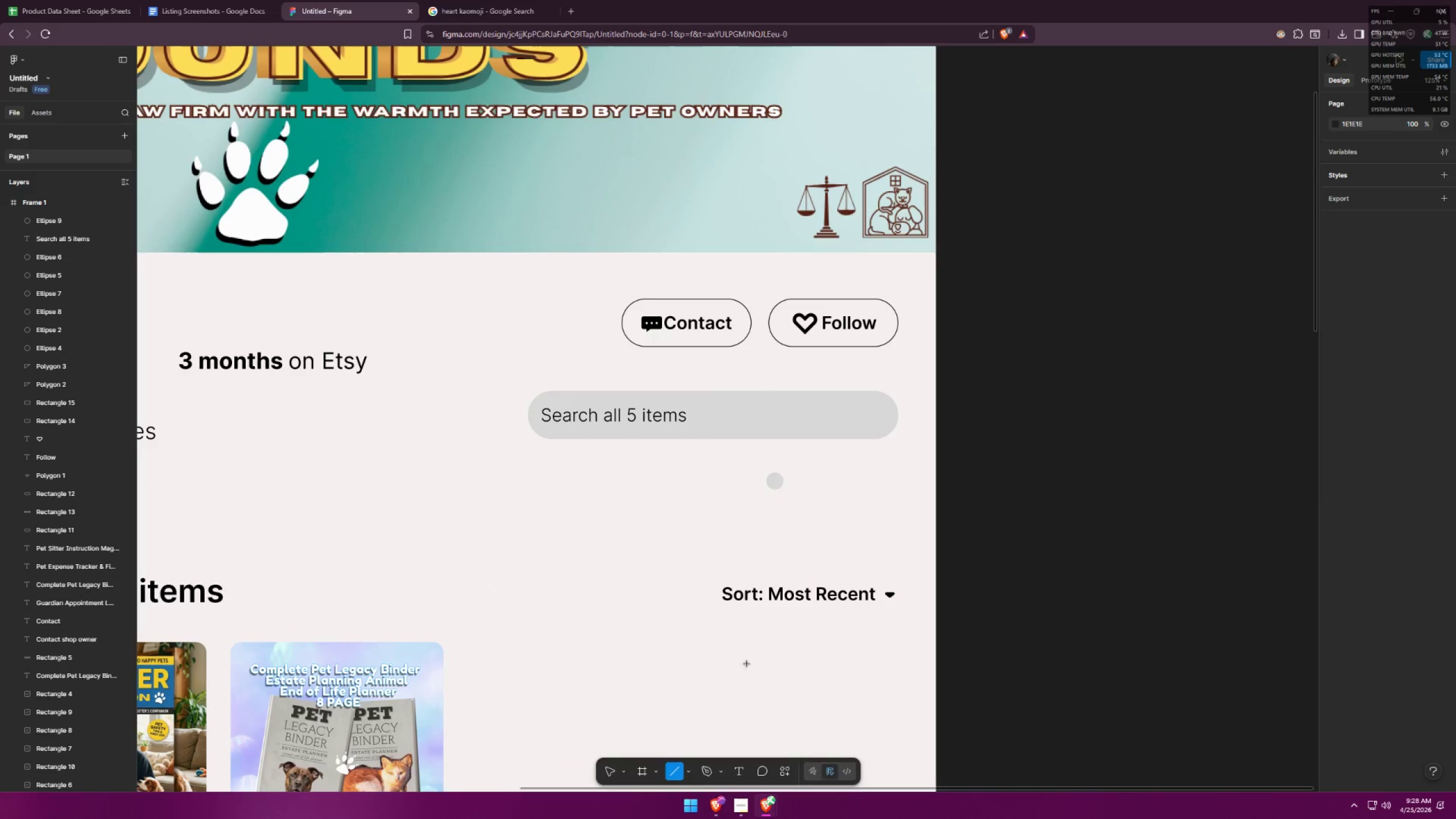 
hold_key(key=ControlLeft, duration=0.52)
scroll: coordinate [792, 512], scroll_direction: up, amount: 9.0
 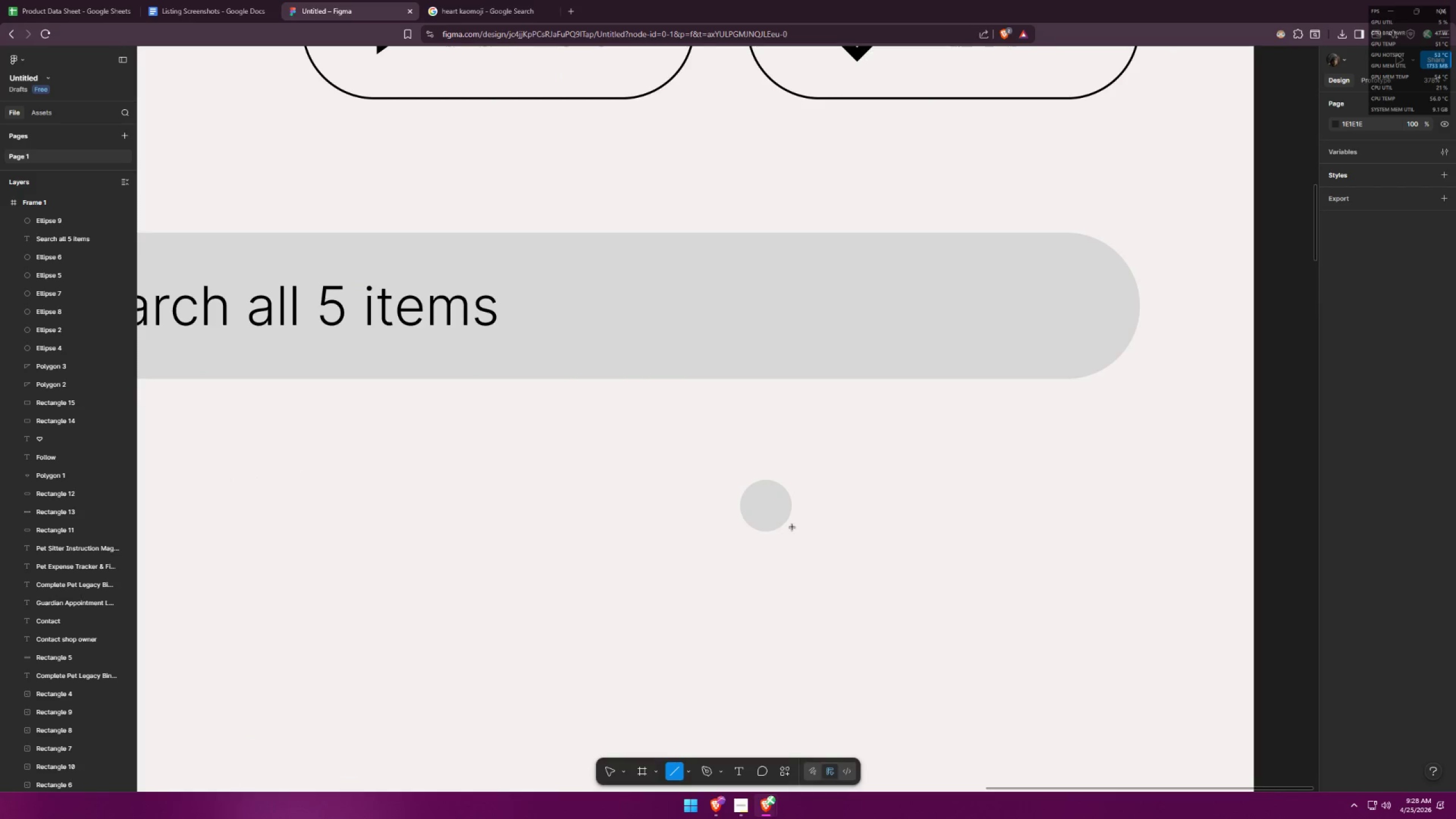 
hold_key(key=ShiftLeft, duration=0.86)
left_click_drag(start_coordinate=[784, 526], to_coordinate=[804, 548])
 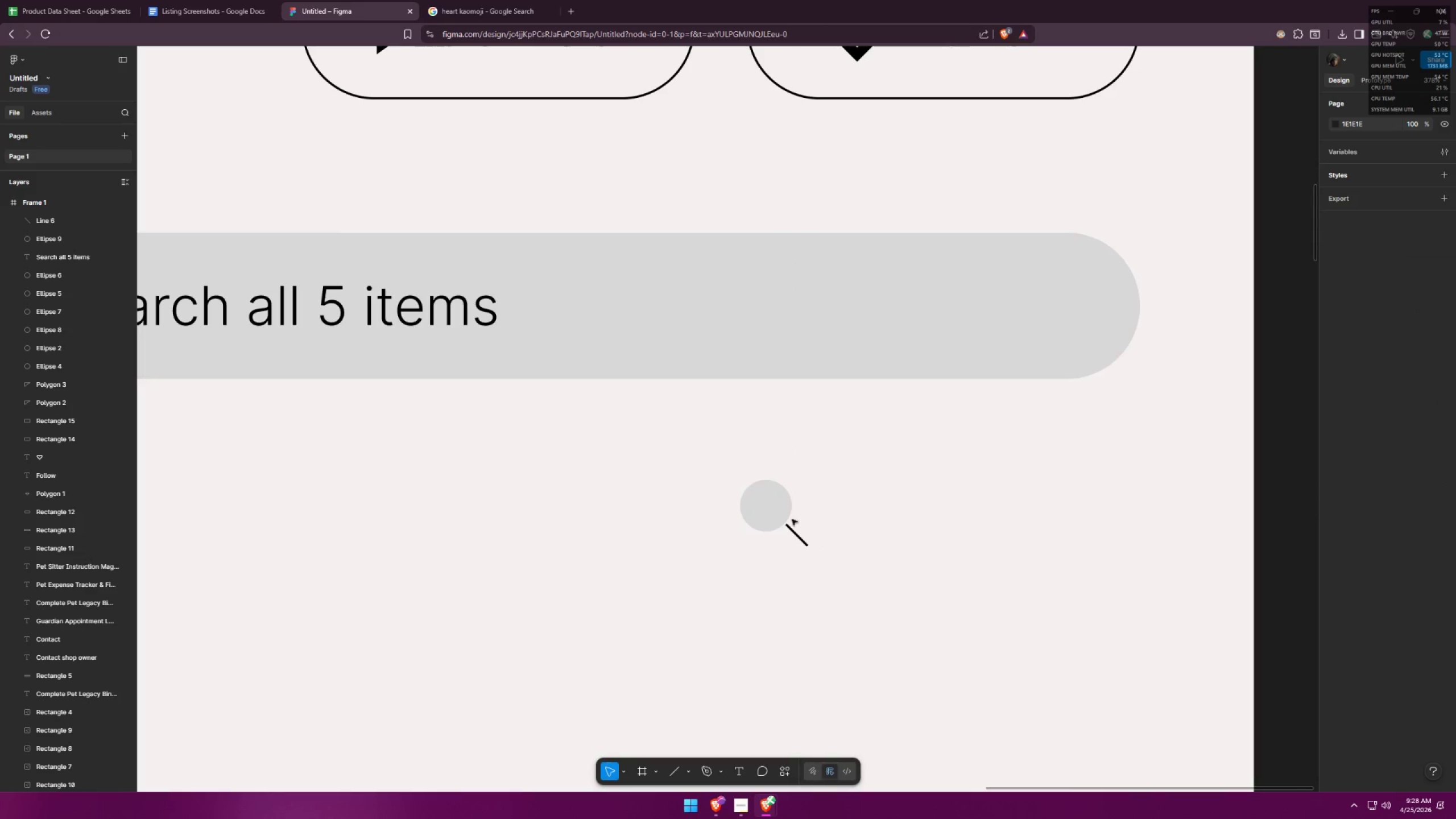 
double_click([760, 503])
 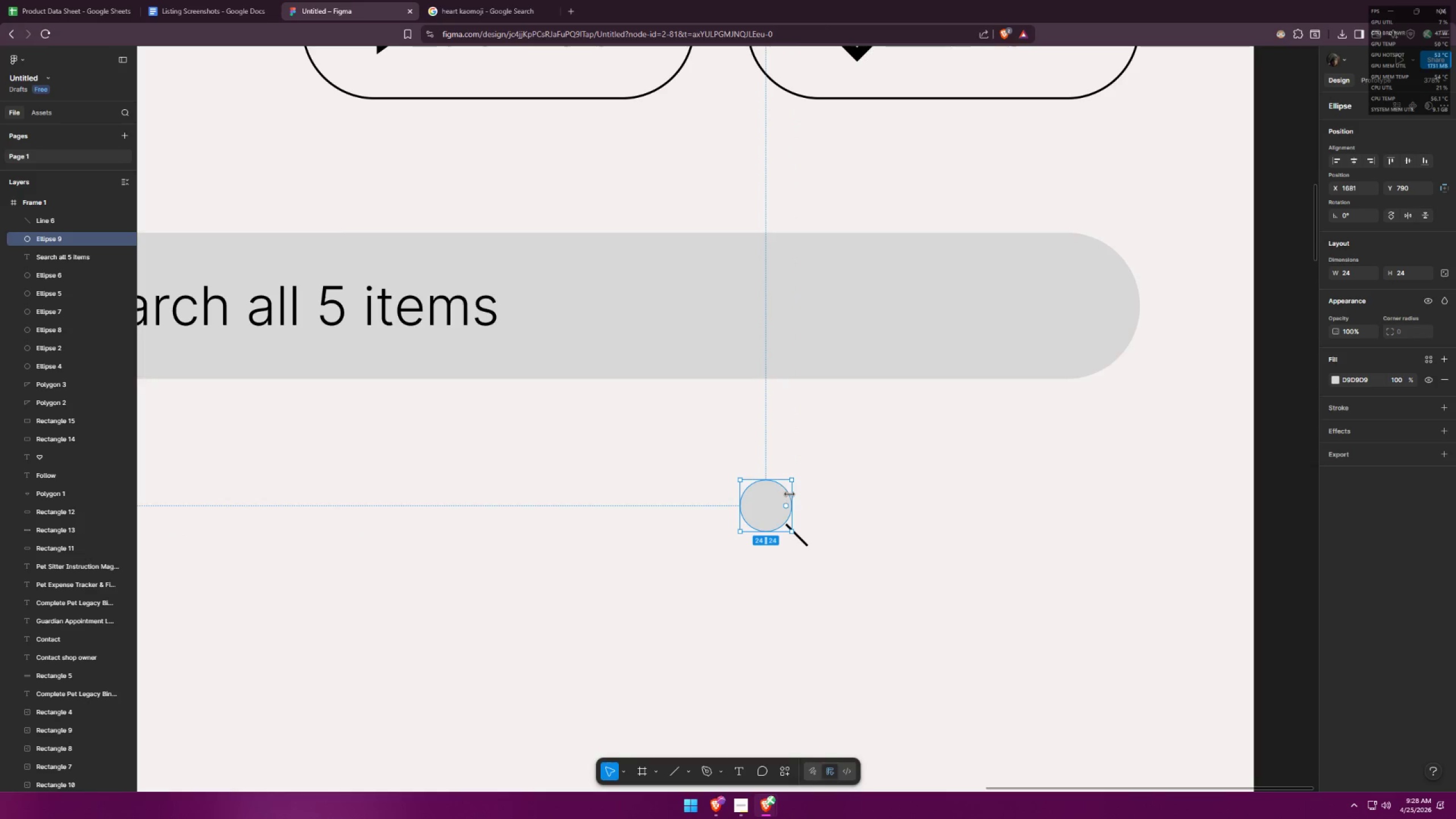 
hold_key(key=ShiftLeft, duration=1.36)
left_click_drag(start_coordinate=[792, 482], to_coordinate=[805, 474])
 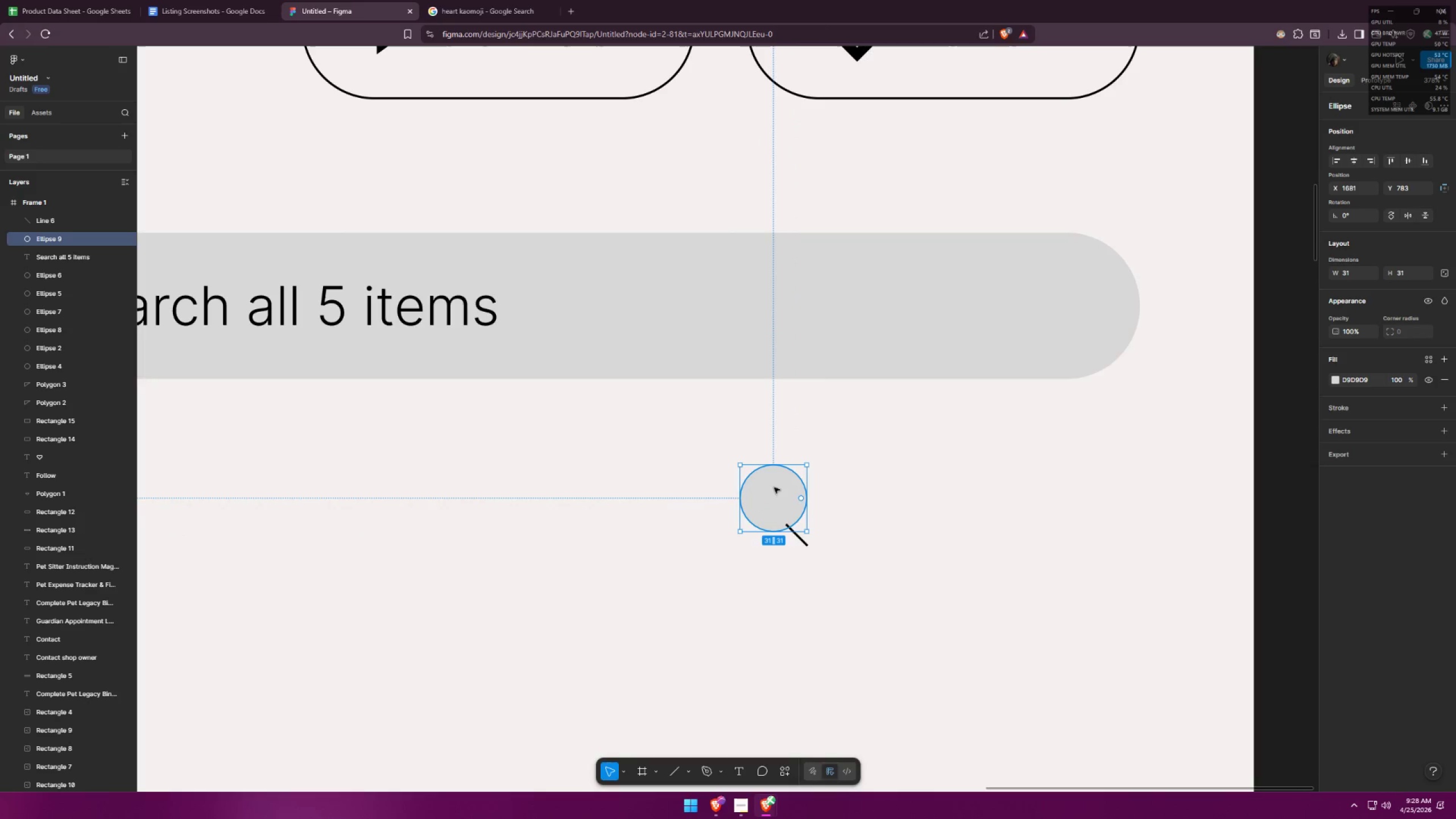 
left_click_drag(start_coordinate=[774, 487], to_coordinate=[765, 489])
 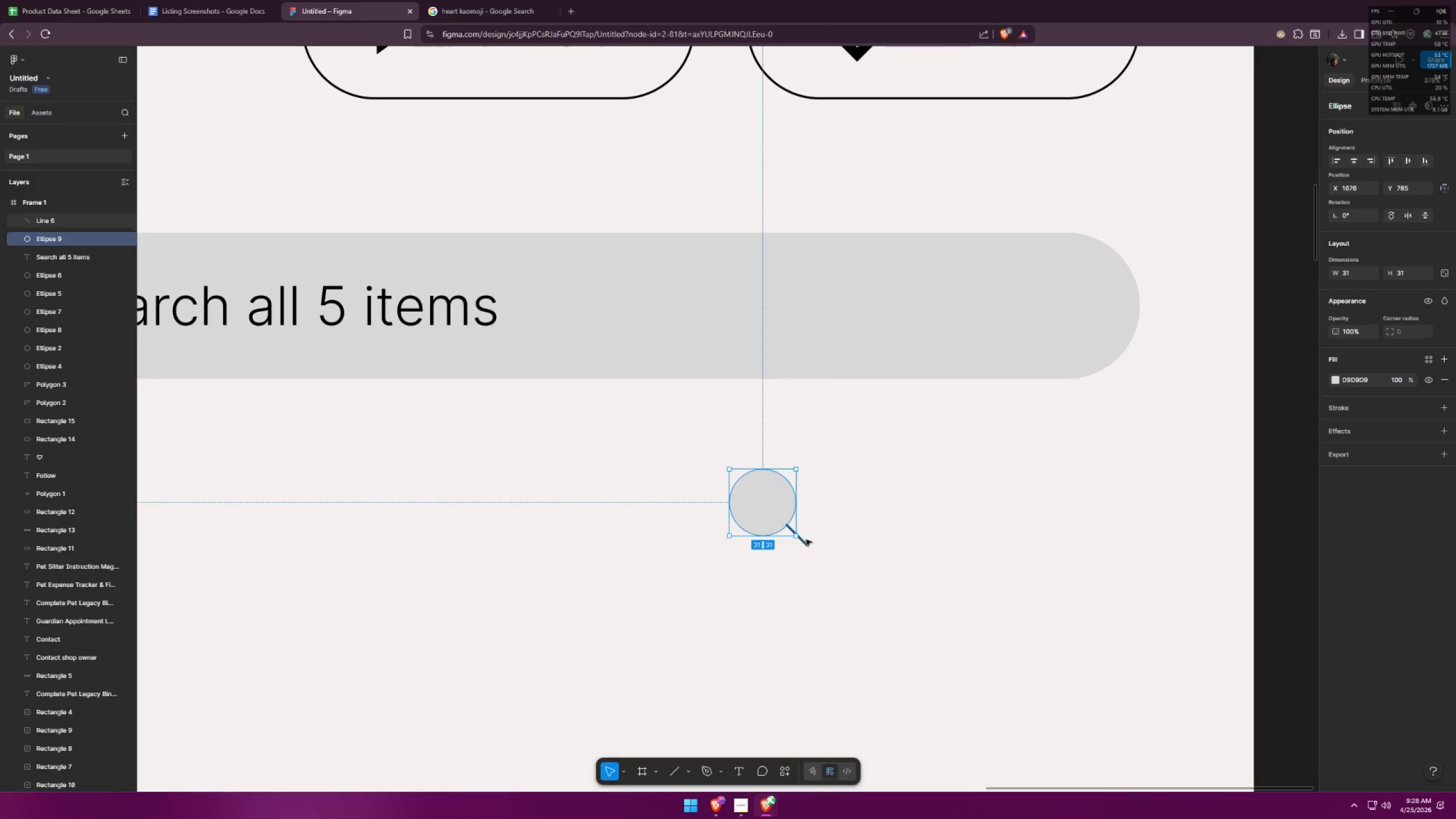 
left_click_drag(start_coordinate=[803, 541], to_coordinate=[795, 547])
 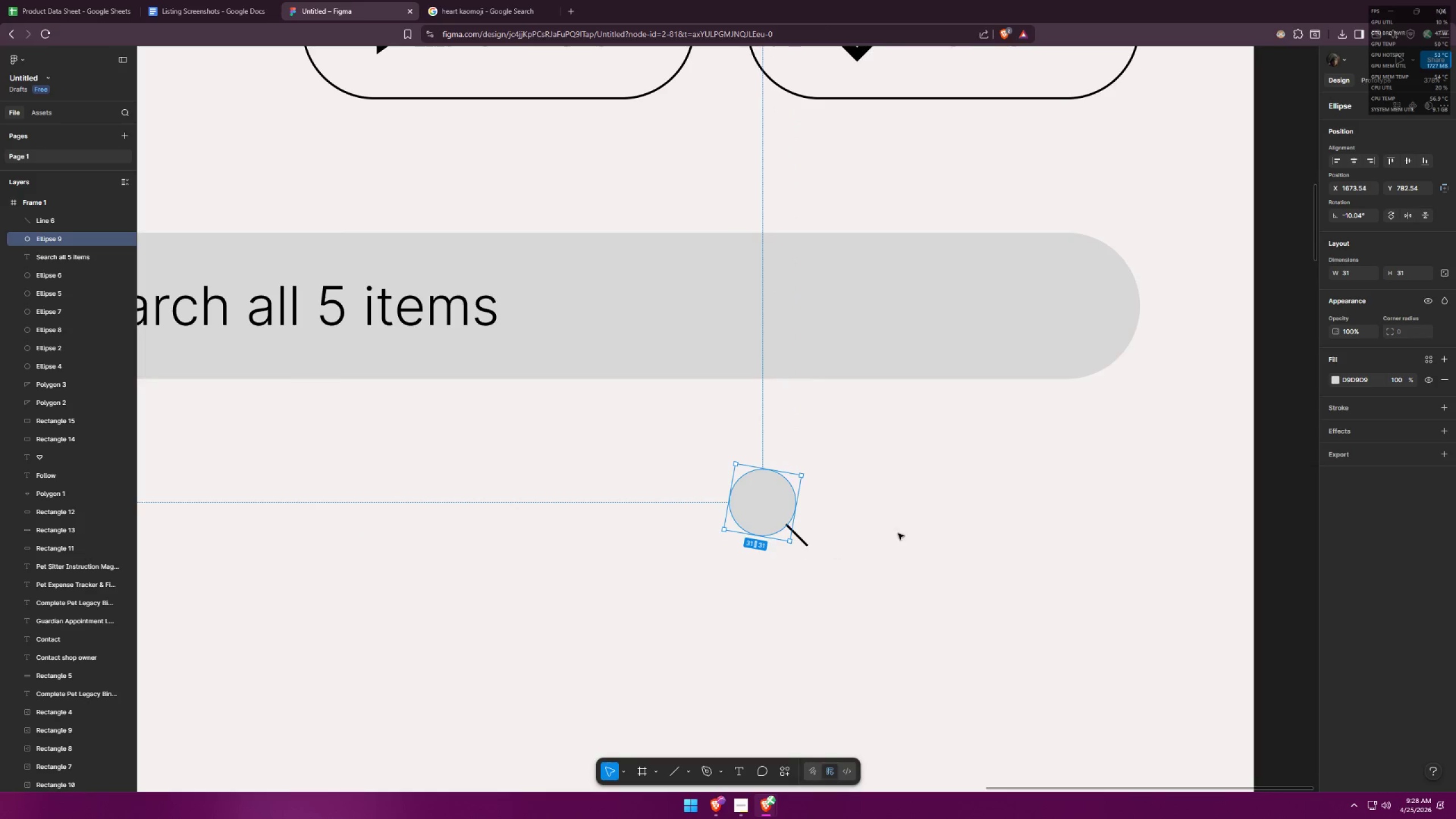 
left_click([899, 531])
 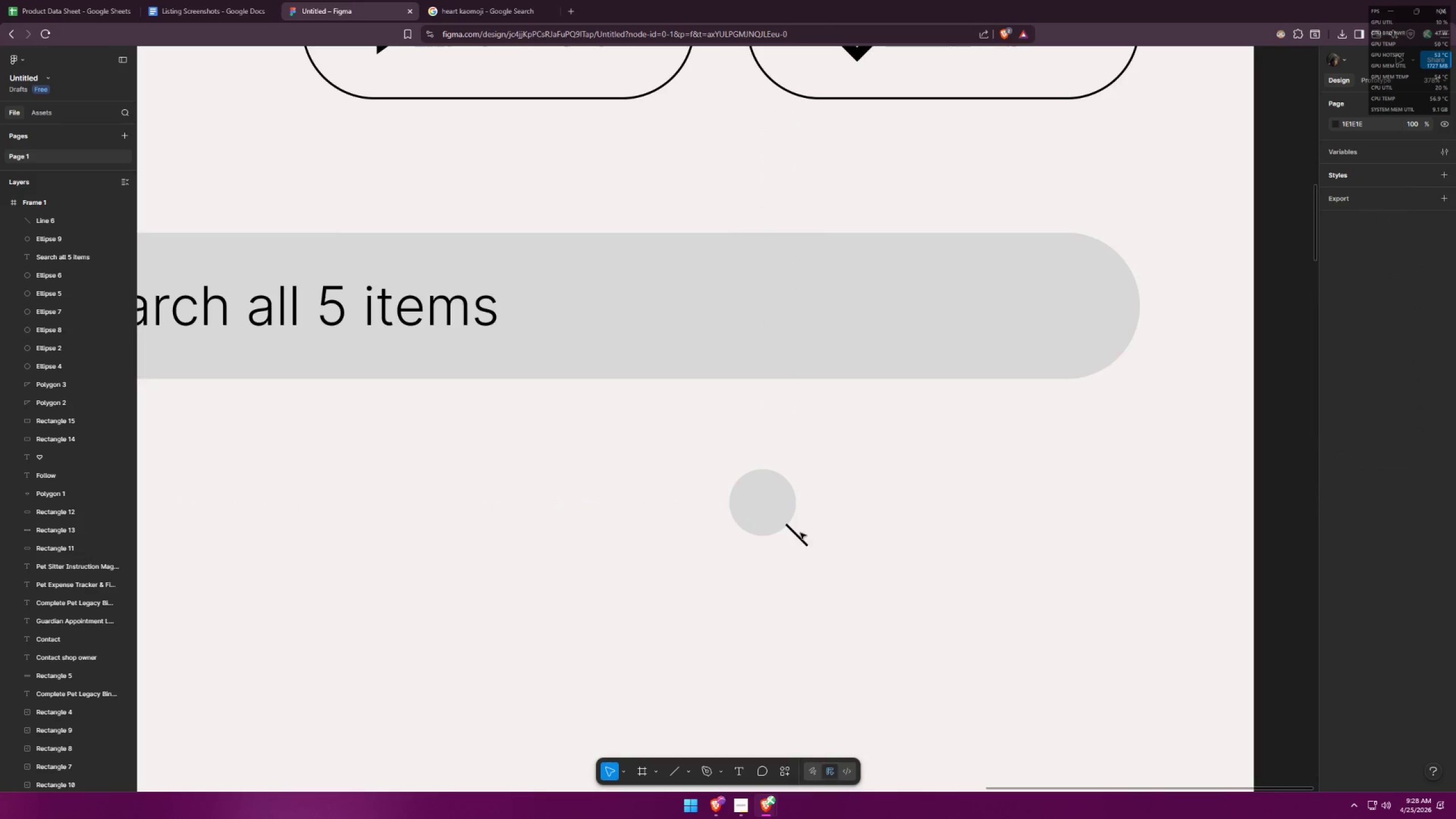 
left_click_drag(start_coordinate=[800, 537], to_coordinate=[791, 545])
 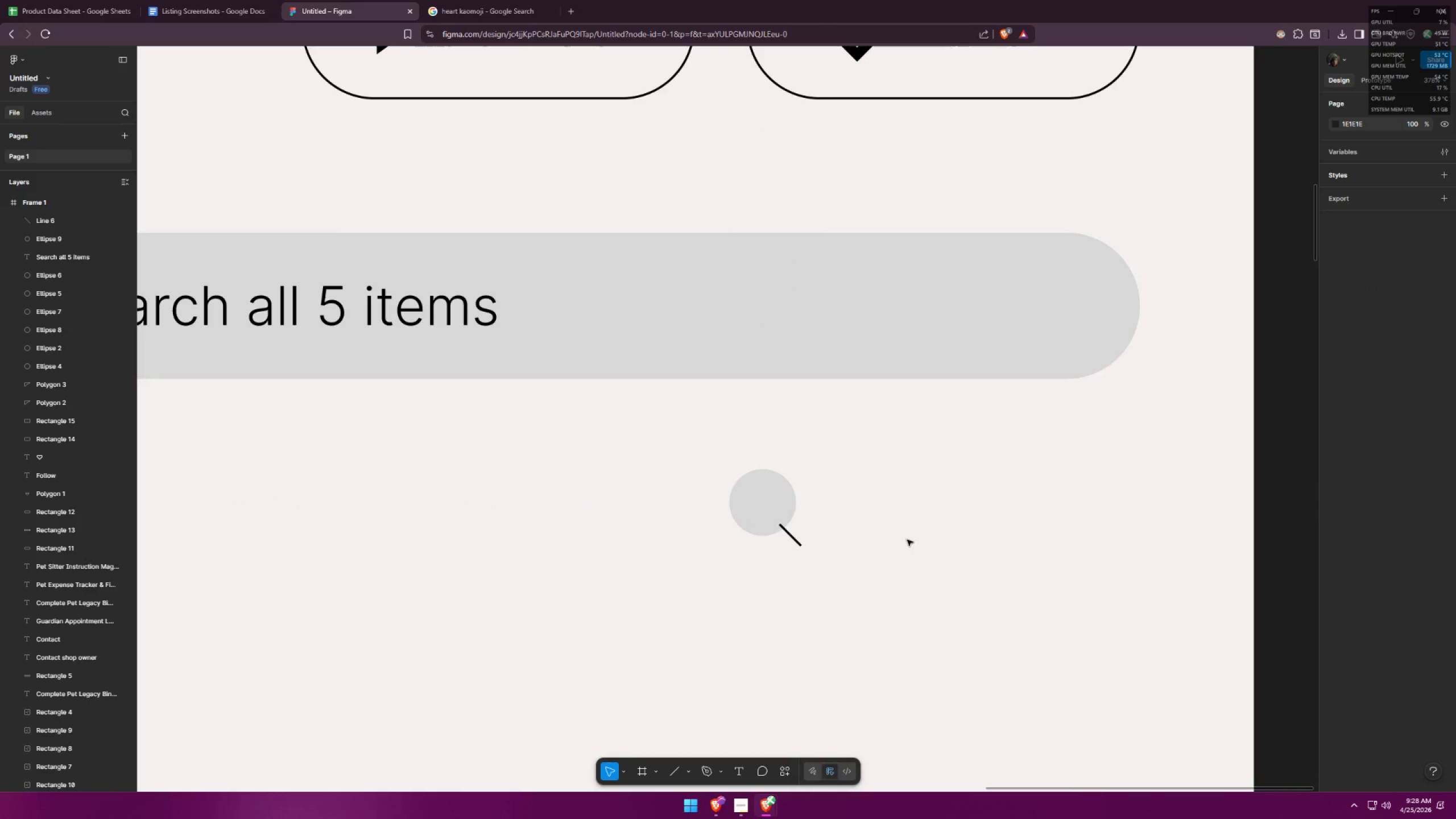 
hold_key(key=ShiftLeft, duration=1.17)
 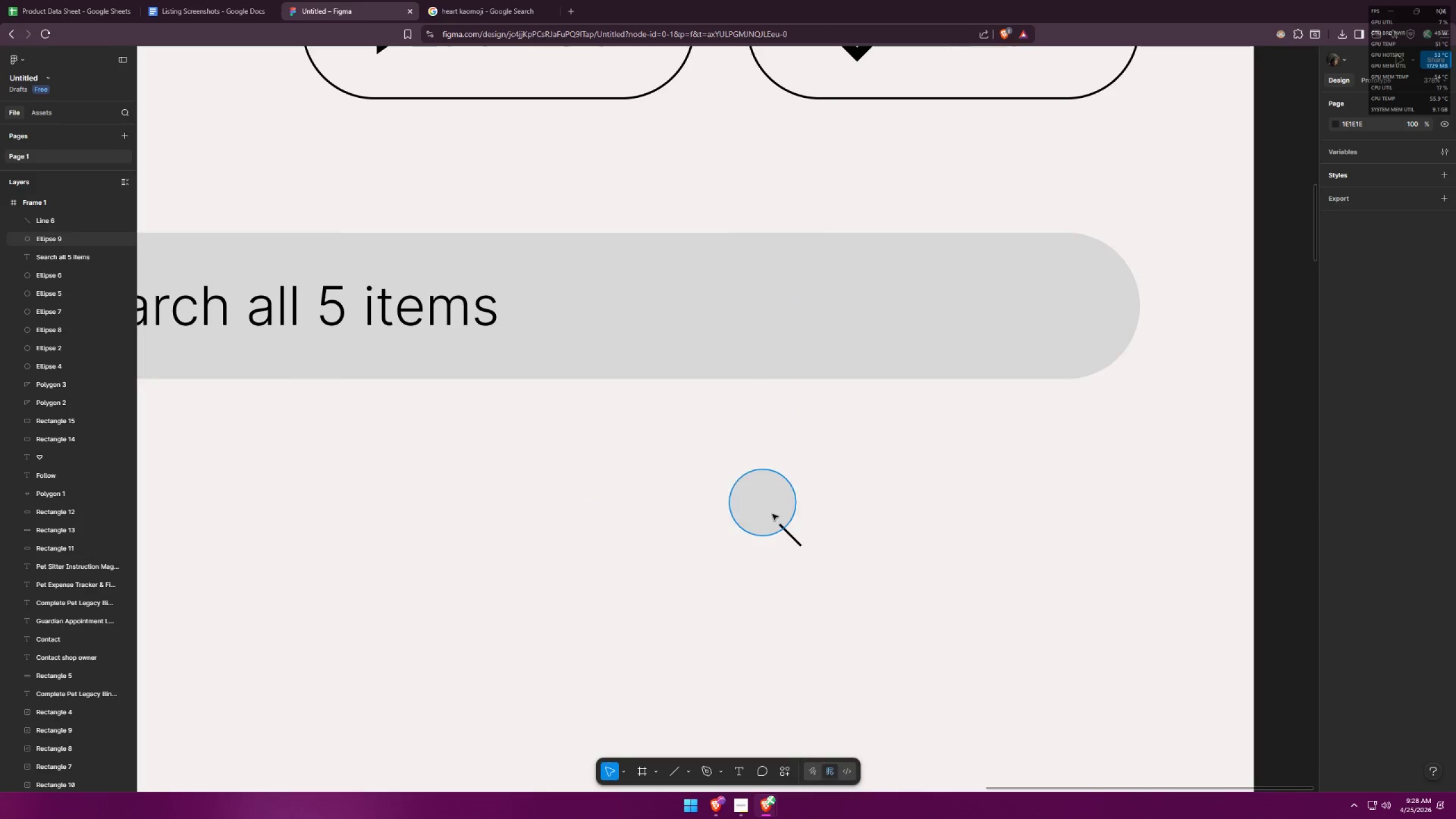 
left_click_drag(start_coordinate=[701, 453], to_coordinate=[835, 585])
 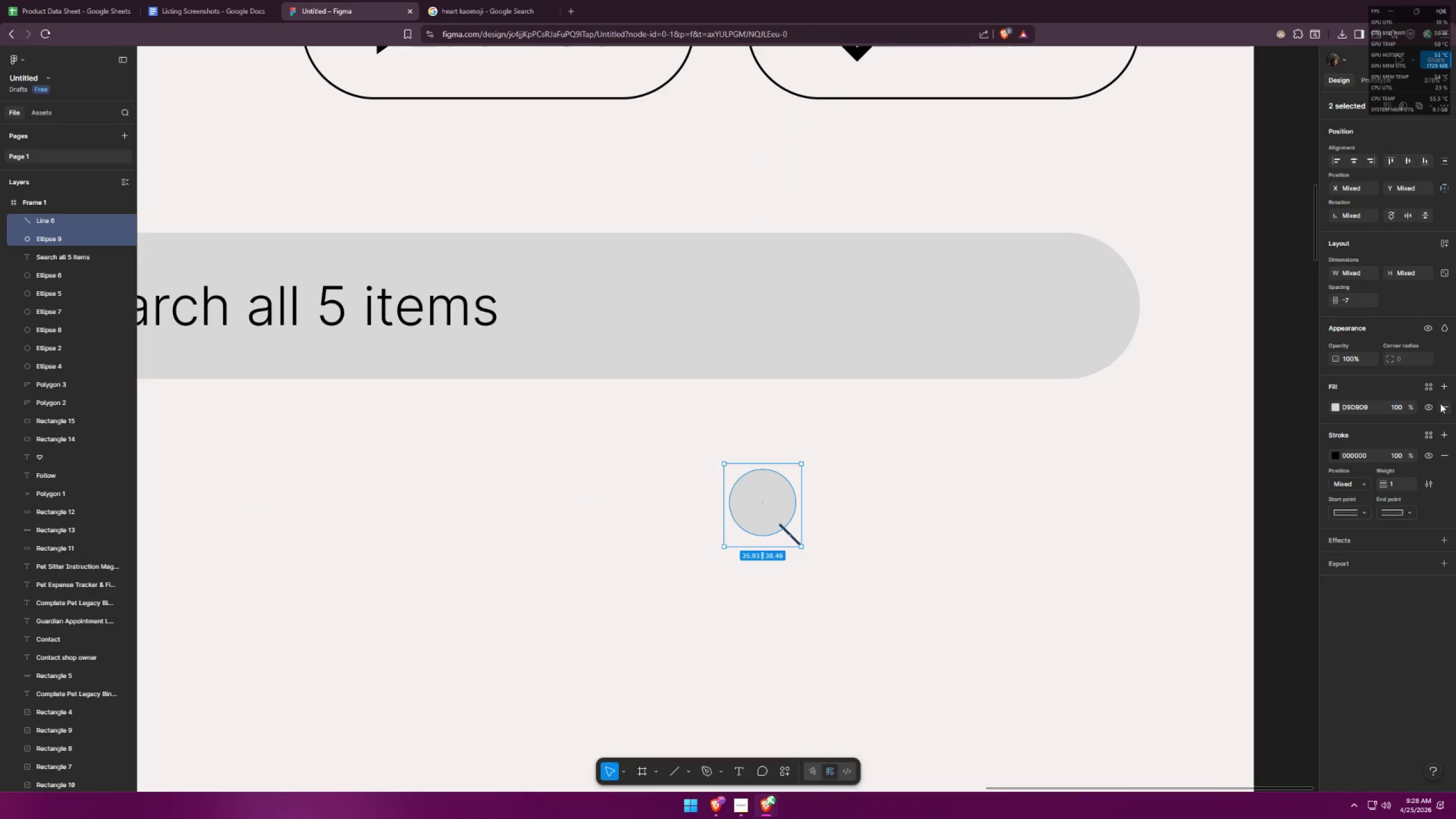 
left_click([1445, 404])
 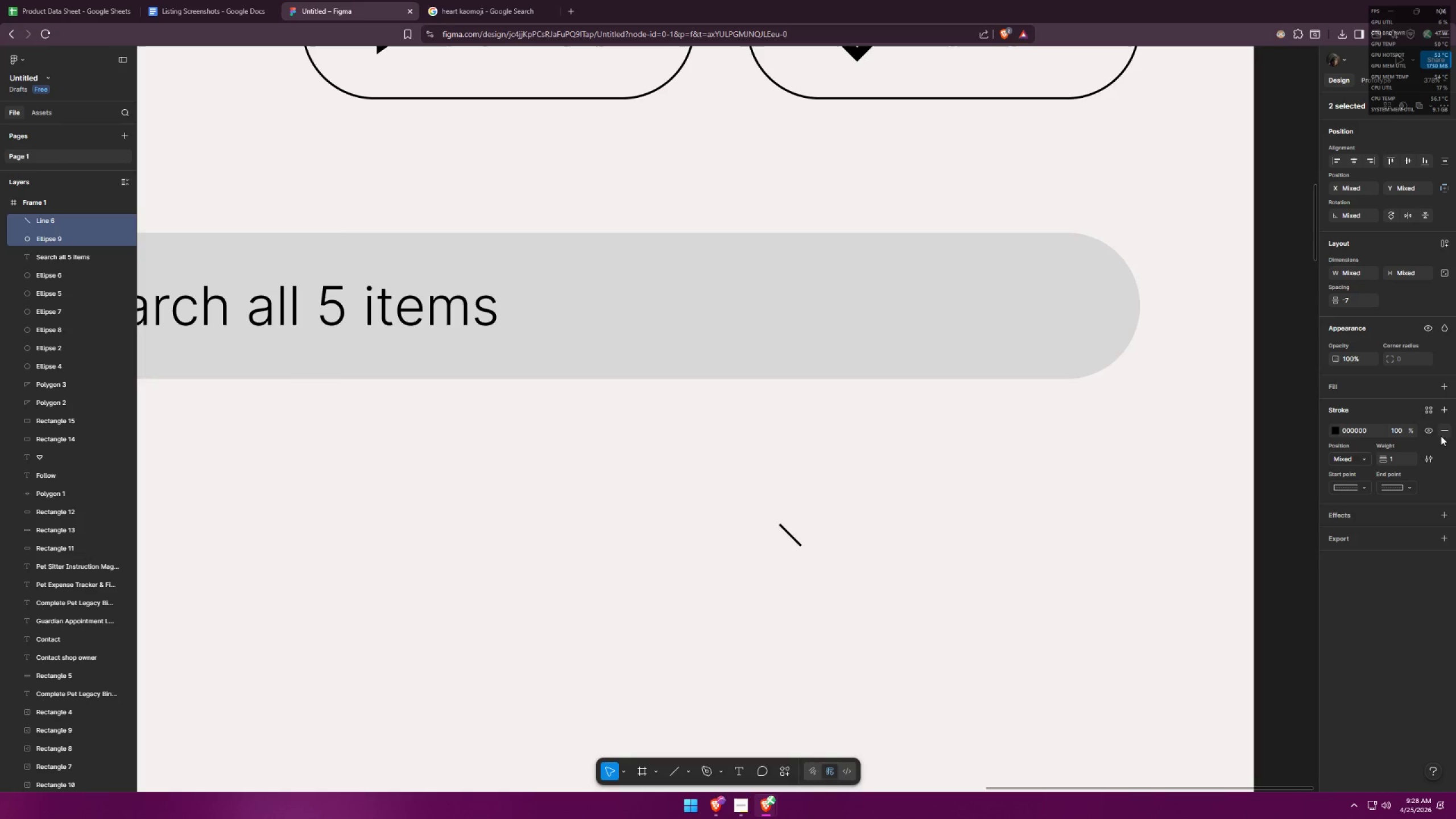 
left_click([1447, 411])
 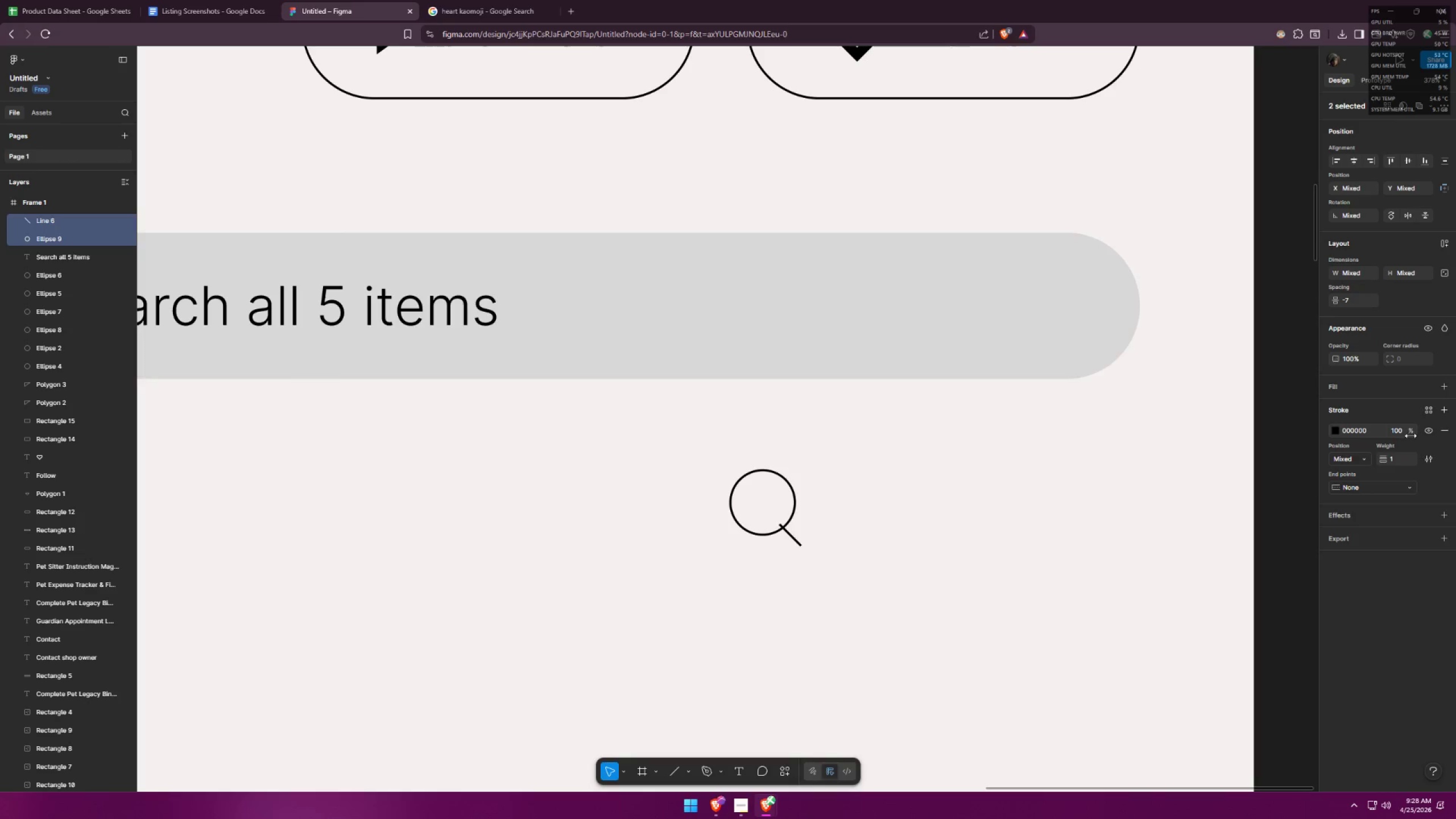 
left_click_drag(start_coordinate=[1397, 457], to_coordinate=[1381, 457])
 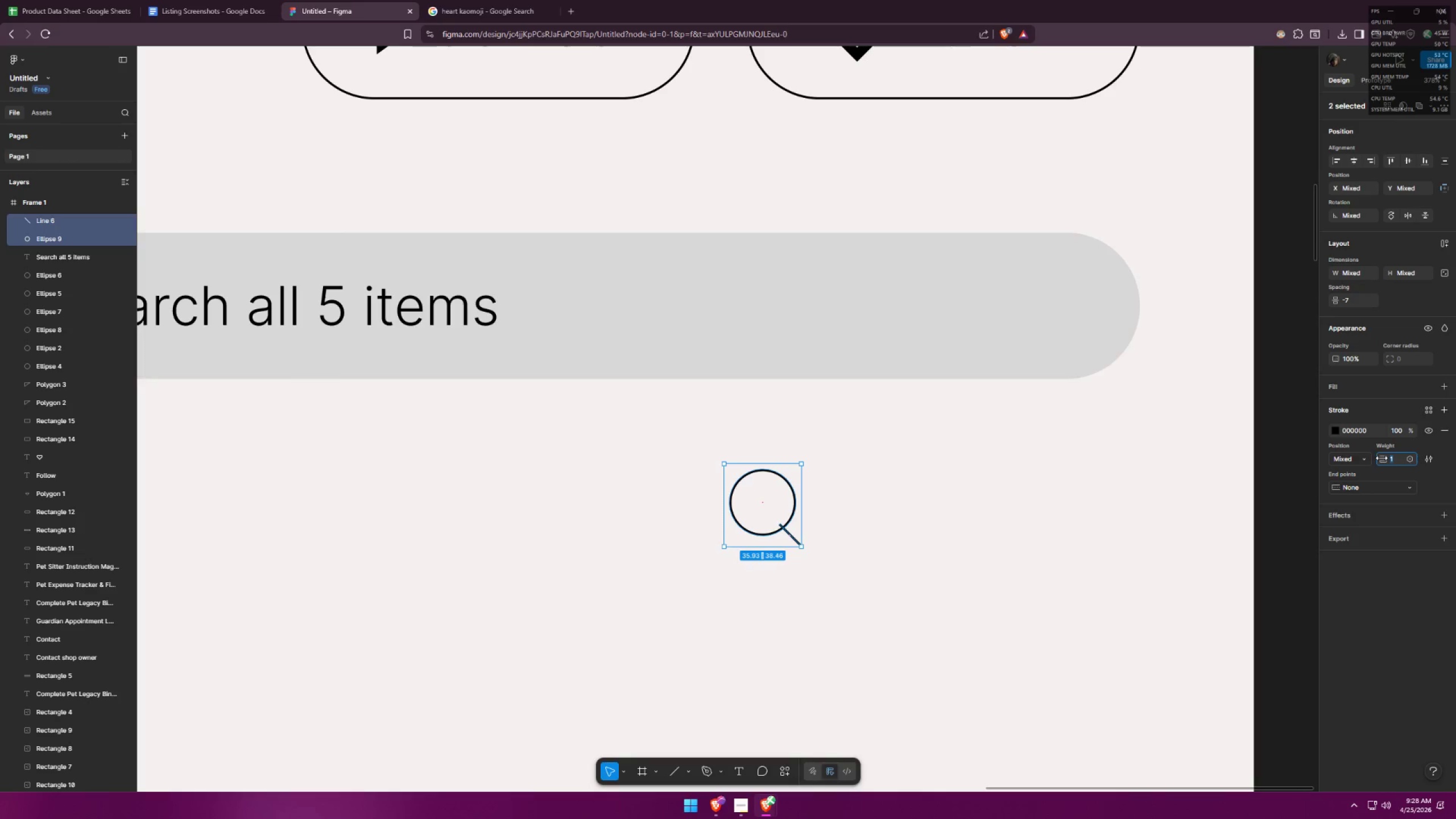 
key(4)
 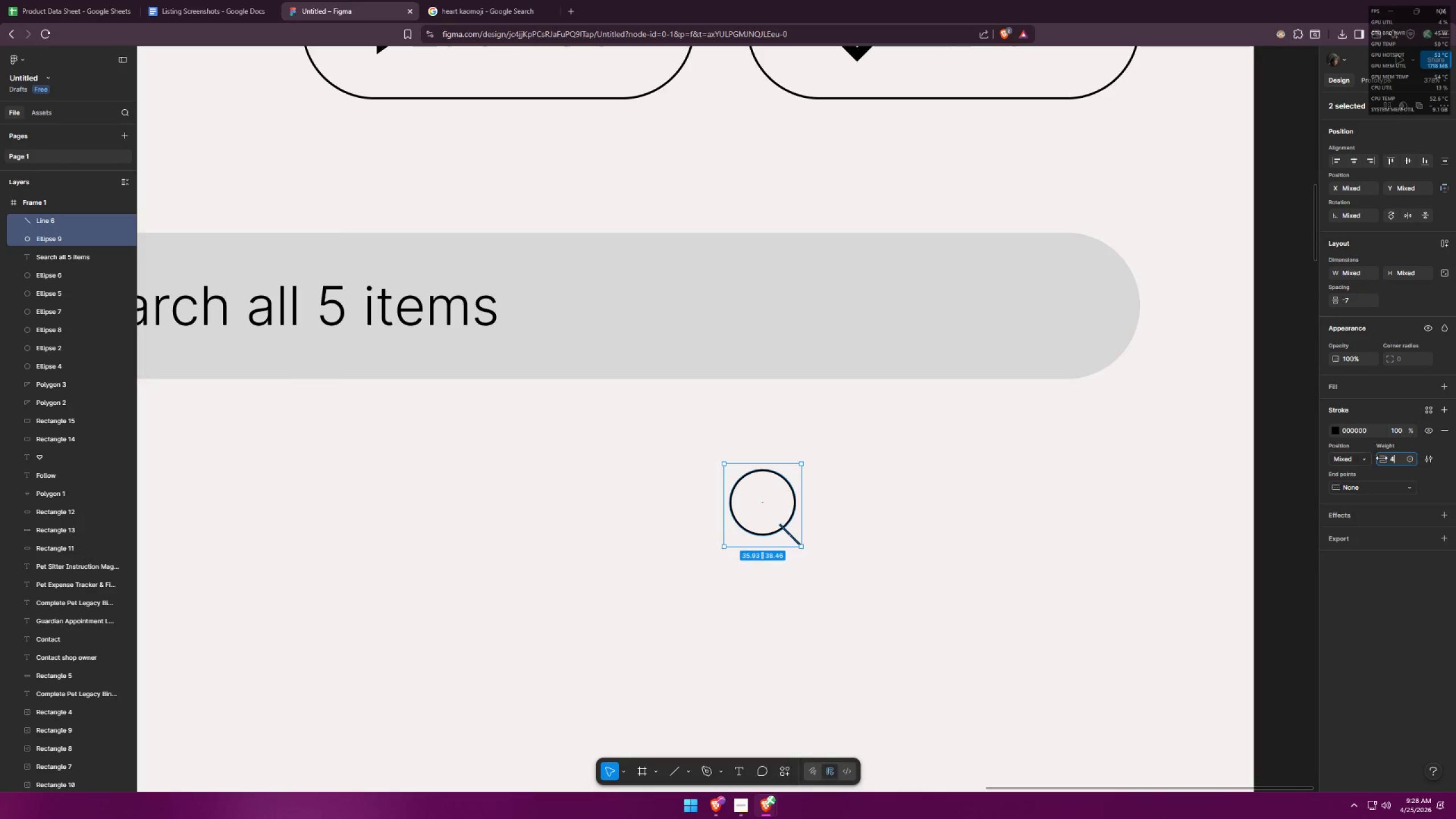 
key(Enter)
 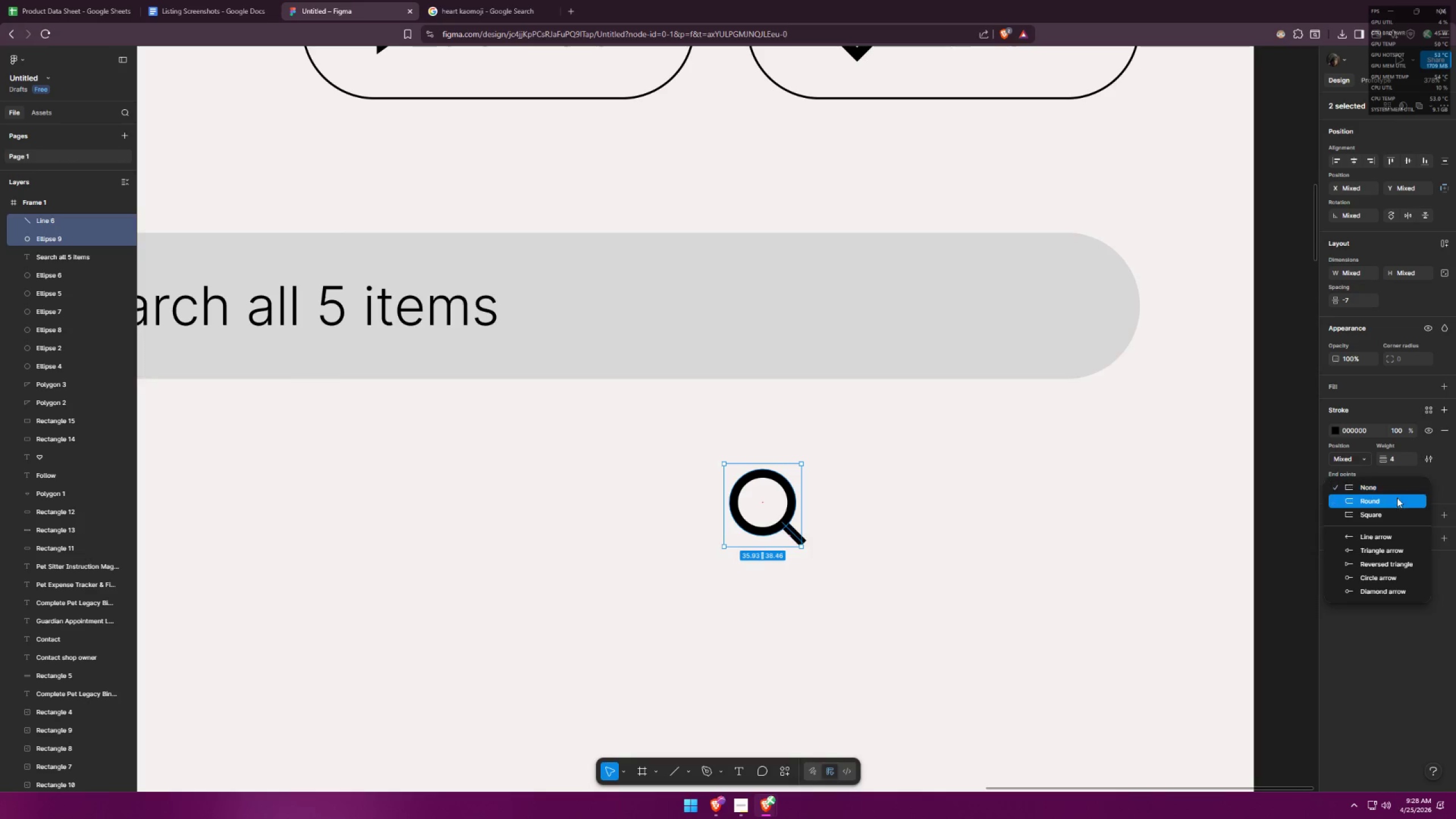 
double_click([866, 549])
 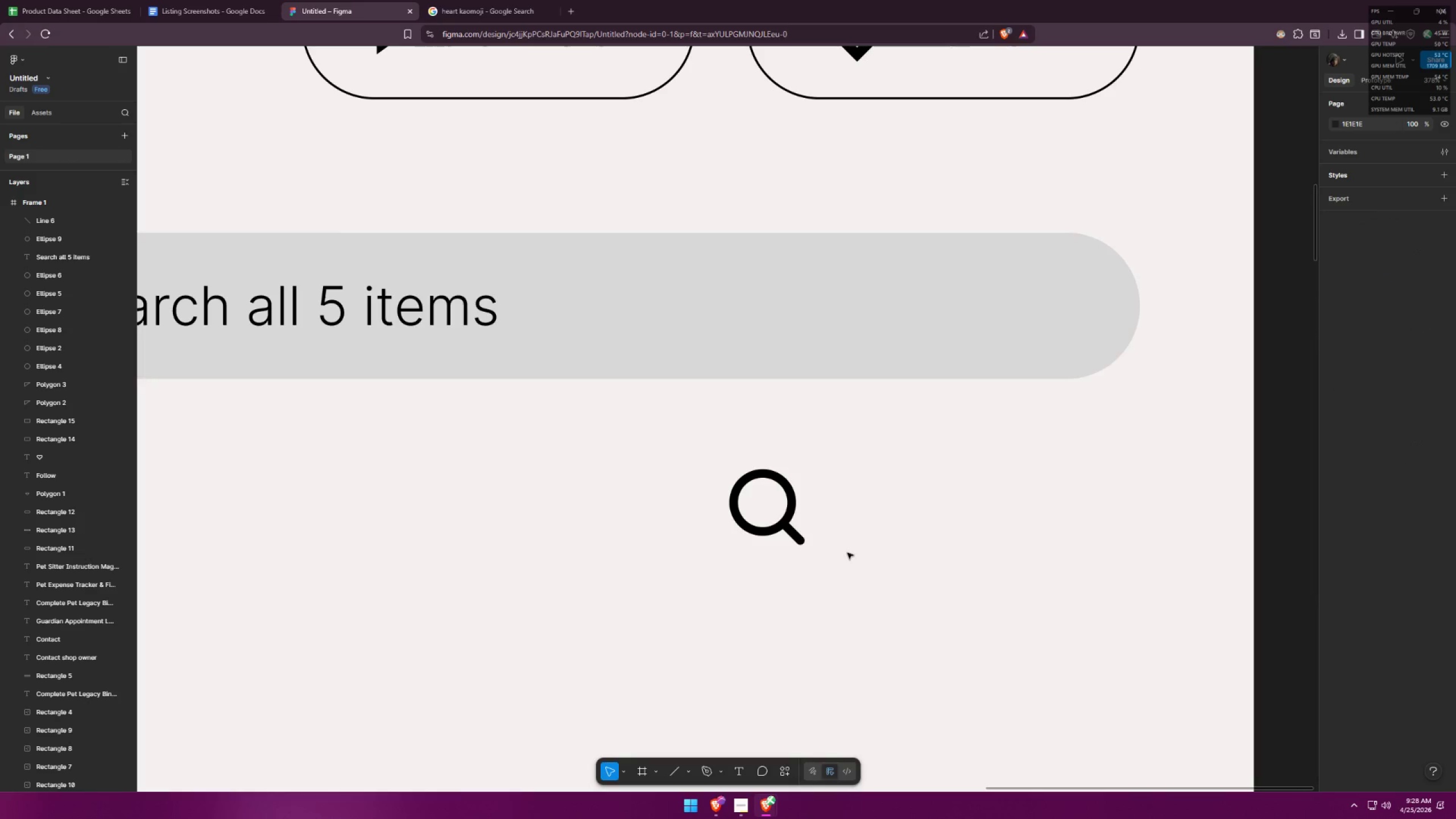 
key(Alt+AltLeft)
 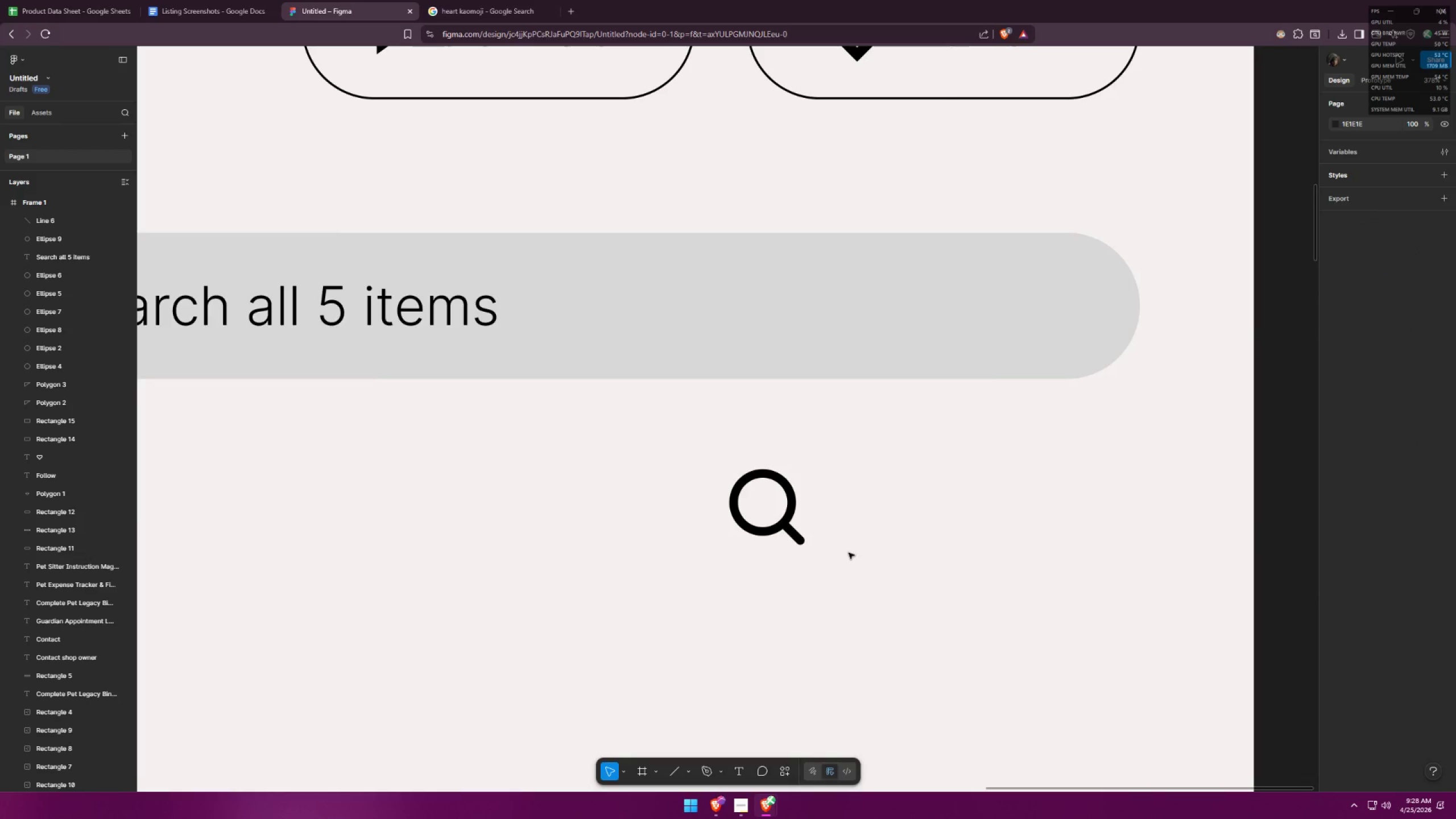 
key(Alt+Tab)
 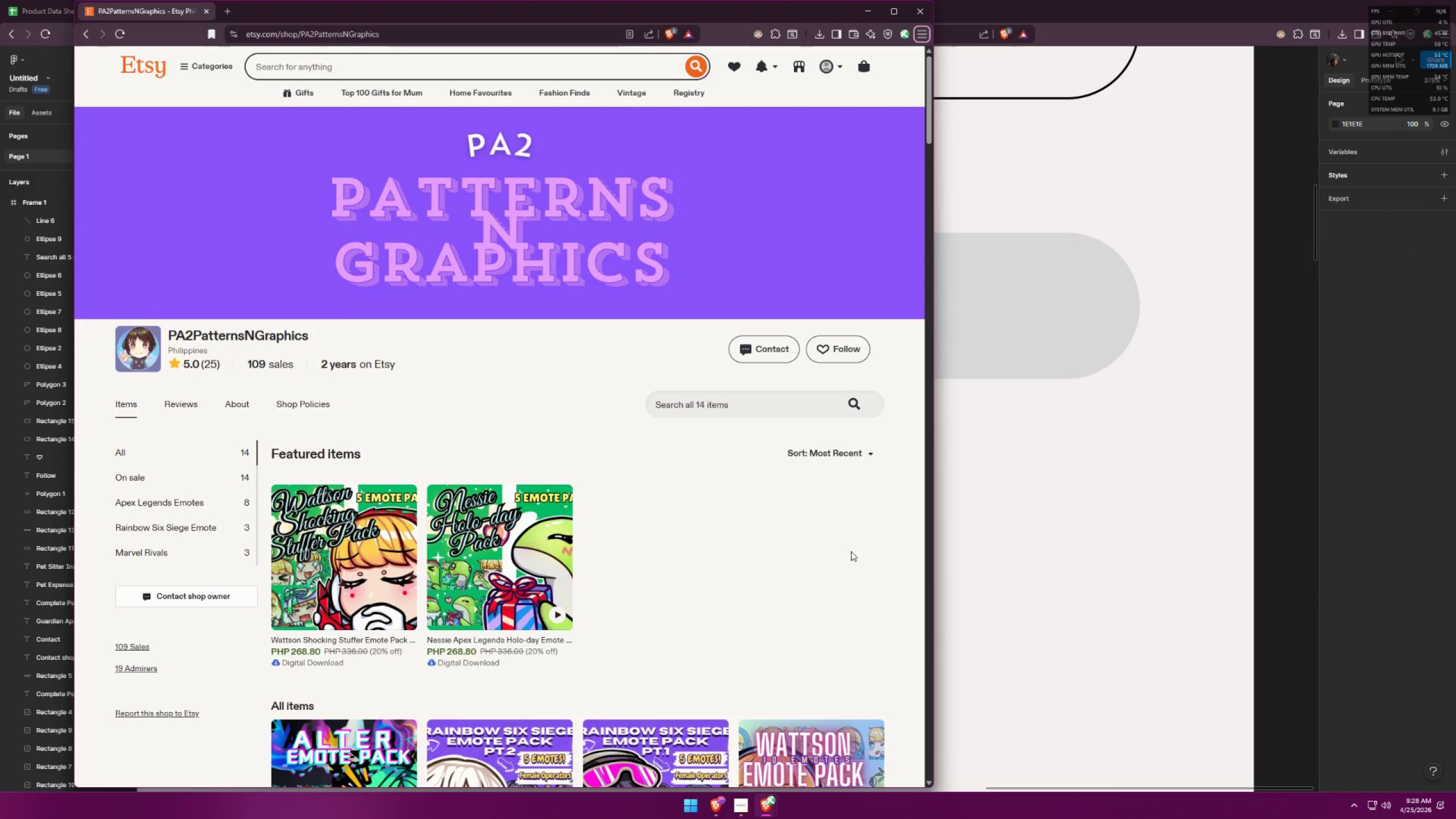 
key(Alt+AltLeft)
 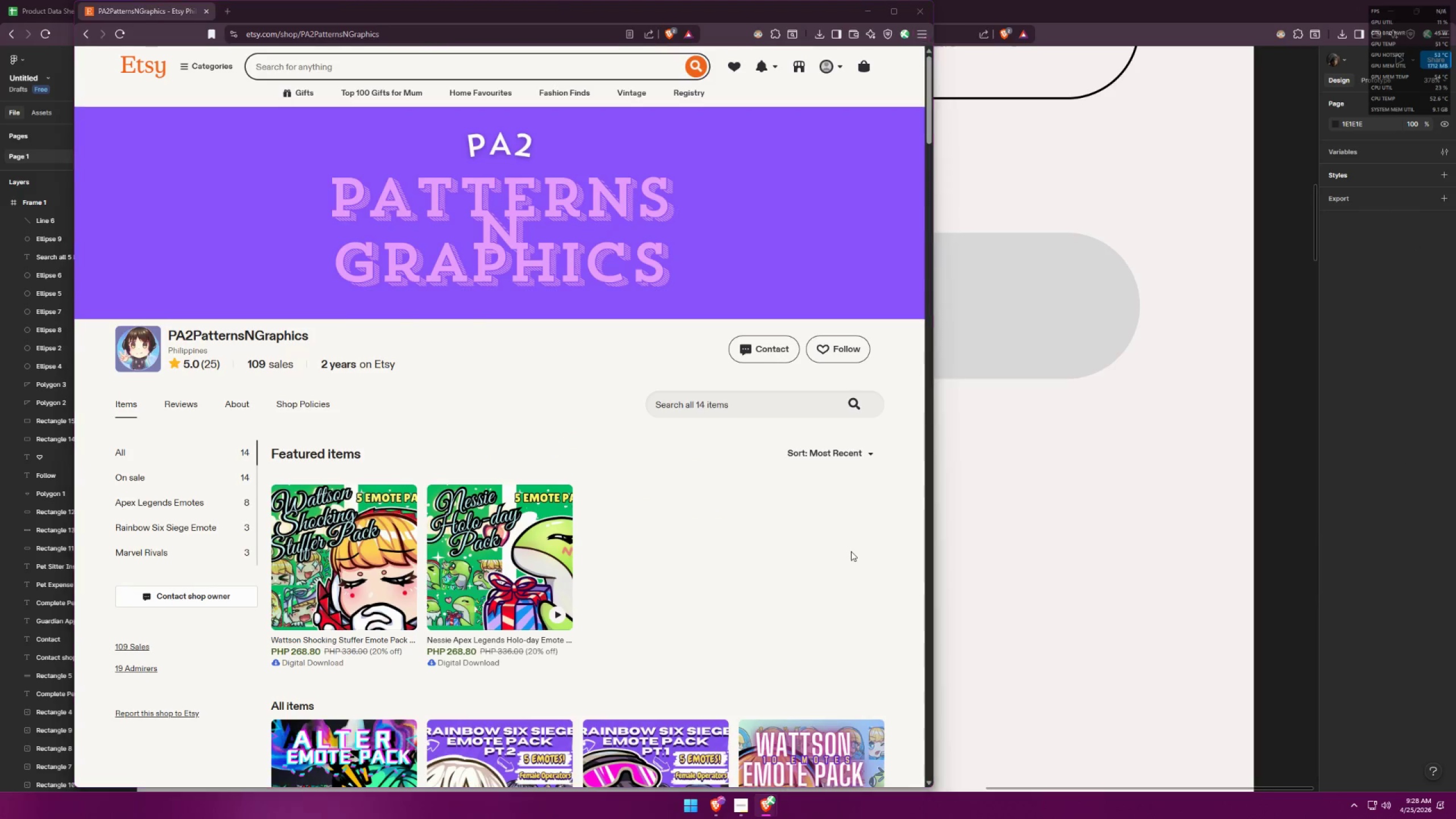 
key(Alt+Tab)
 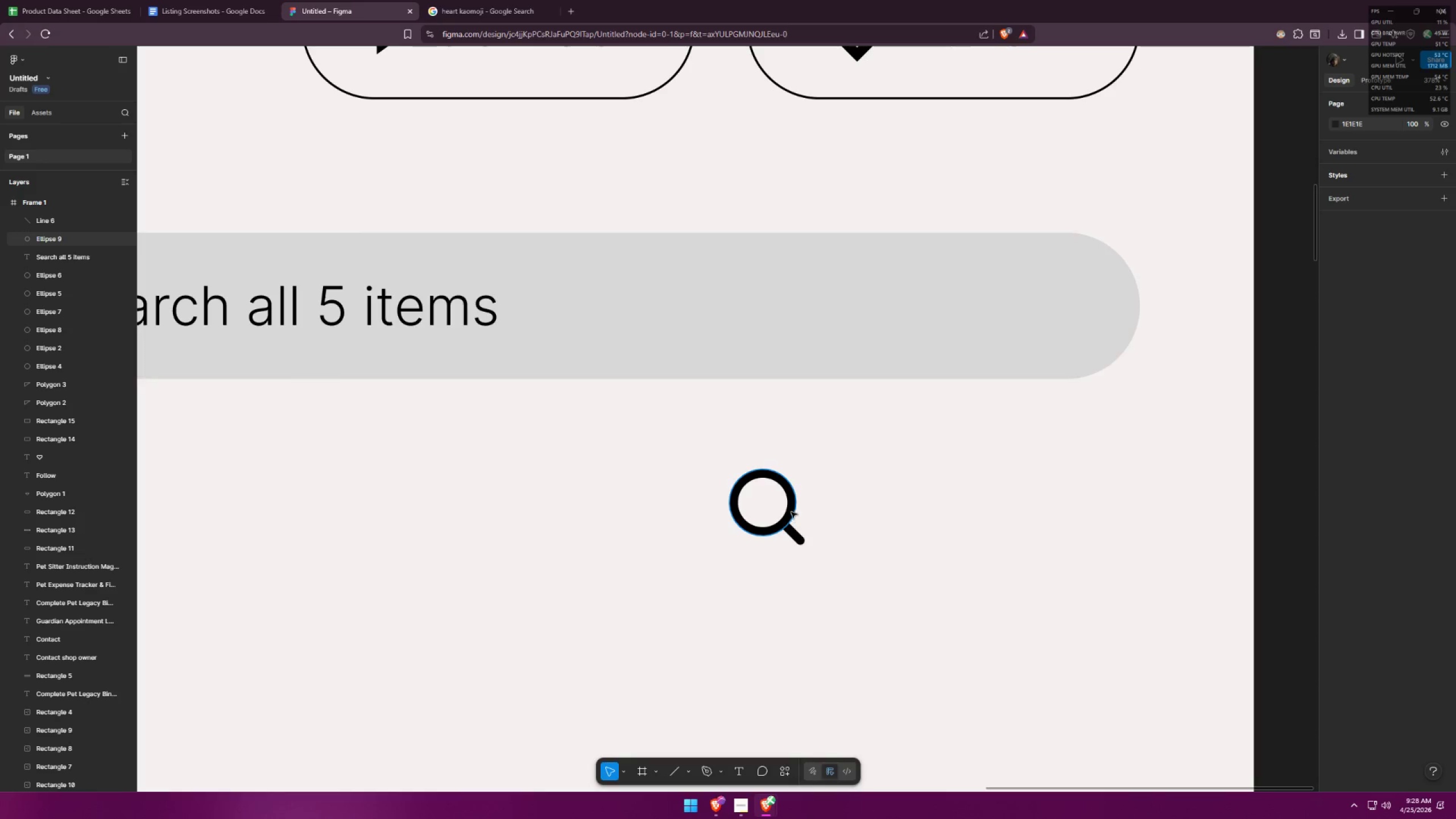 
left_click([787, 508])
 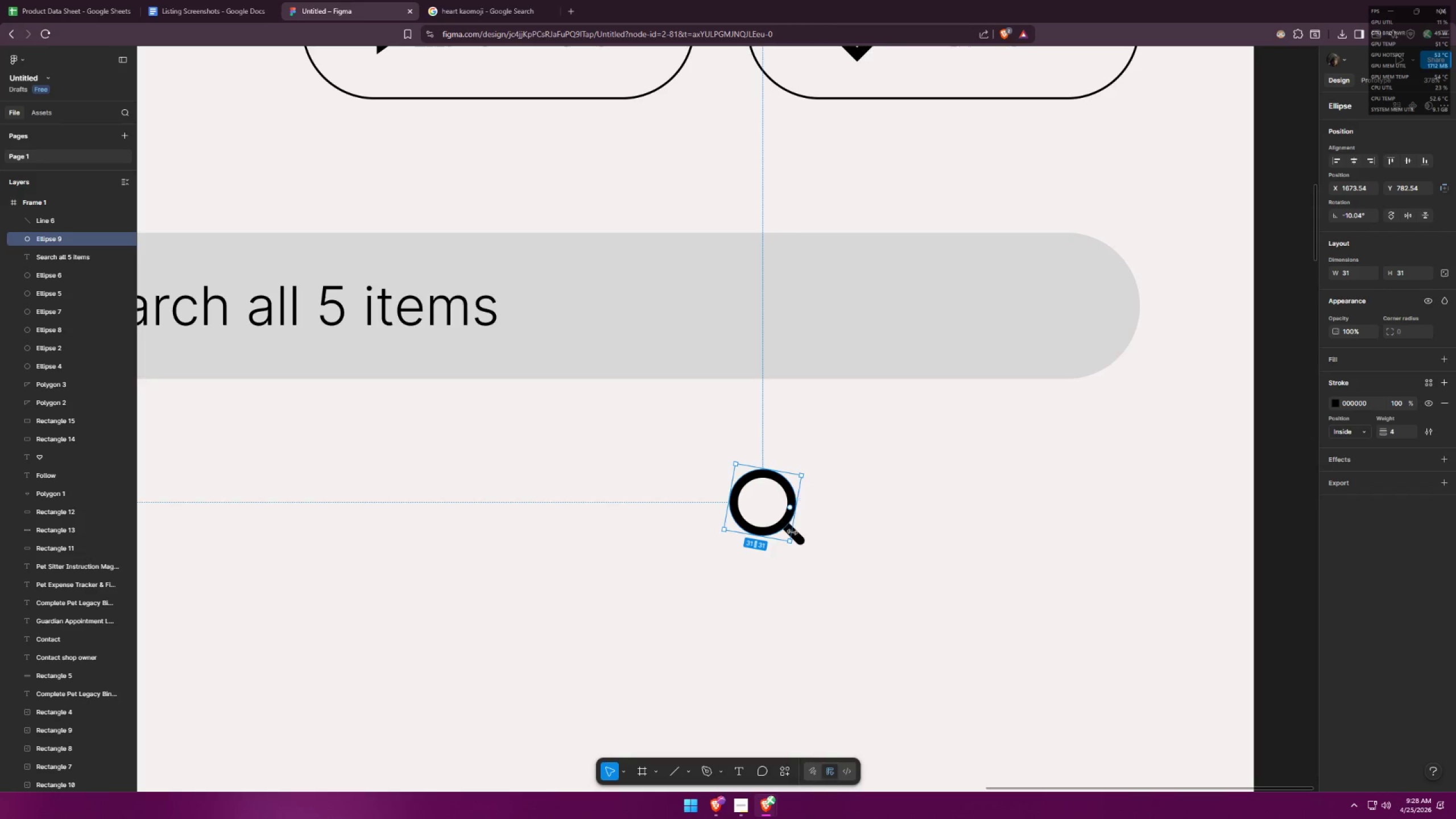 
hold_key(key=ShiftLeft, duration=0.59)
left_click([796, 537])
 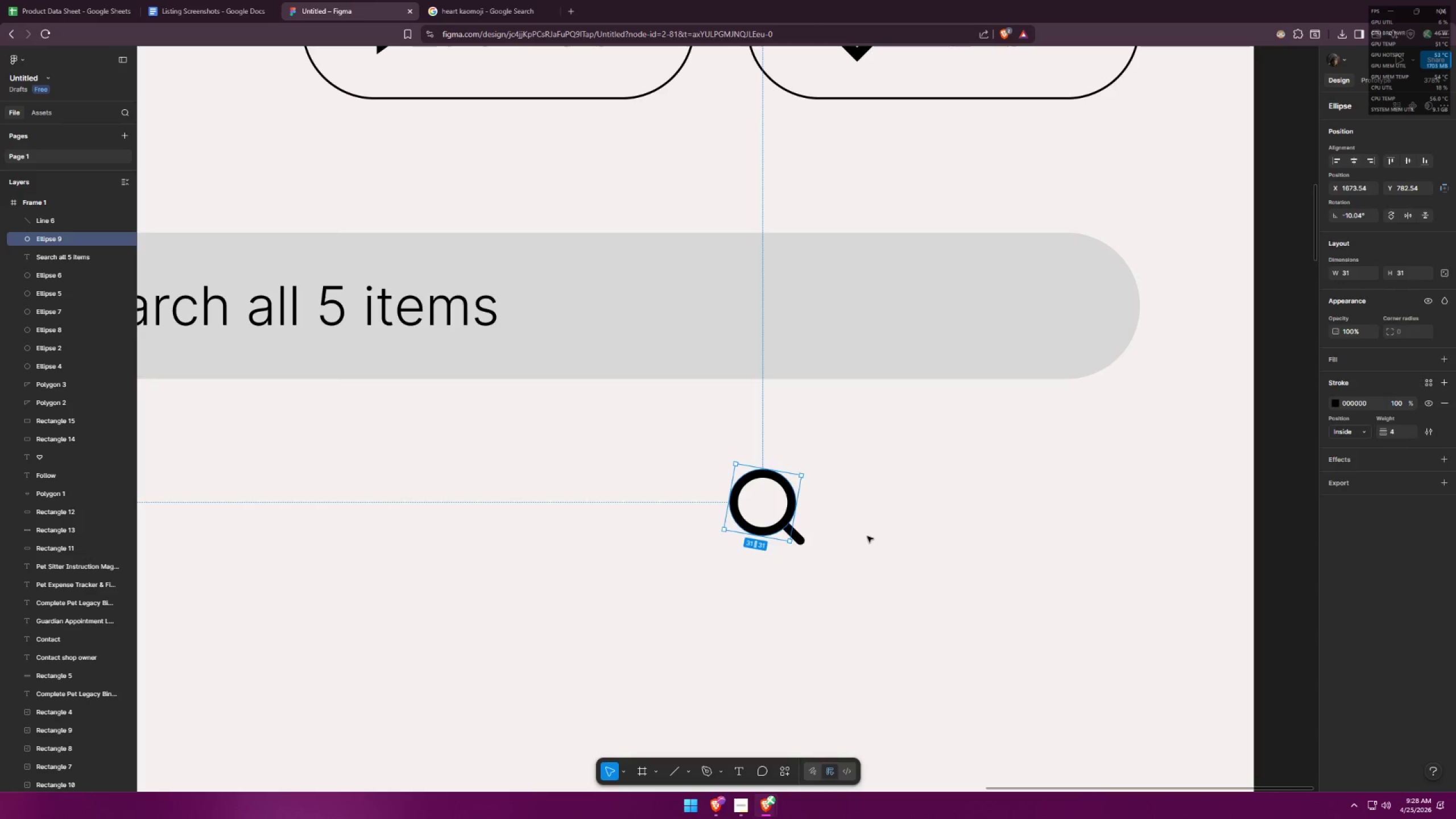 
left_click_drag(start_coordinate=[940, 614], to_coordinate=[706, 489])
 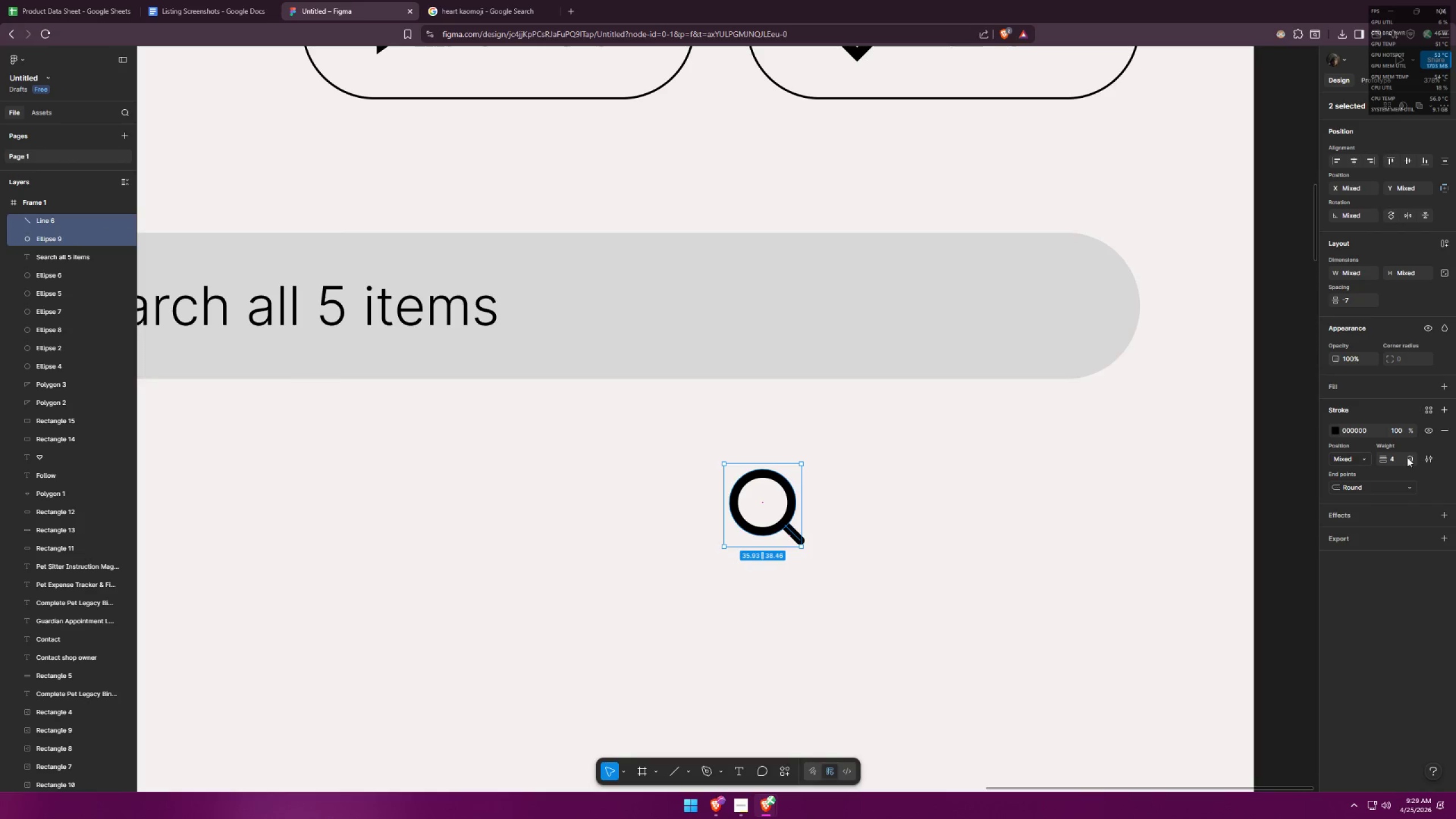 
left_click_drag(start_coordinate=[1394, 463], to_coordinate=[1376, 461])
 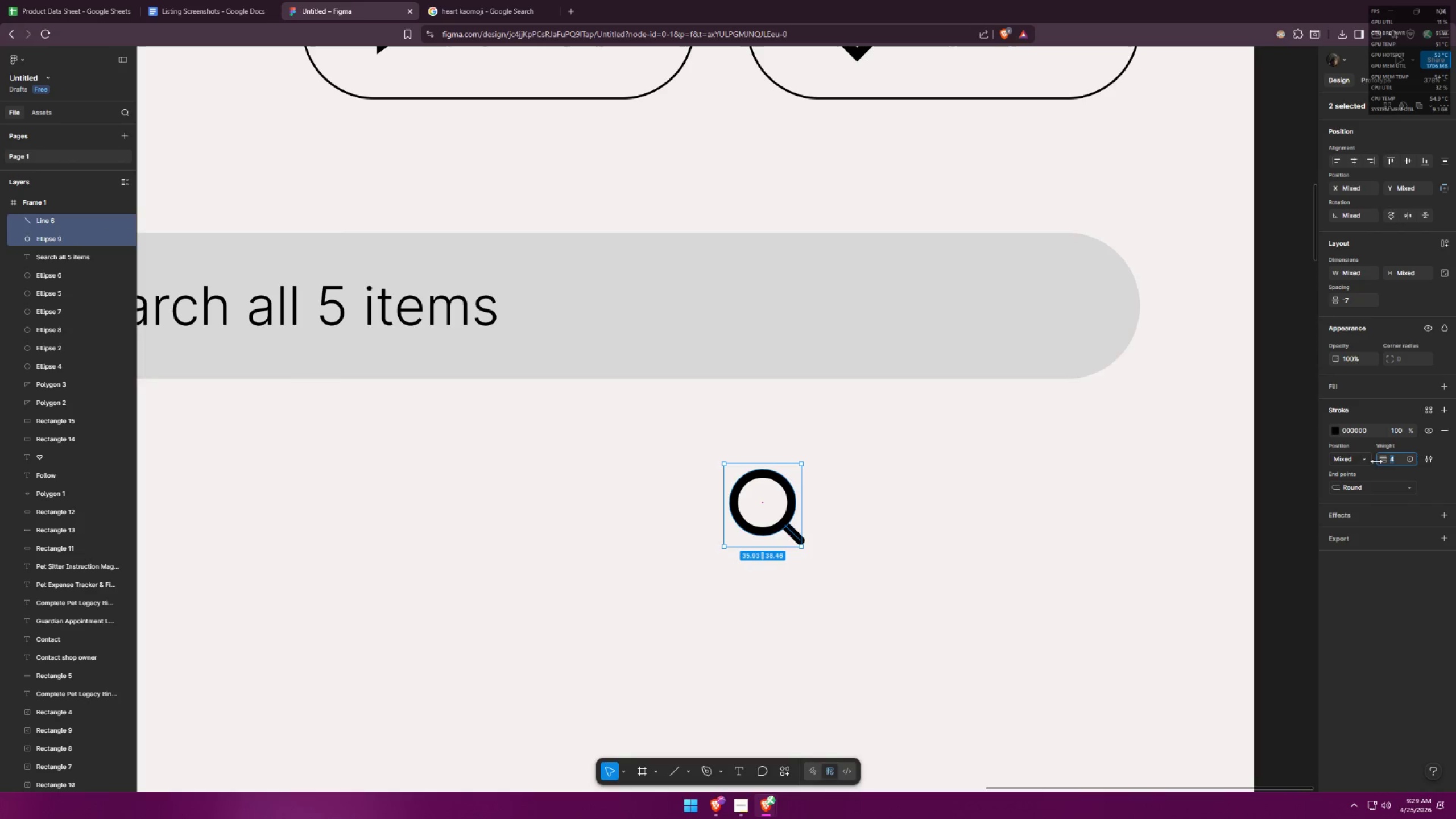 
key(4)
 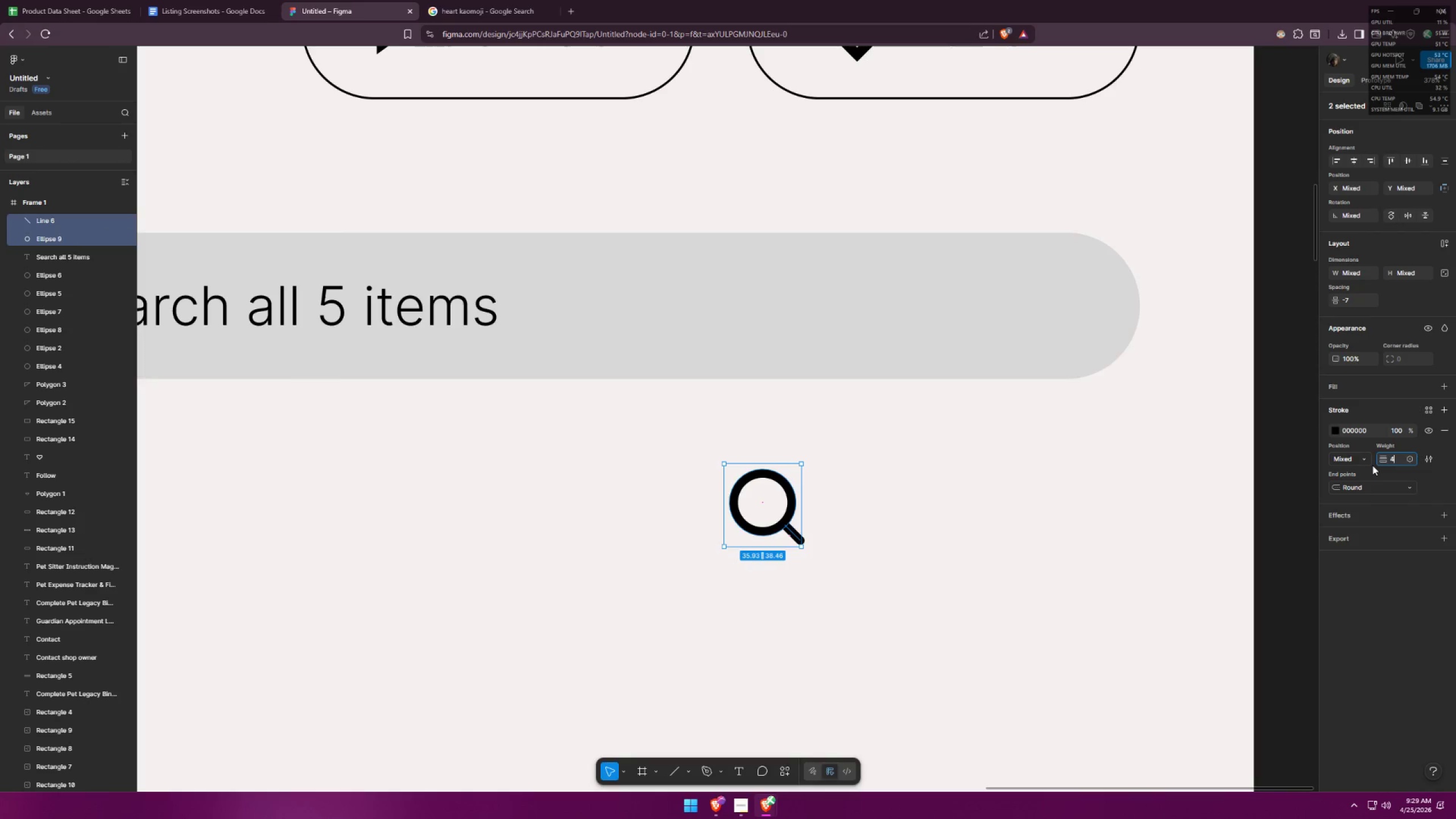 
key(Backspace)
 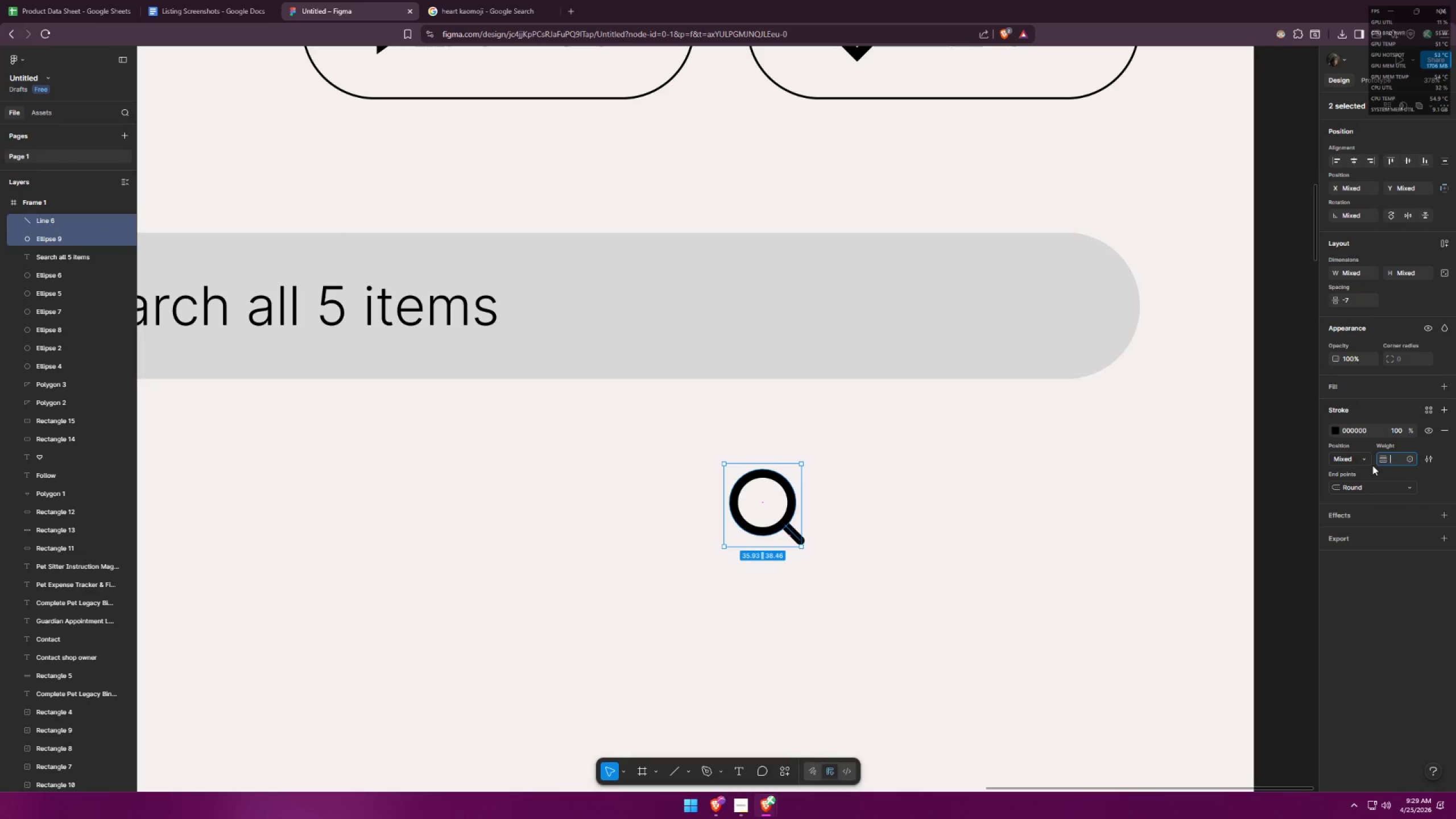 
key(5)
 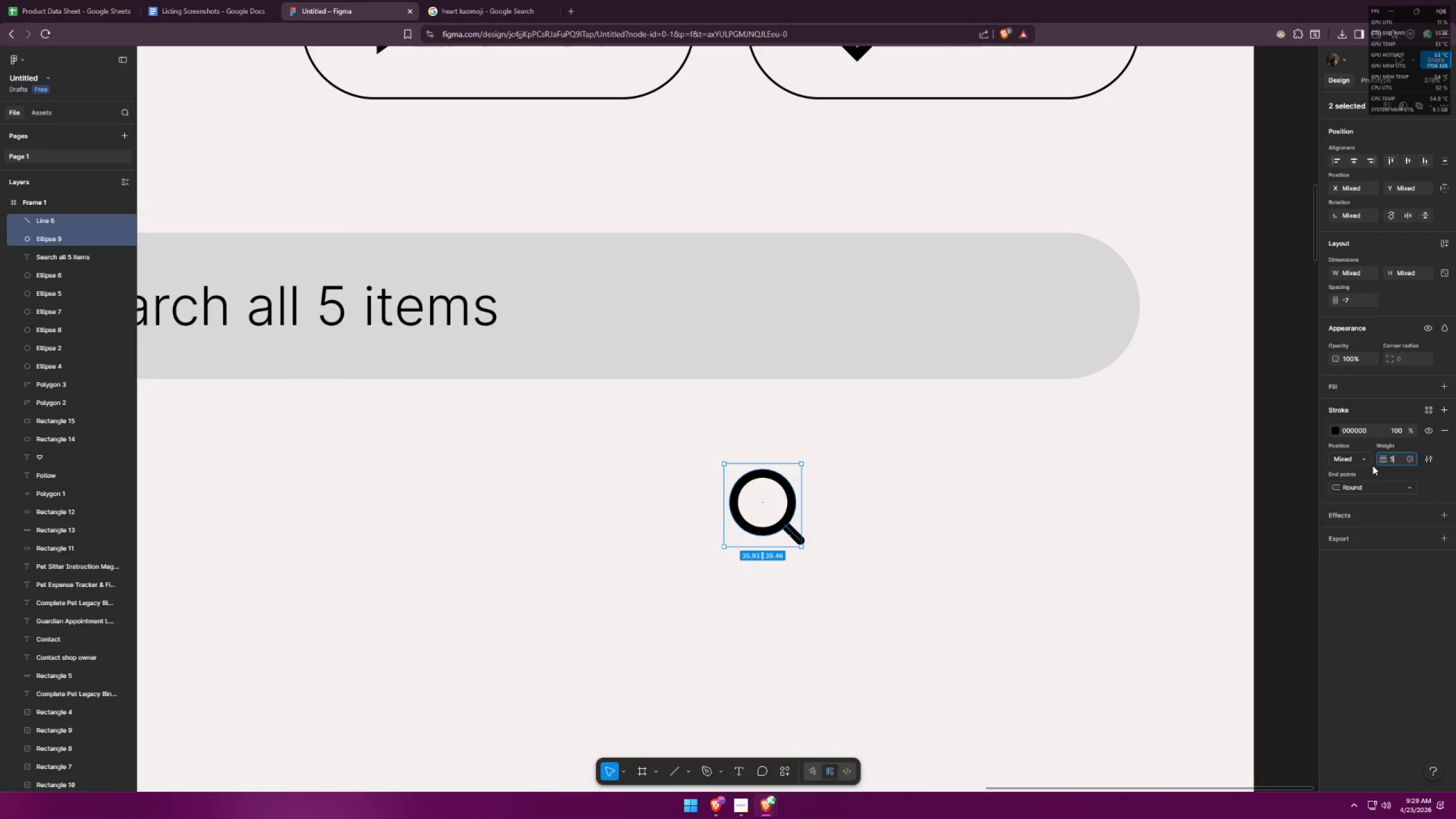 
key(Enter)
 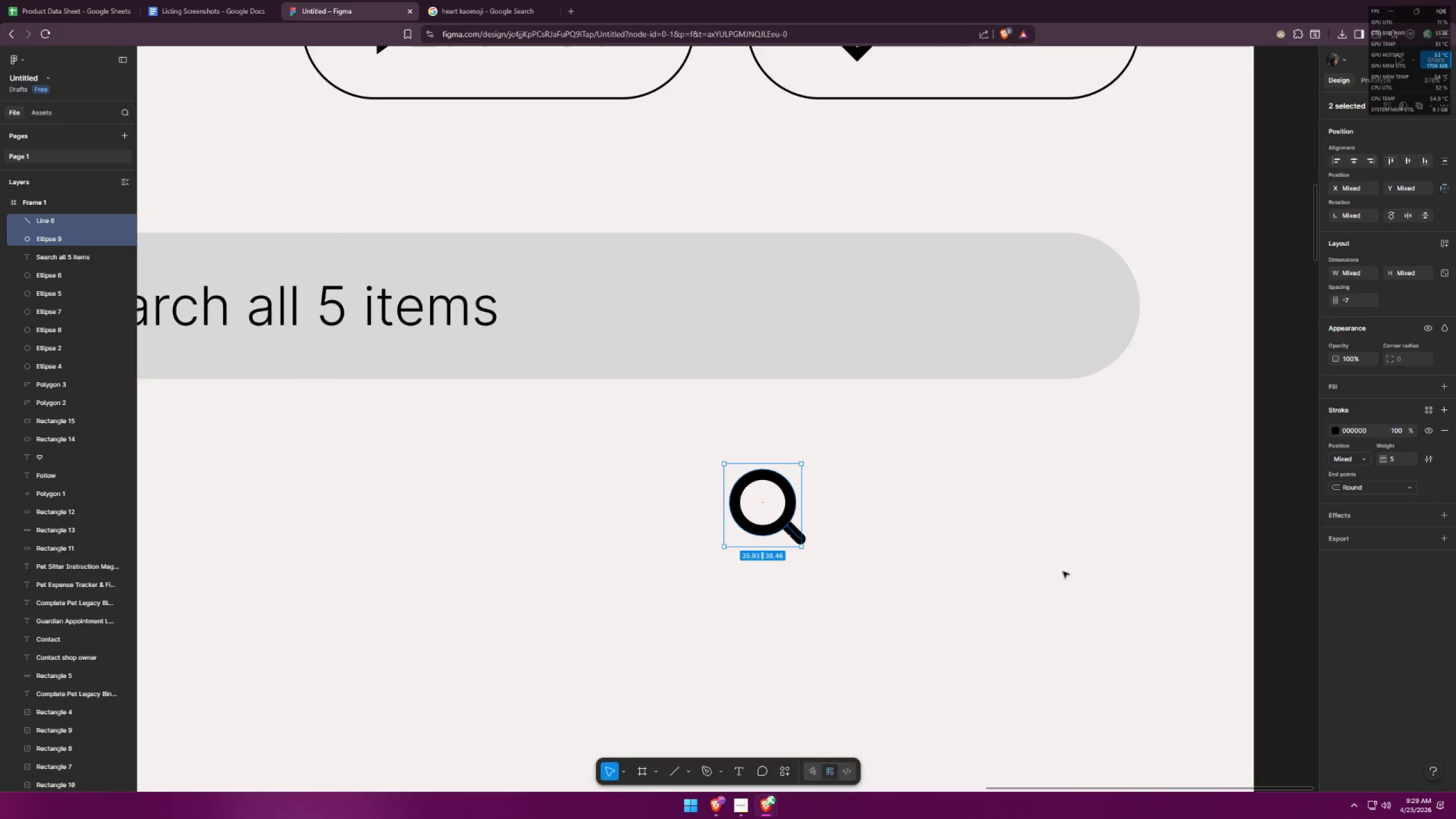 
left_click([993, 548])
 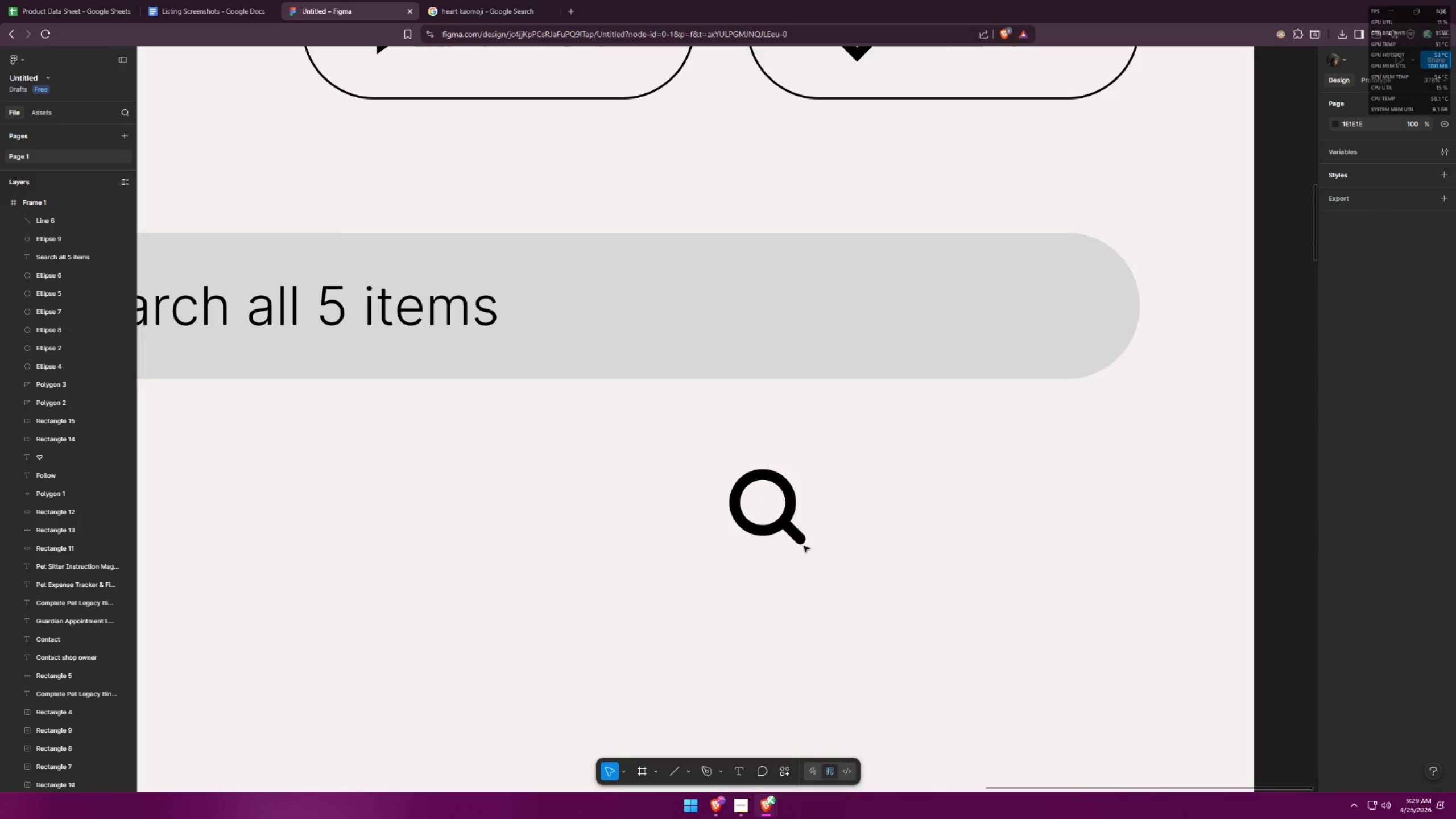 
key(Alt+AltLeft)
 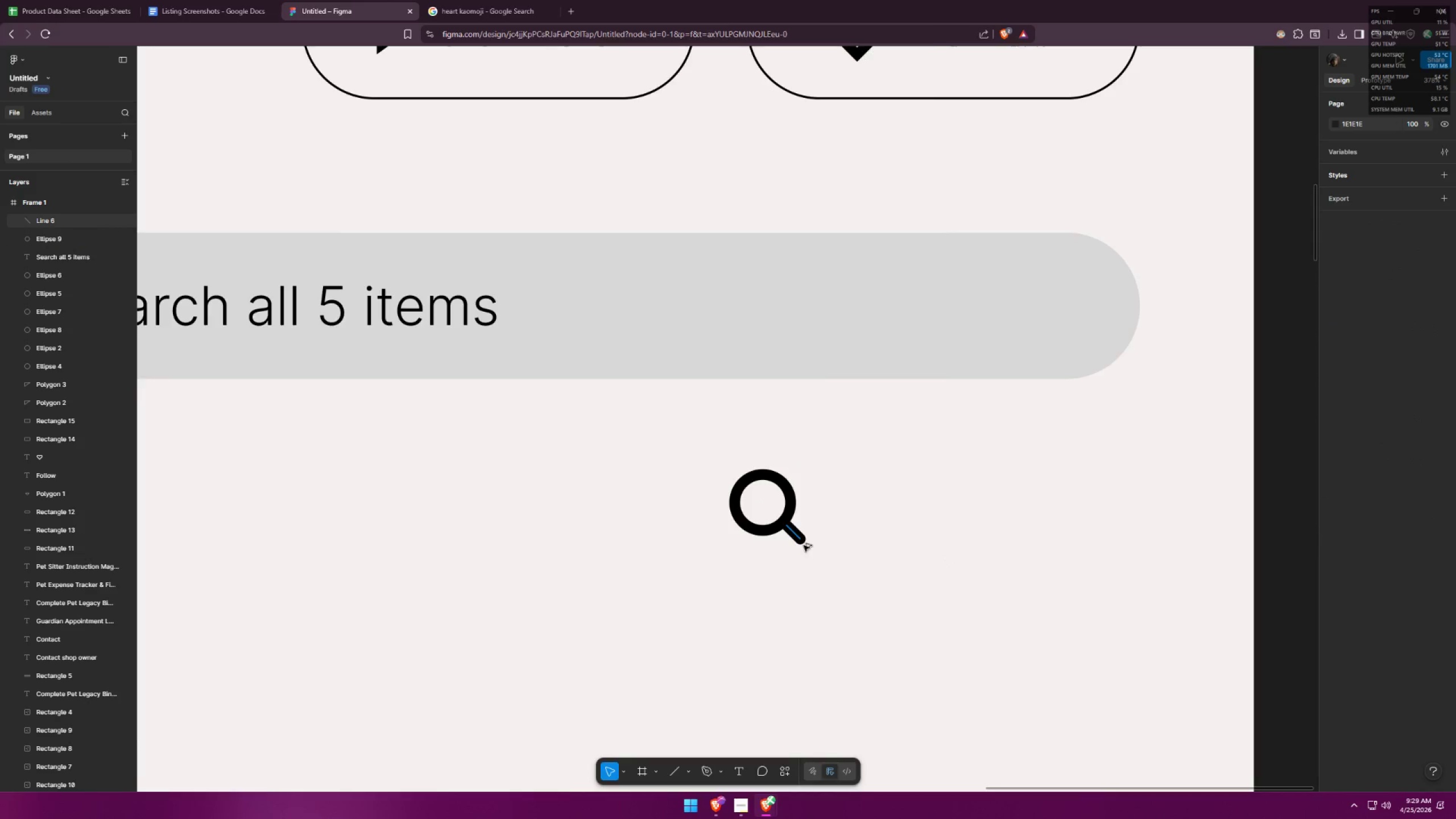 
key(Alt+Tab)
 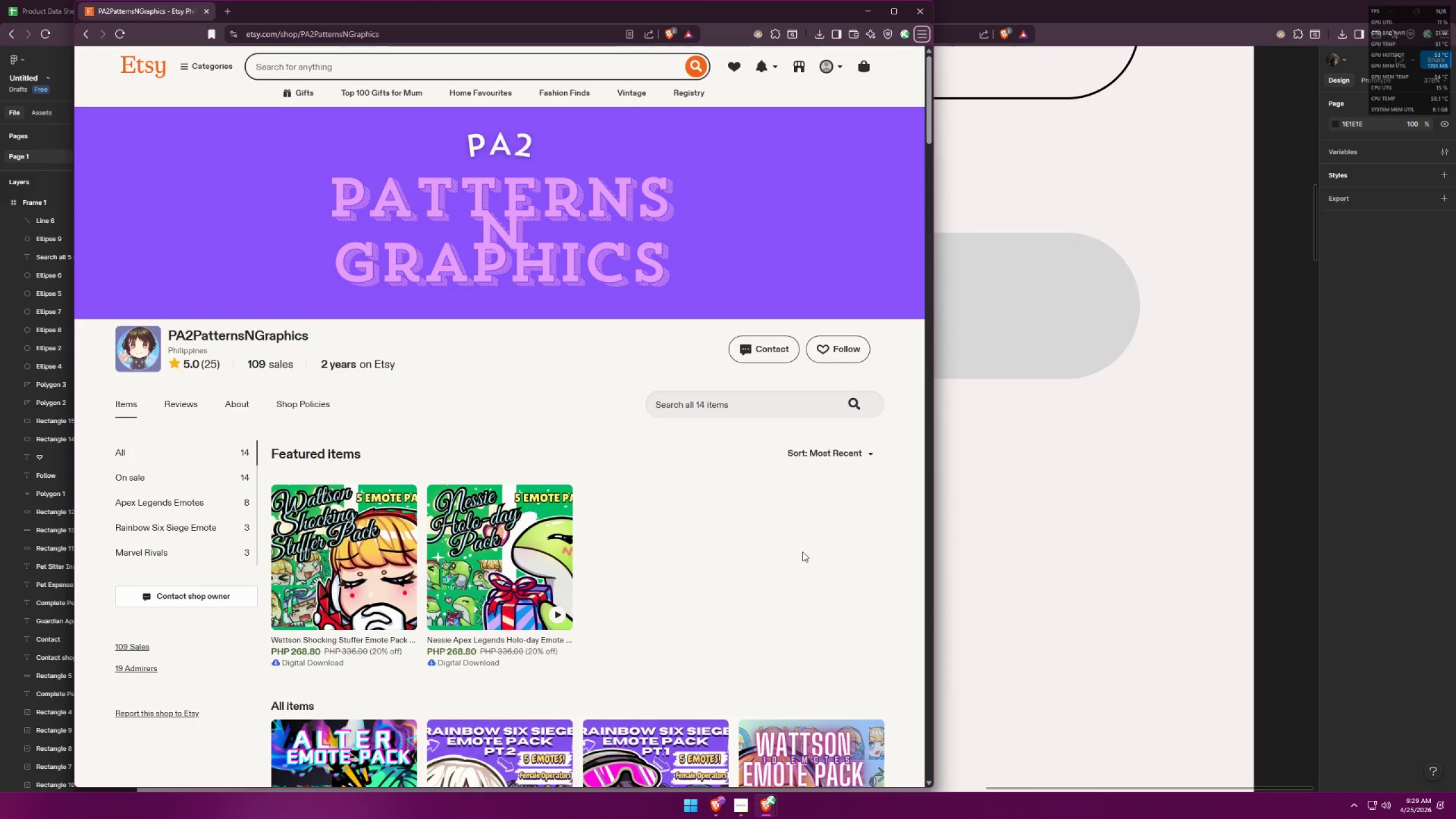 
key(Alt+AltLeft)
 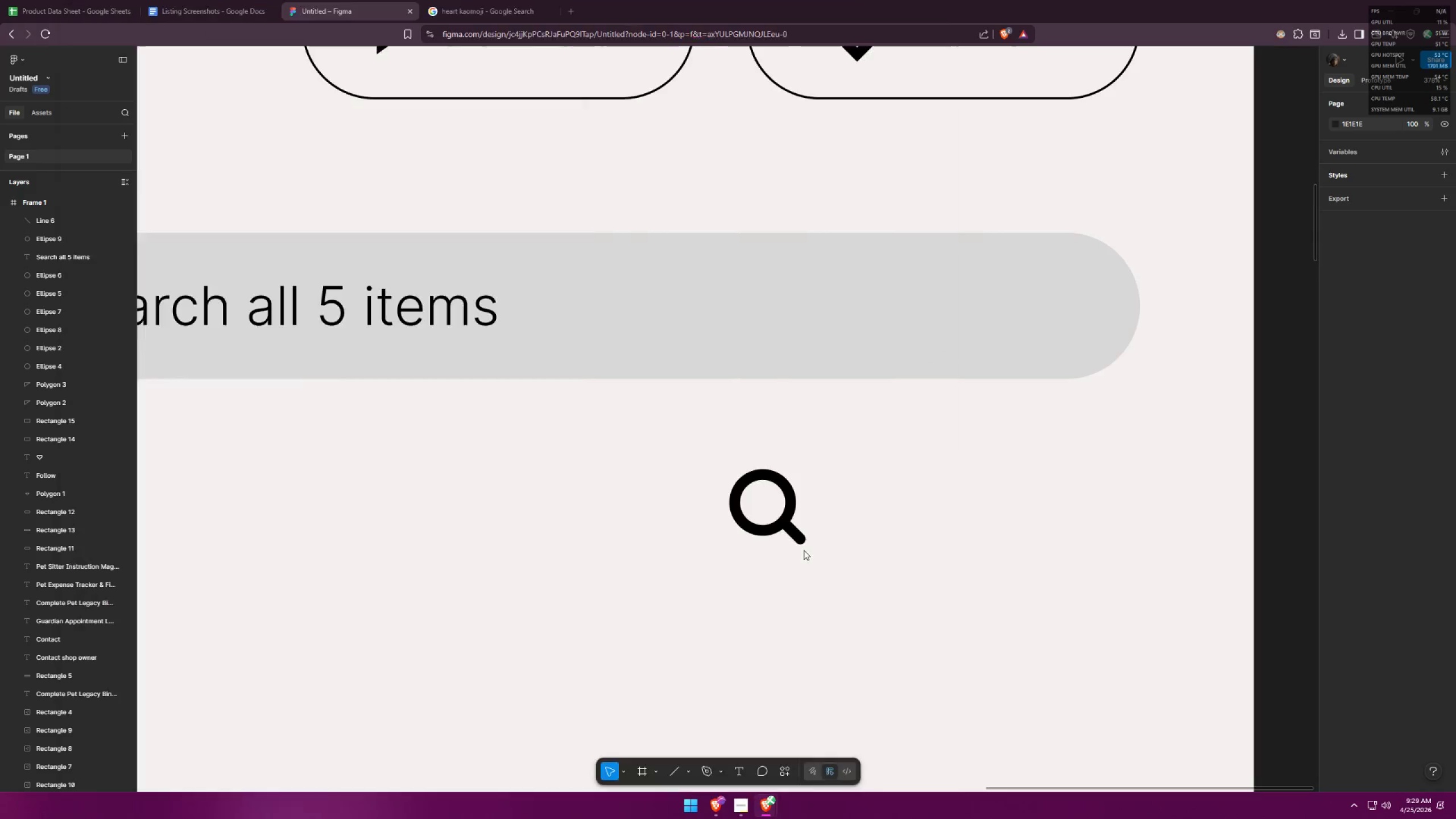 
key(Alt+Tab)
 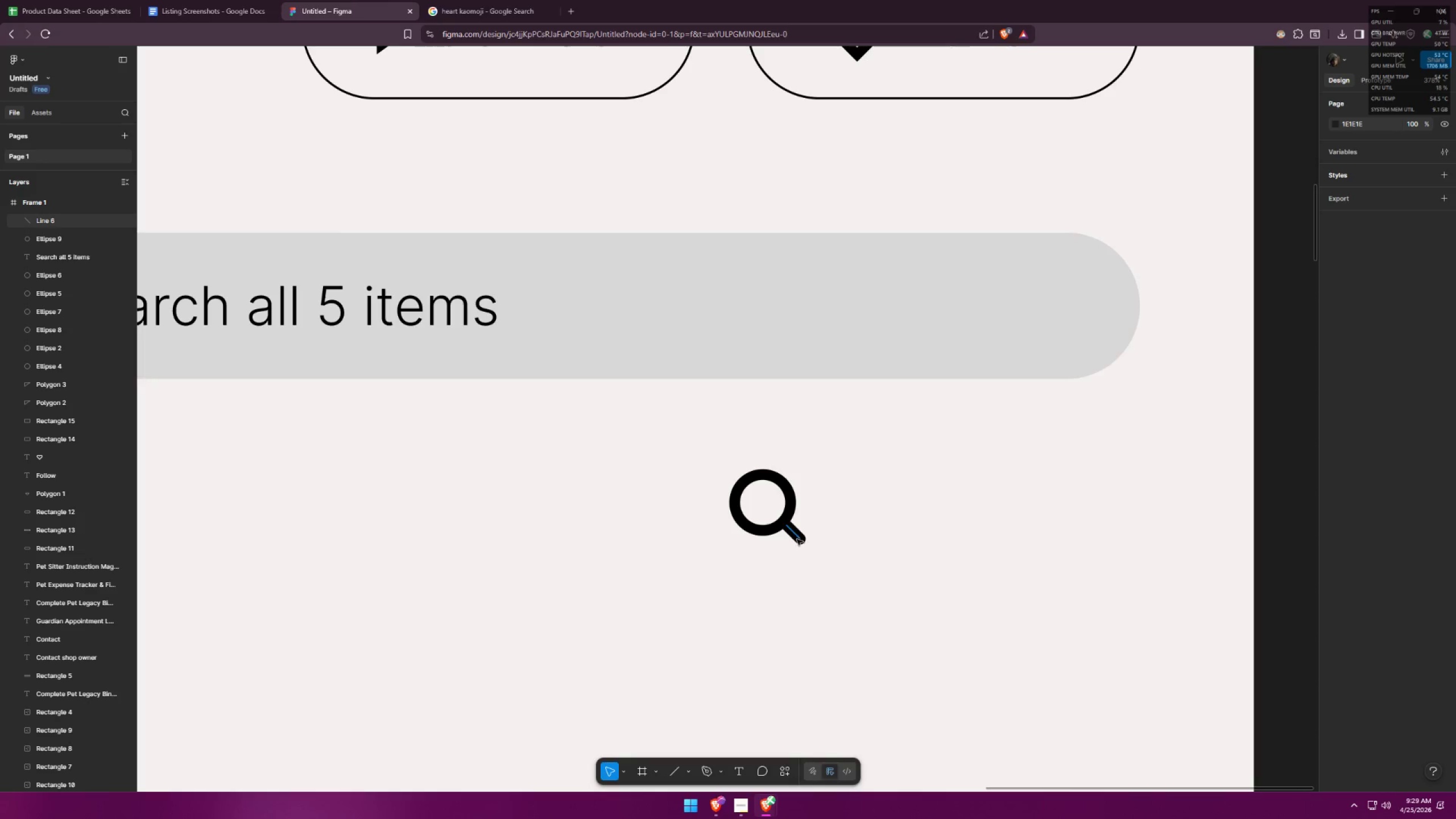 
left_click_drag(start_coordinate=[797, 539], to_coordinate=[793, 542])
 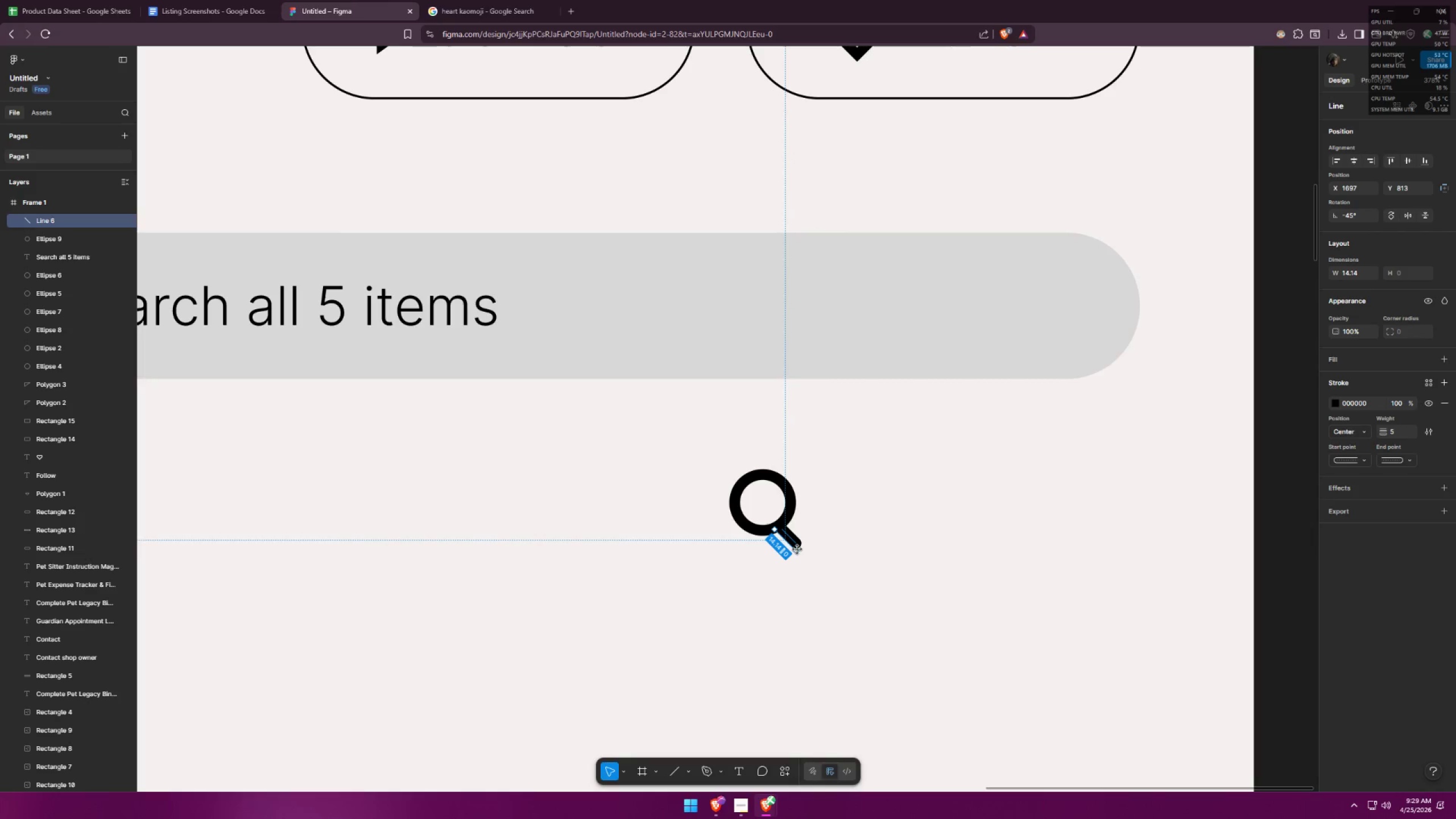 
left_click_drag(start_coordinate=[797, 549], to_coordinate=[799, 557])
 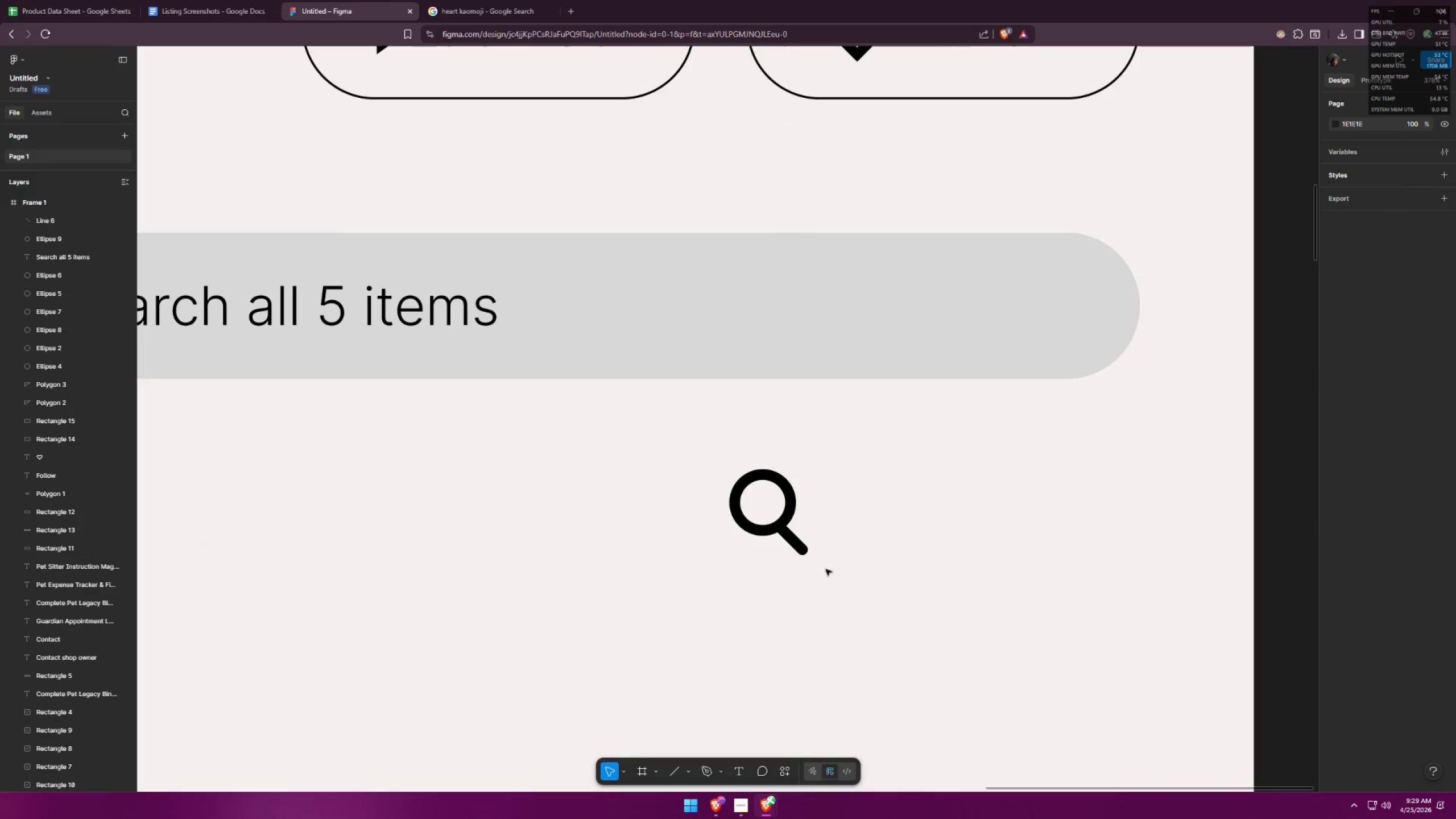 
hold_key(key=ShiftLeft, duration=1.11)
 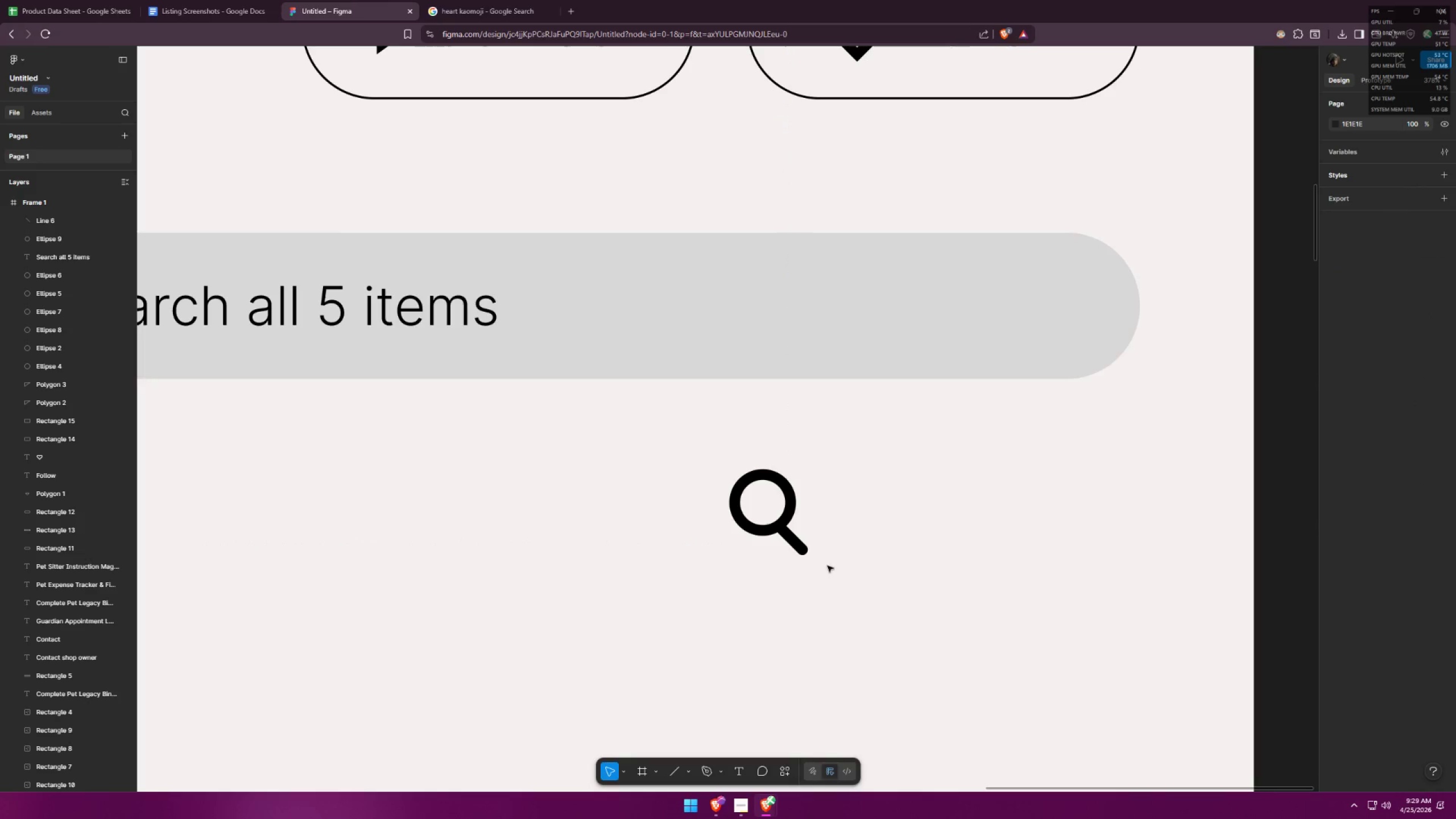 
left_click([798, 549])
 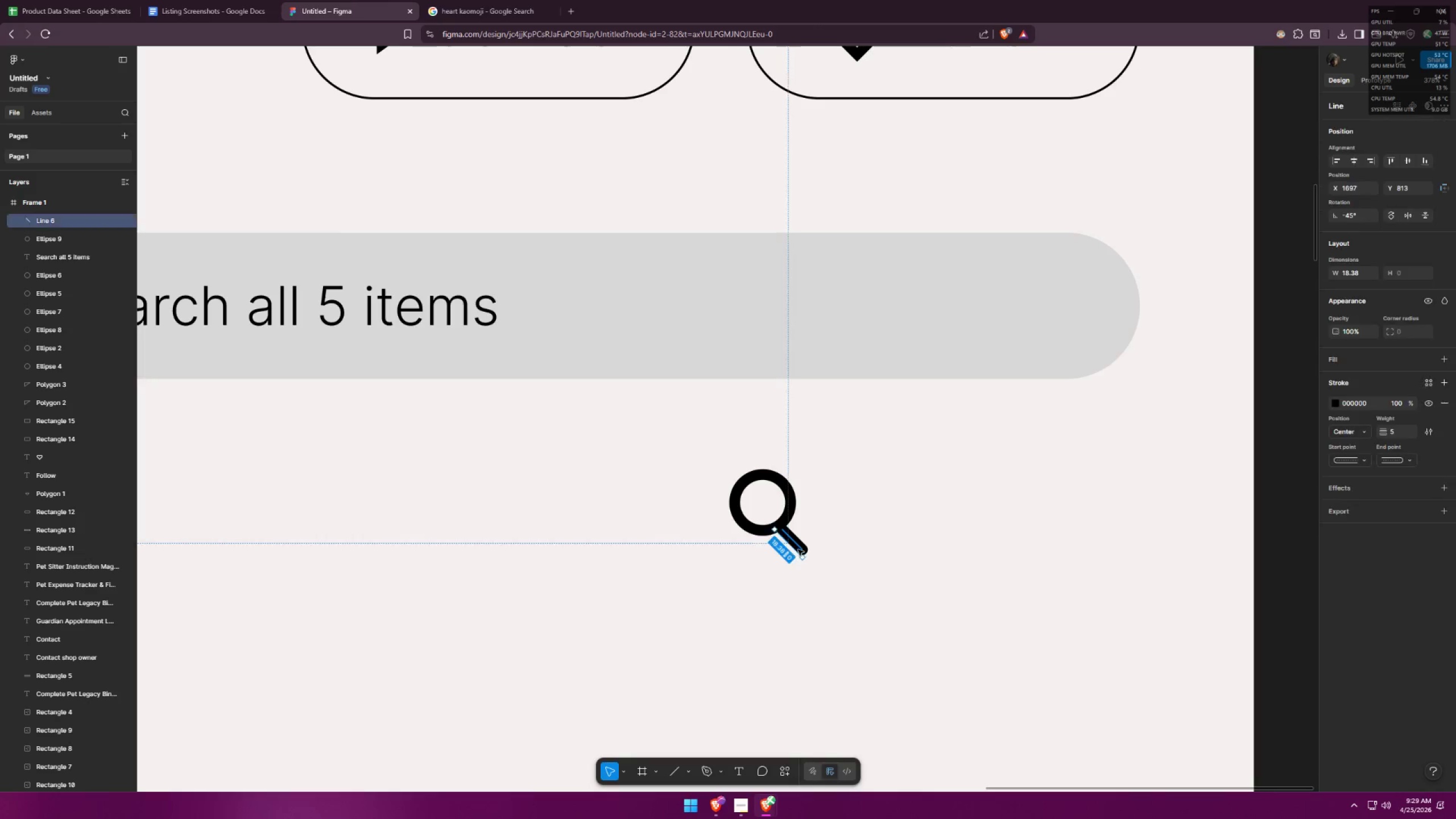 
hold_key(key=ShiftLeft, duration=0.97)
left_click_drag(start_coordinate=[805, 556], to_coordinate=[800, 554])
 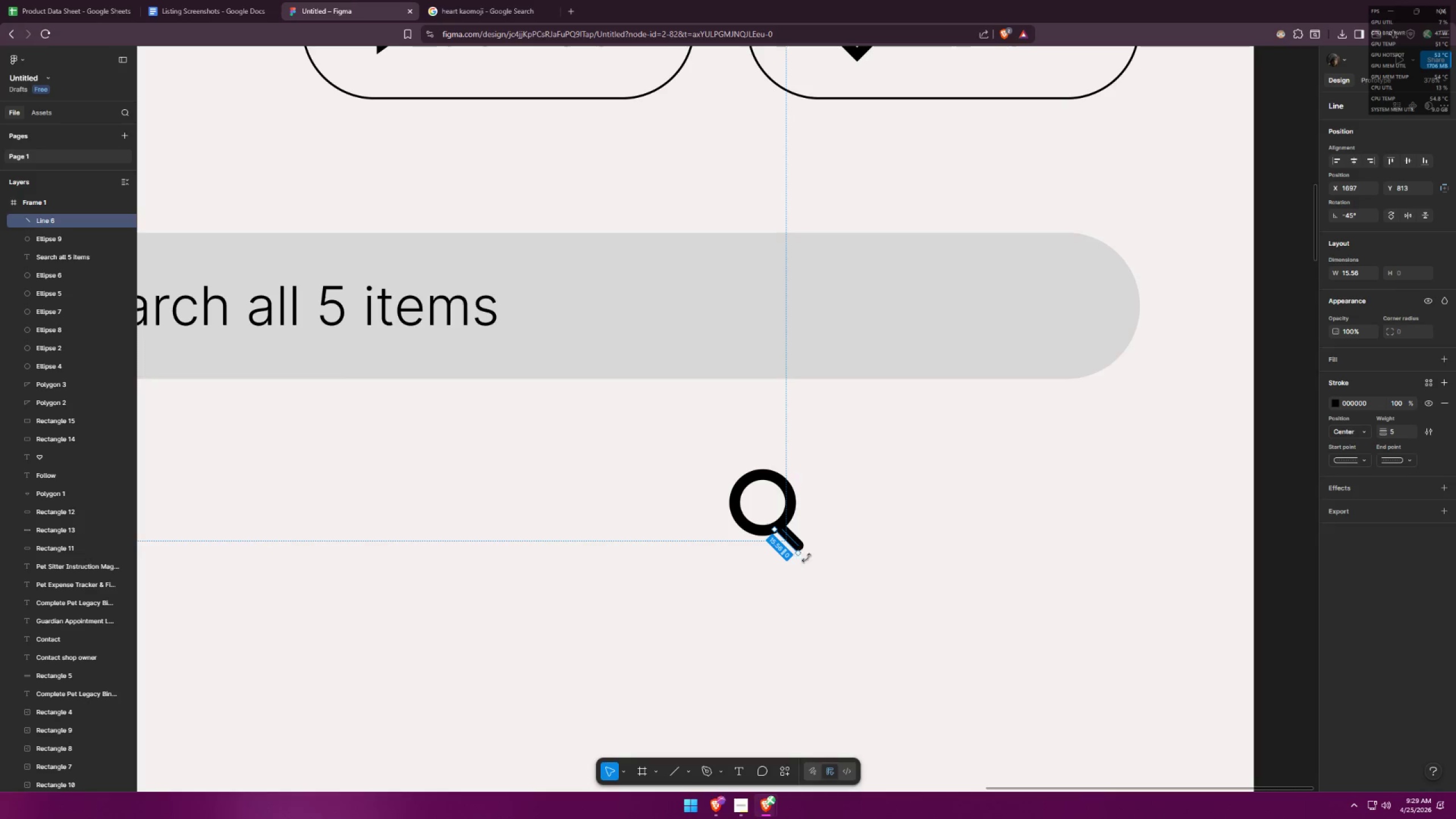 
hold_key(key=ShiftLeft, duration=20.69)
left_click([818, 561])
 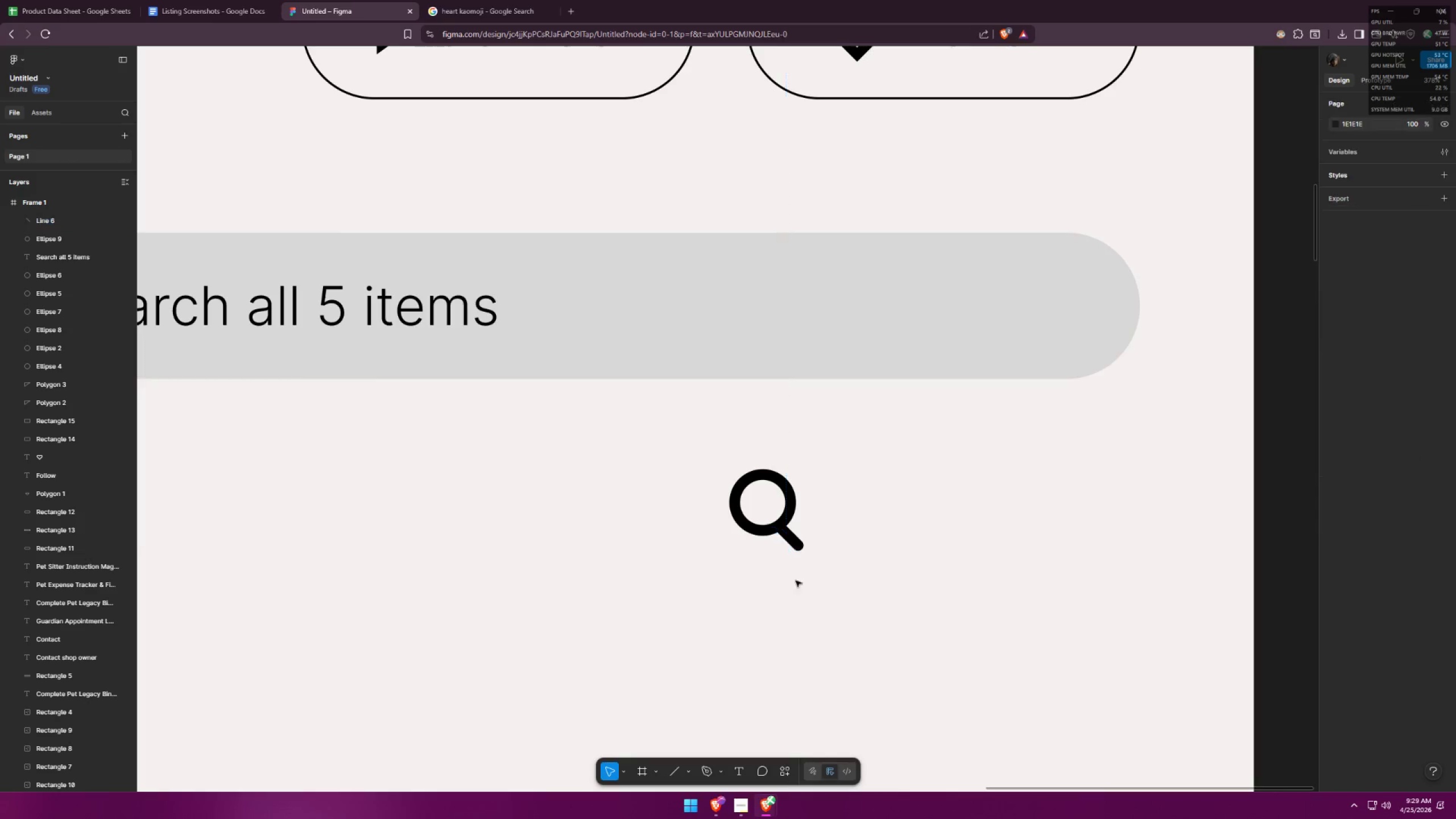 
left_click_drag(start_coordinate=[807, 583], to_coordinate=[685, 471])
 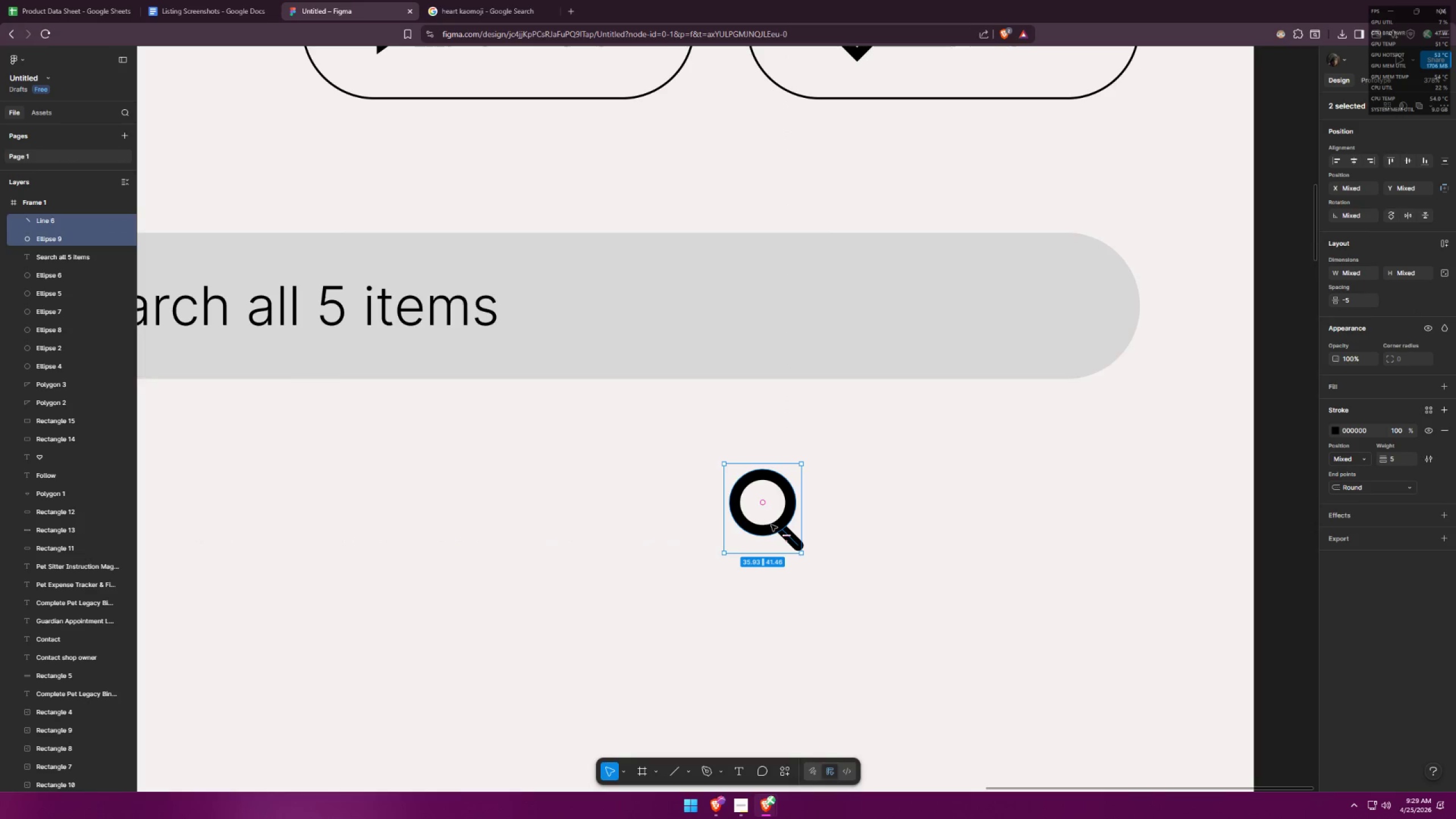 
left_click_drag(start_coordinate=[774, 530], to_coordinate=[1042, 326])
 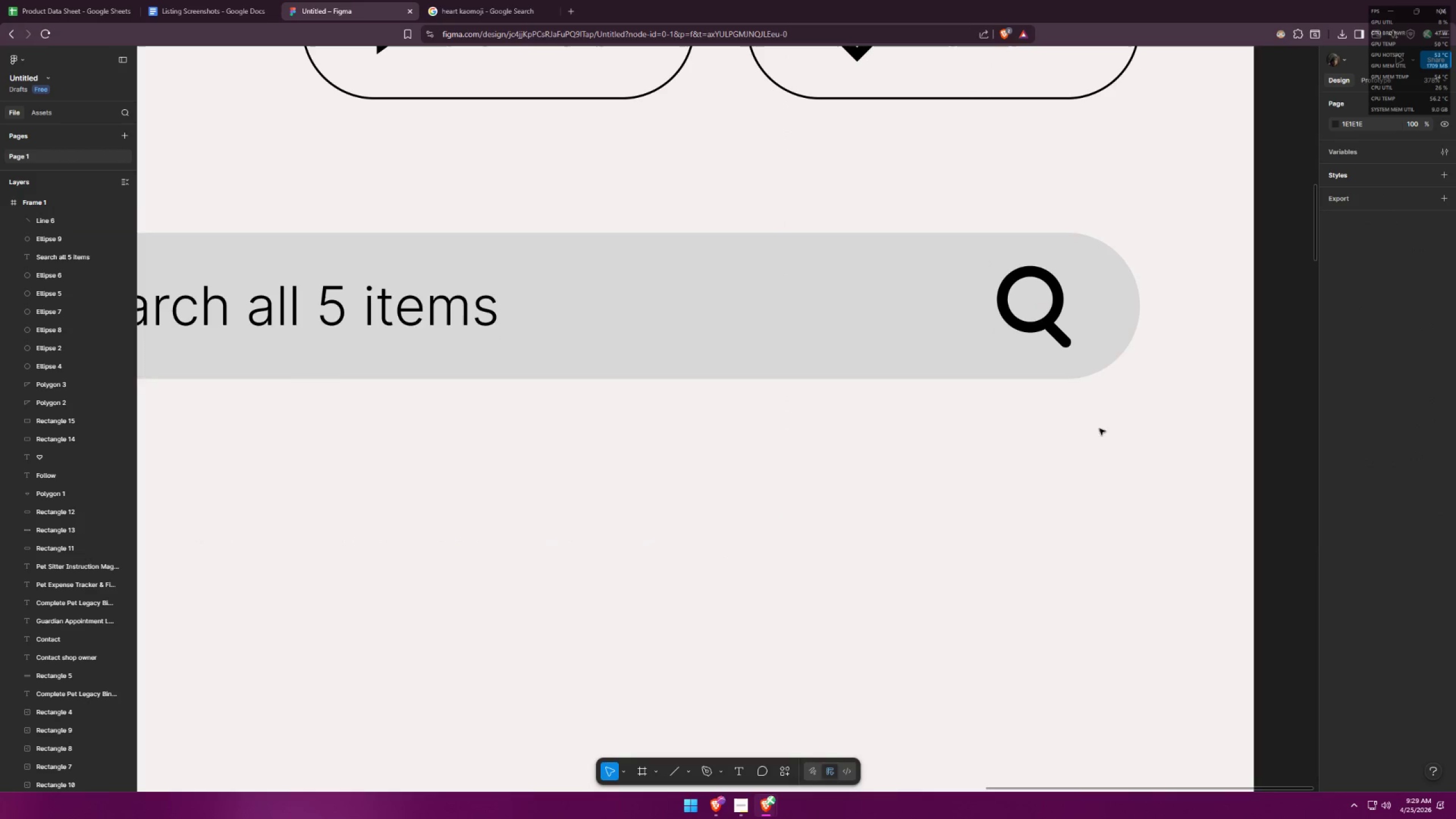 
hold_key(key=ControlLeft, duration=0.86)
 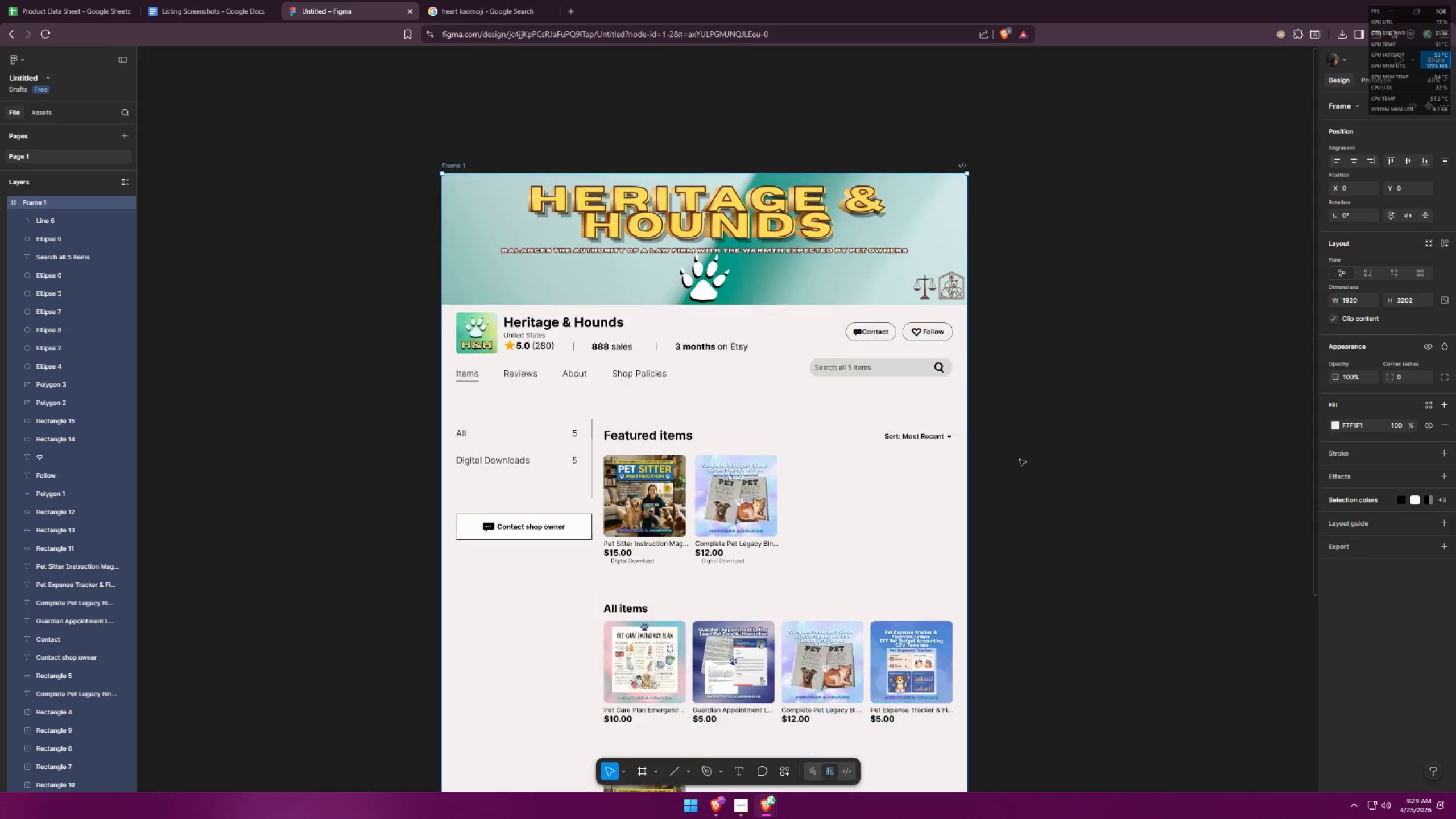 
key(Alt+AltLeft)
 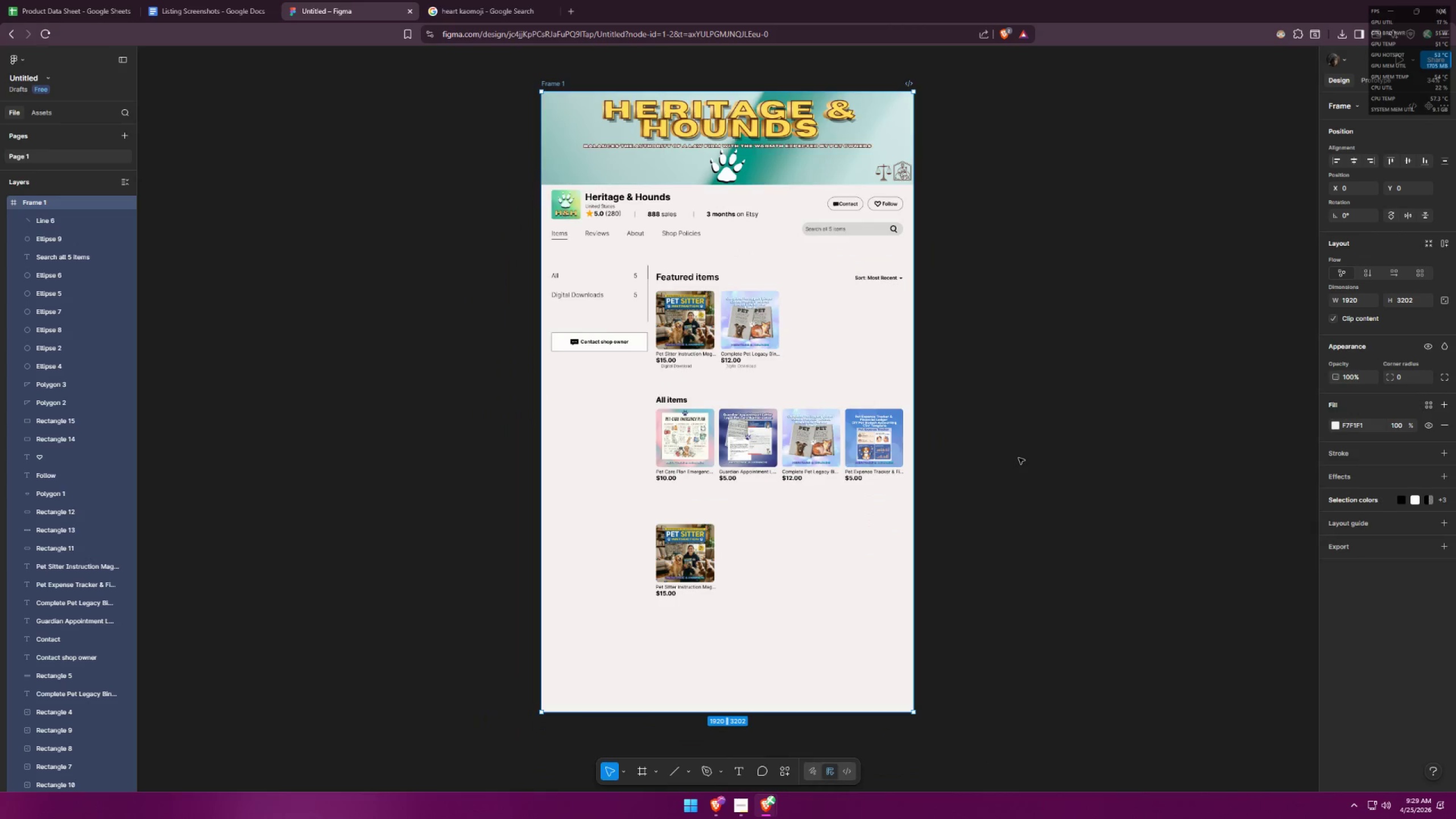 
key(Tab)
 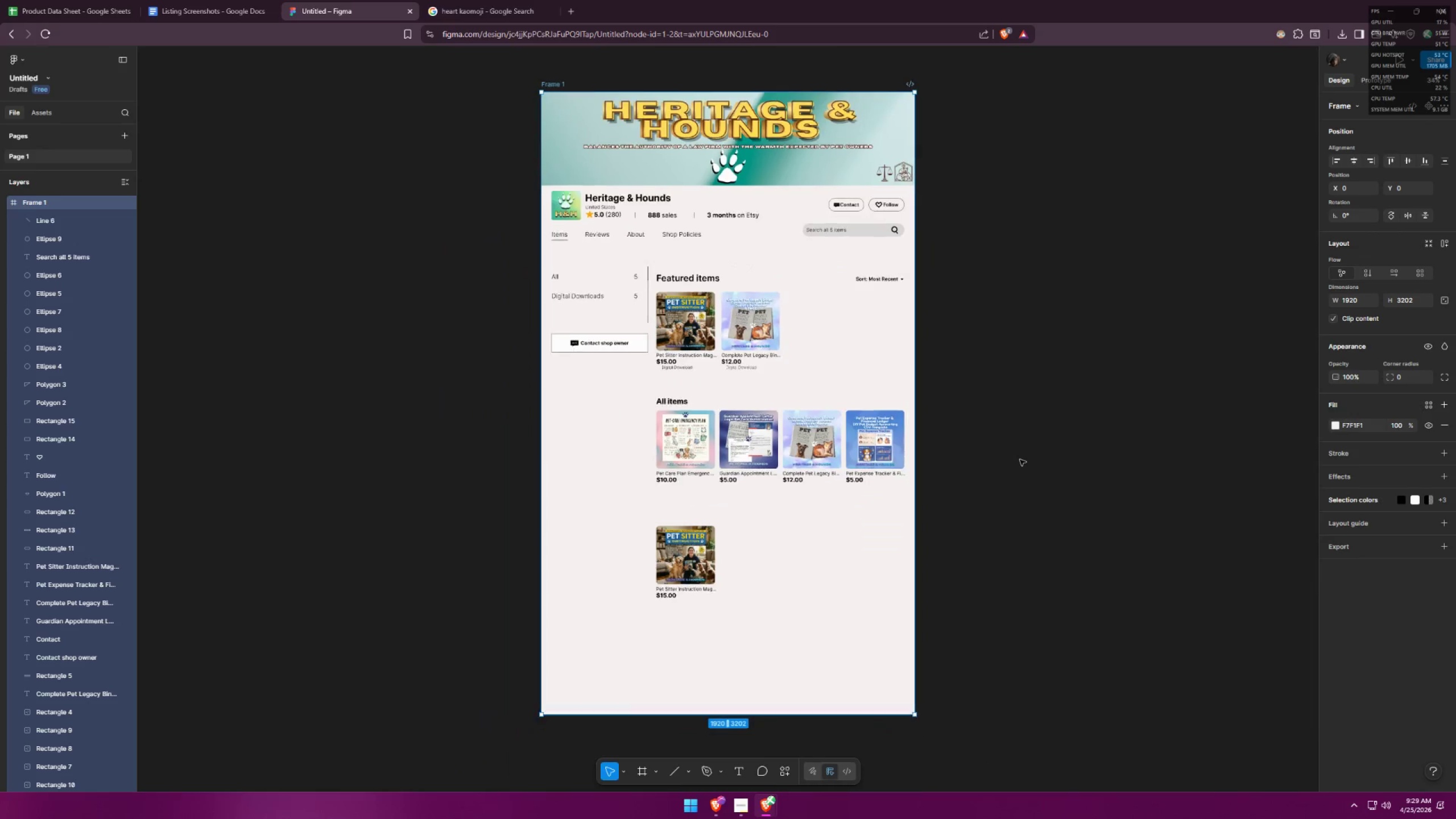 
scroll: coordinate [988, 452], scroll_direction: down, amount: 14.0
 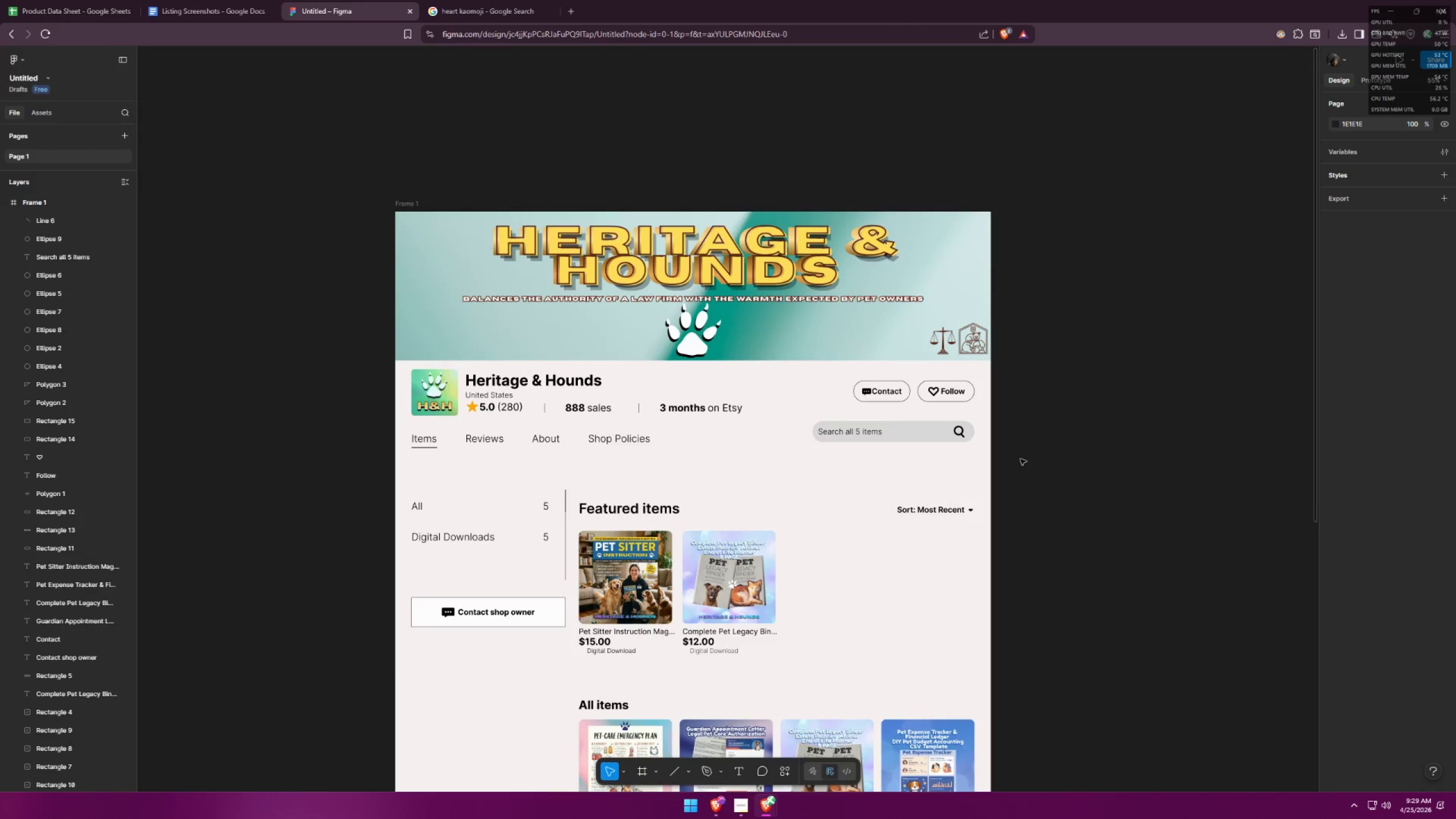 
key(Tab)
 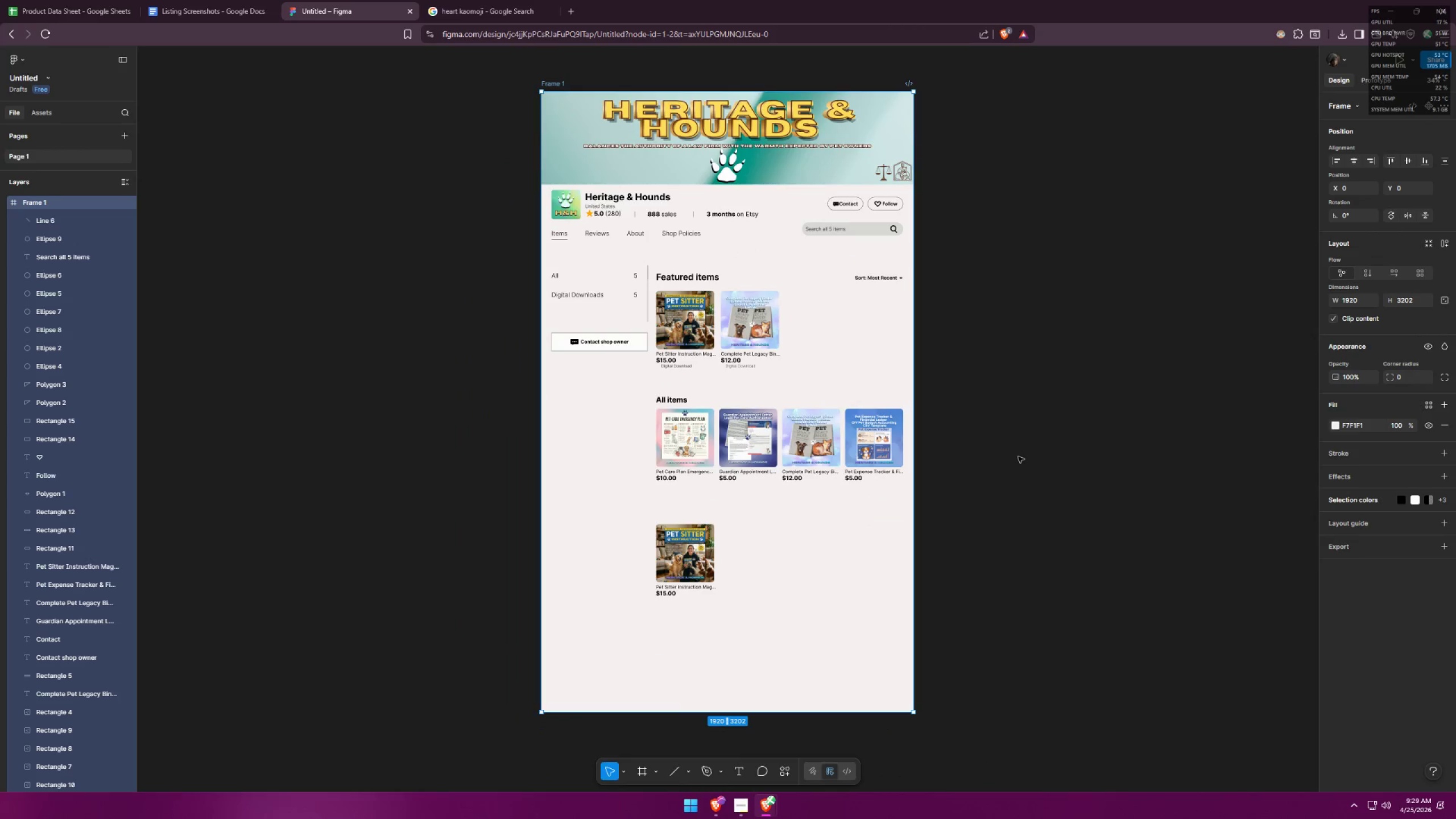 
key(Alt+AltLeft)
 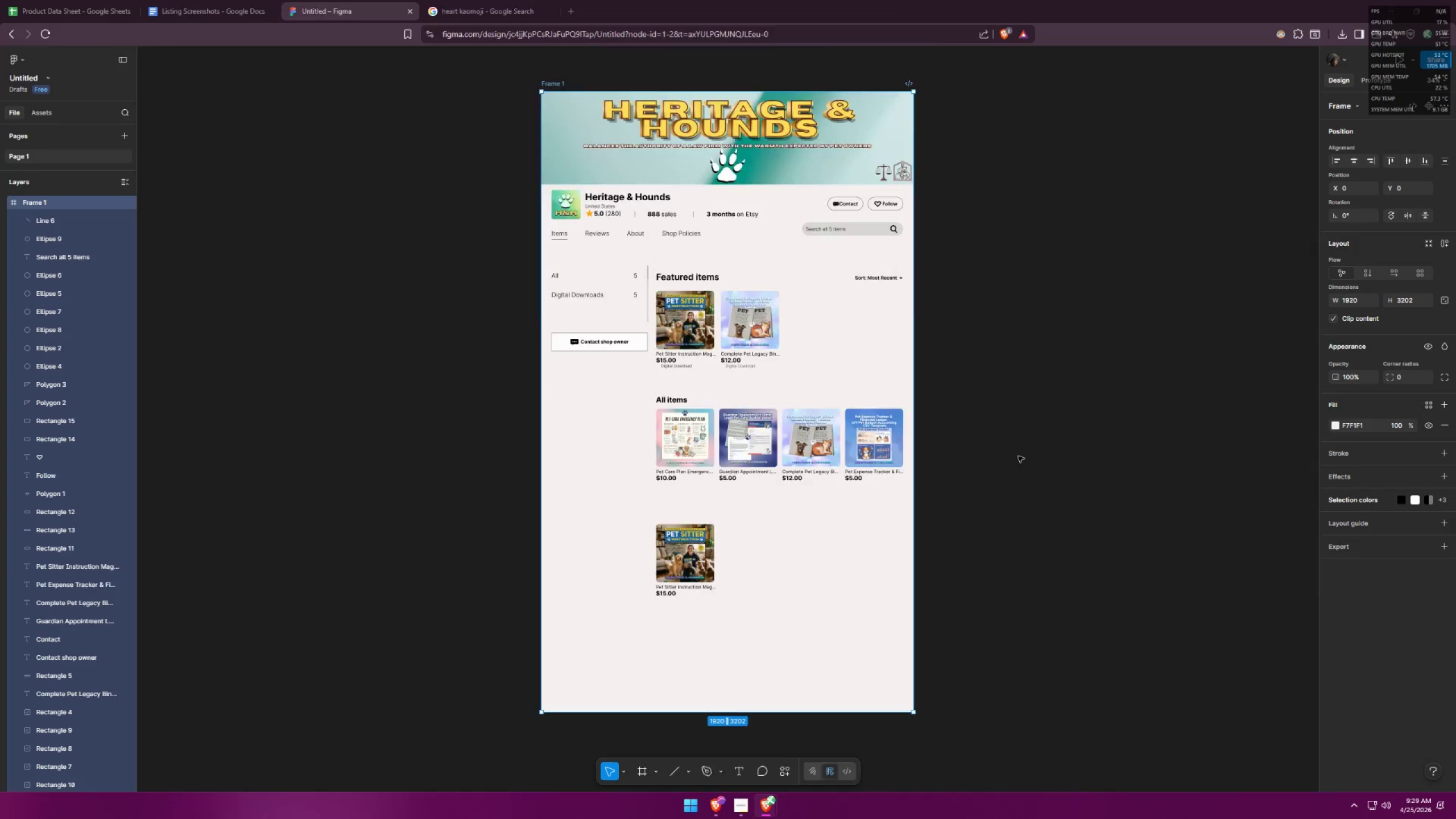 
key(Alt+Tab)
 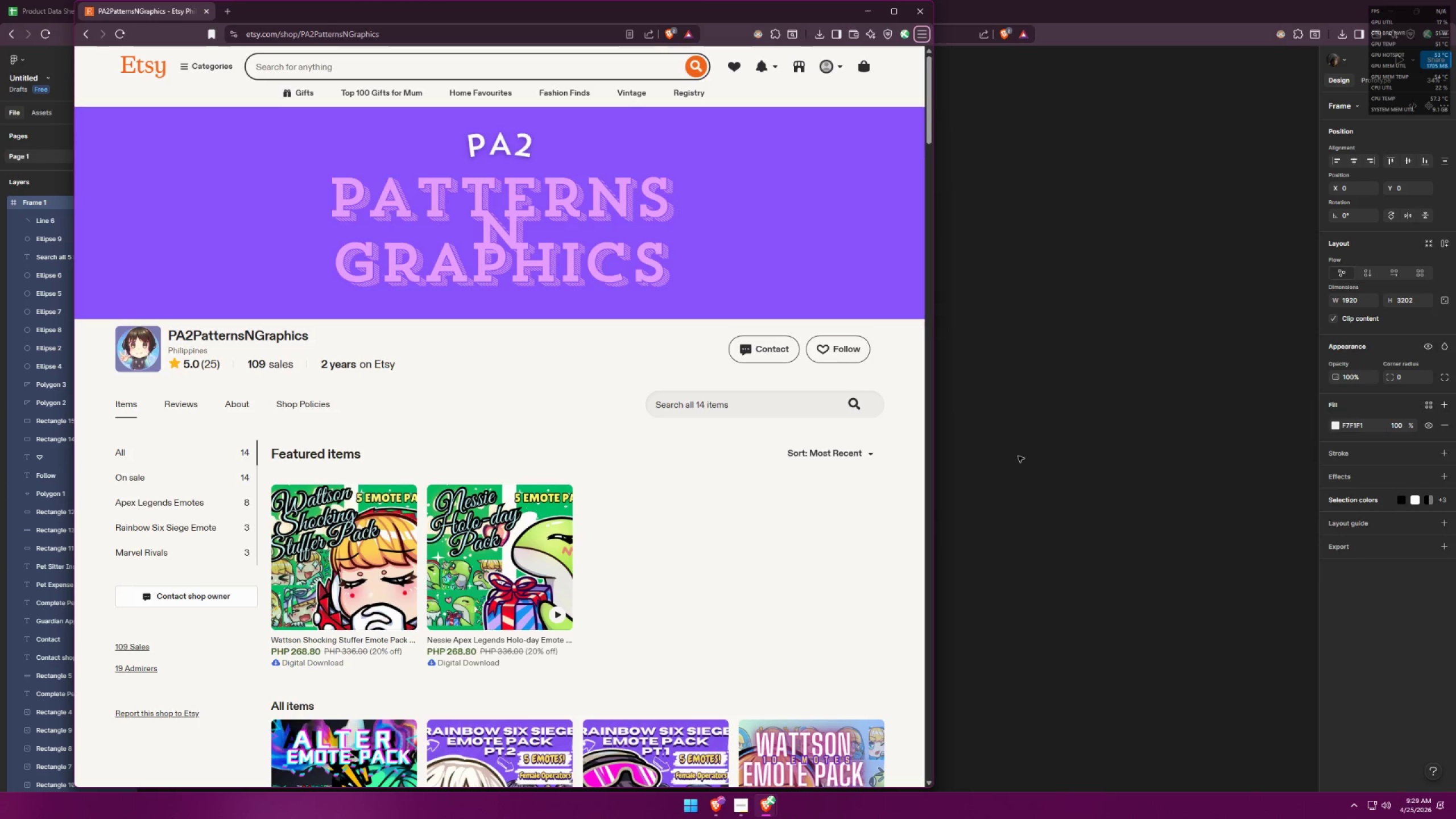 
key(Alt+AltLeft)
 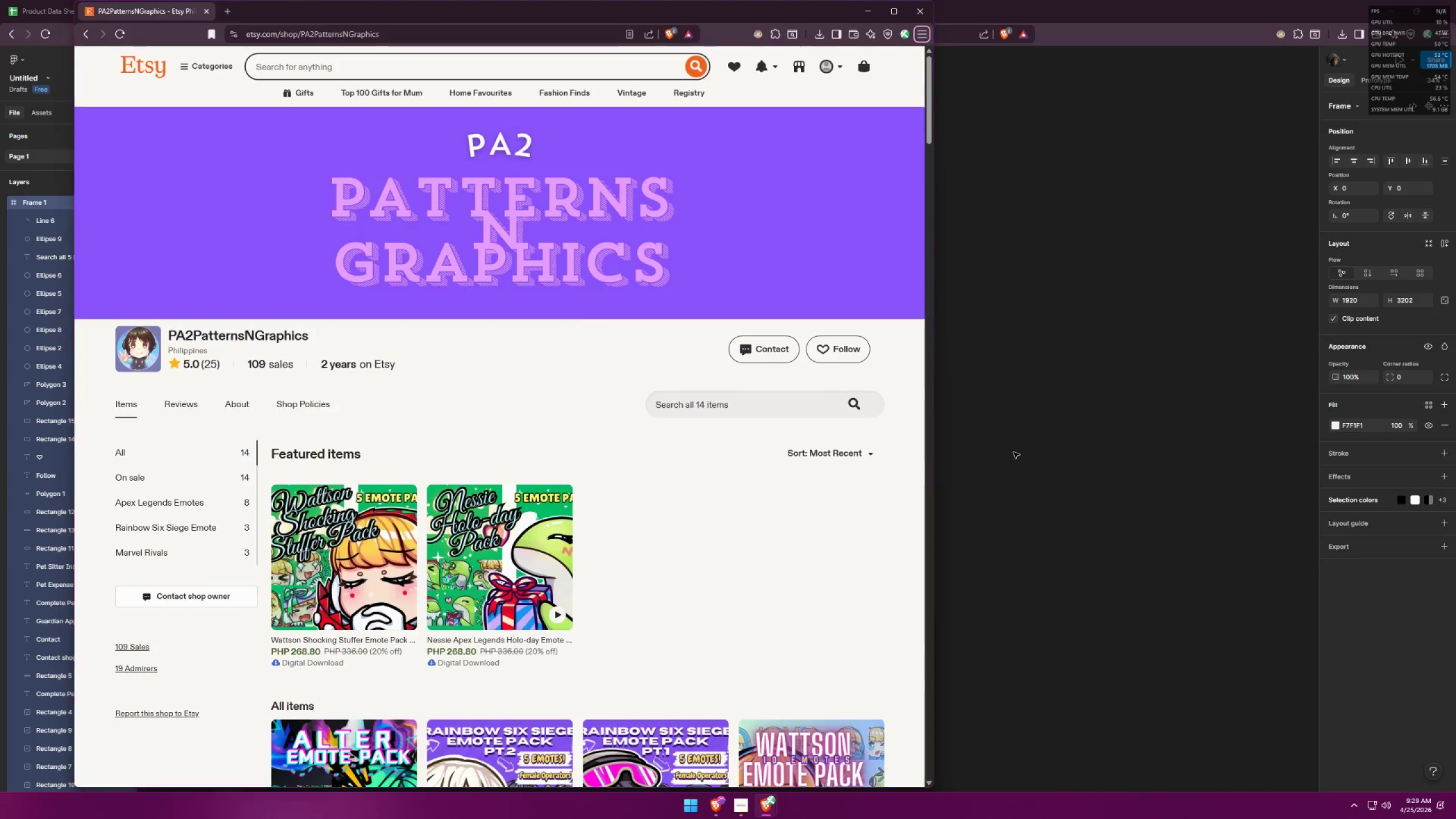 
key(Alt+Tab)
 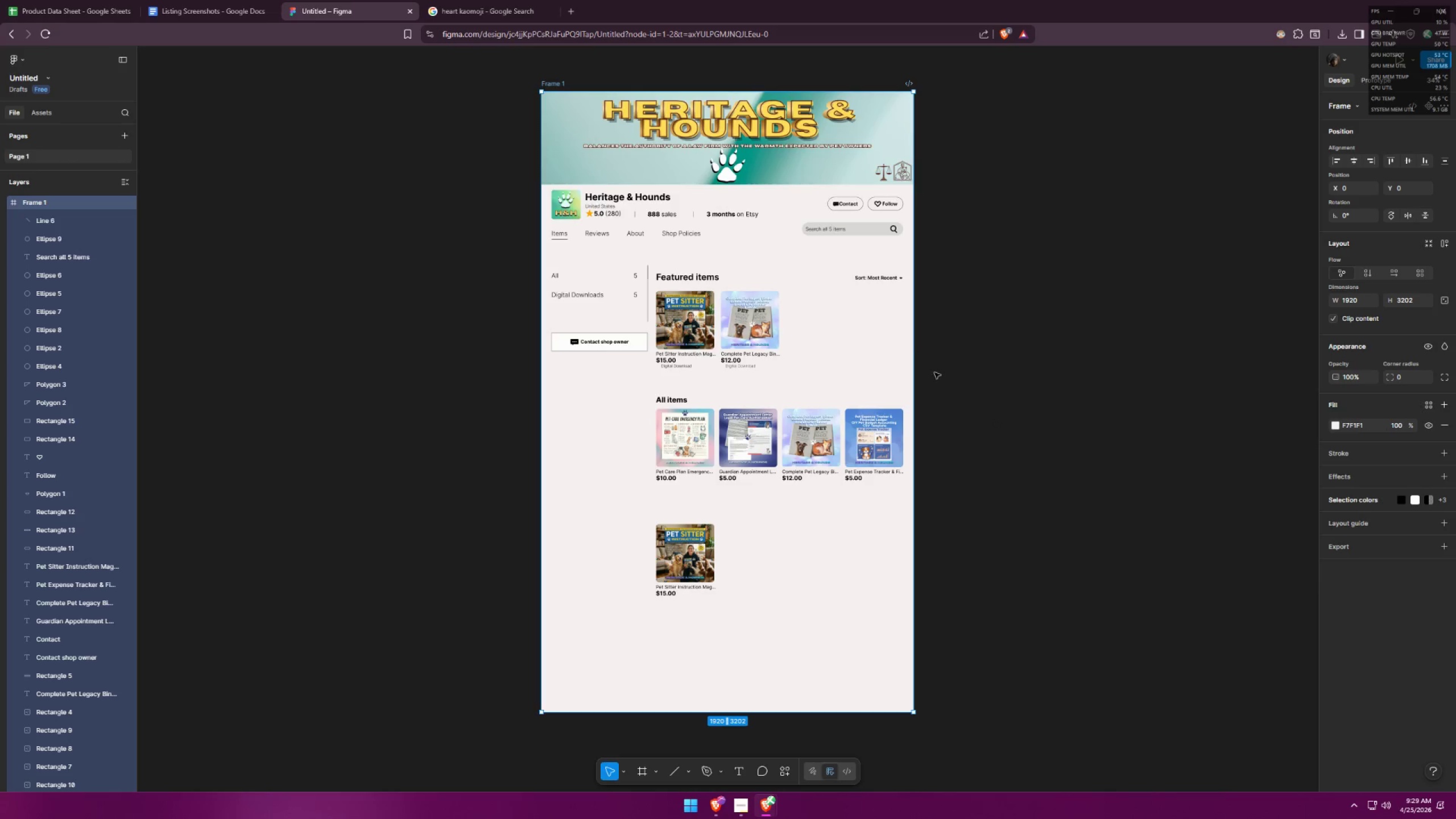 
hold_key(key=ControlLeft, duration=1.0)
 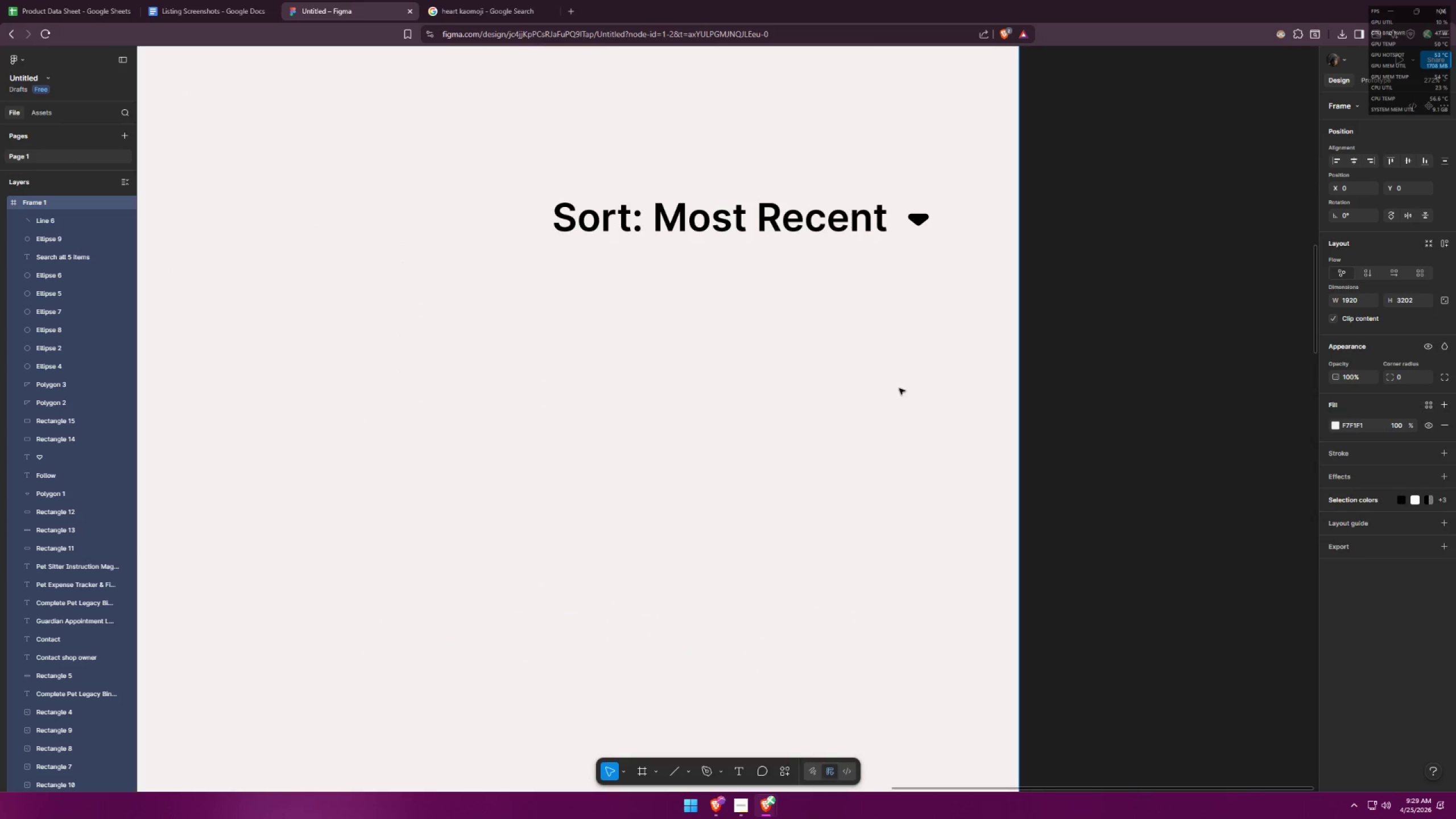 
hold_key(key=ControlLeft, duration=1.5)
 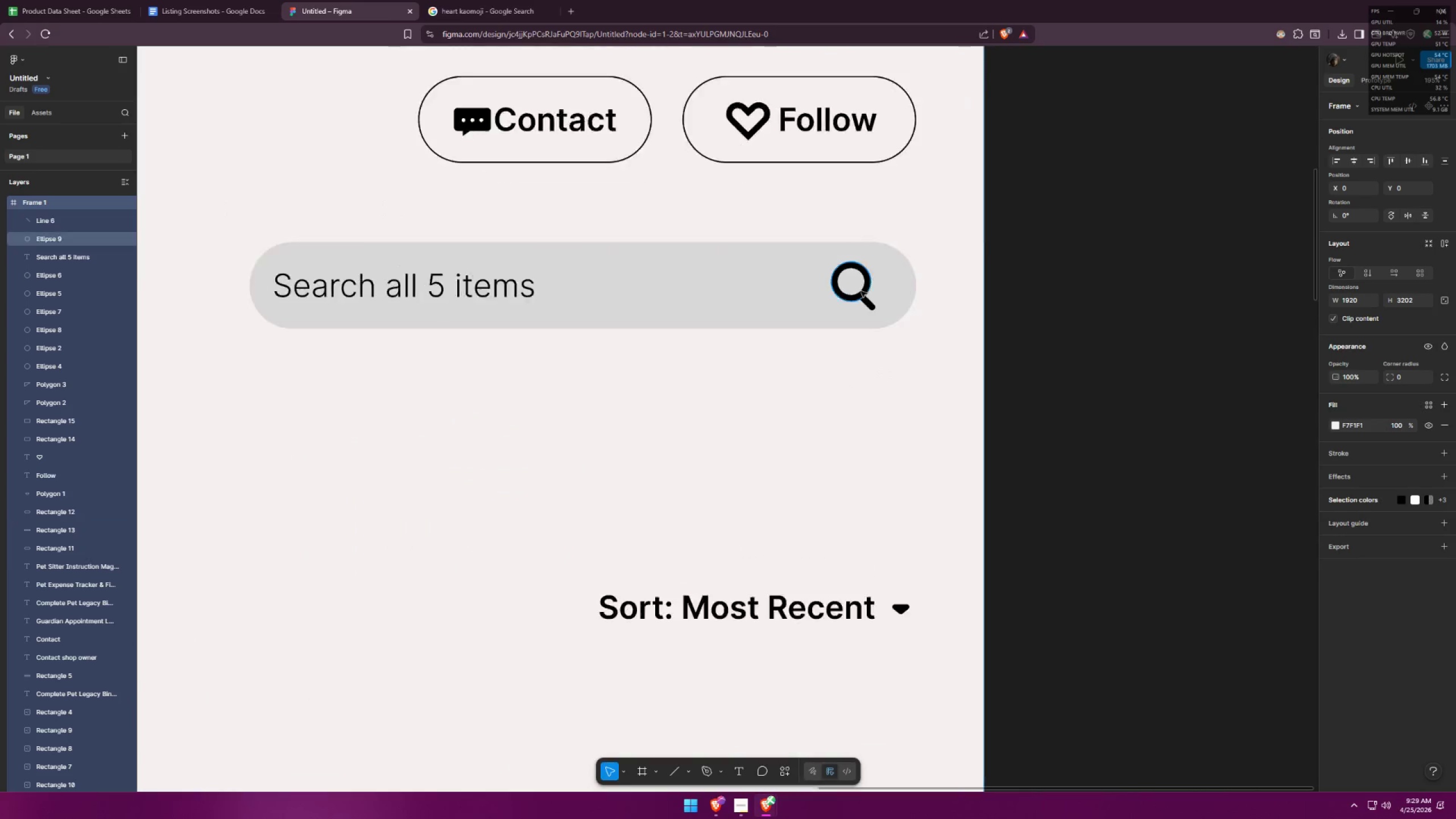 
key(Control+ControlLeft)
 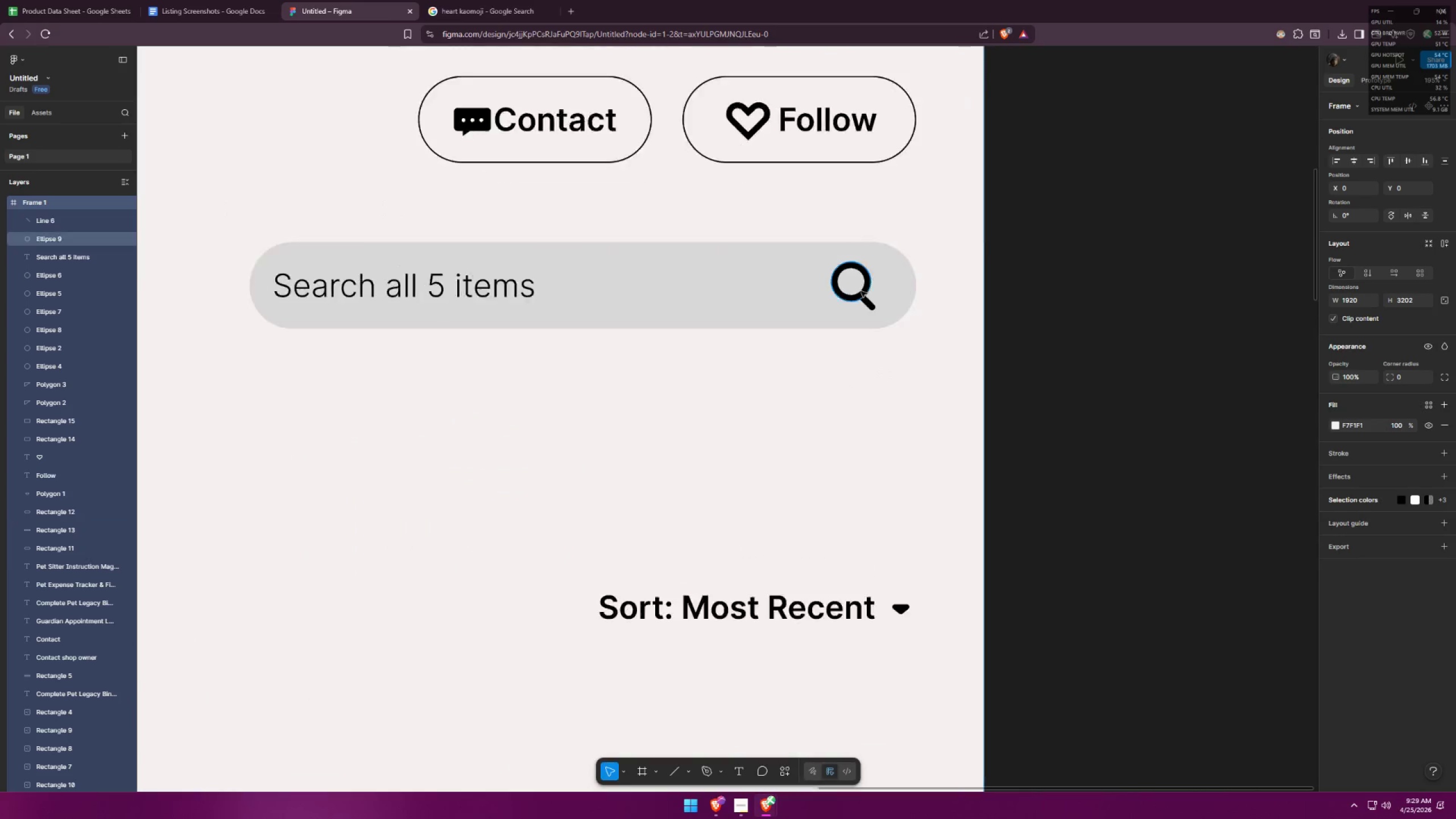 
key(Control+ControlLeft)
 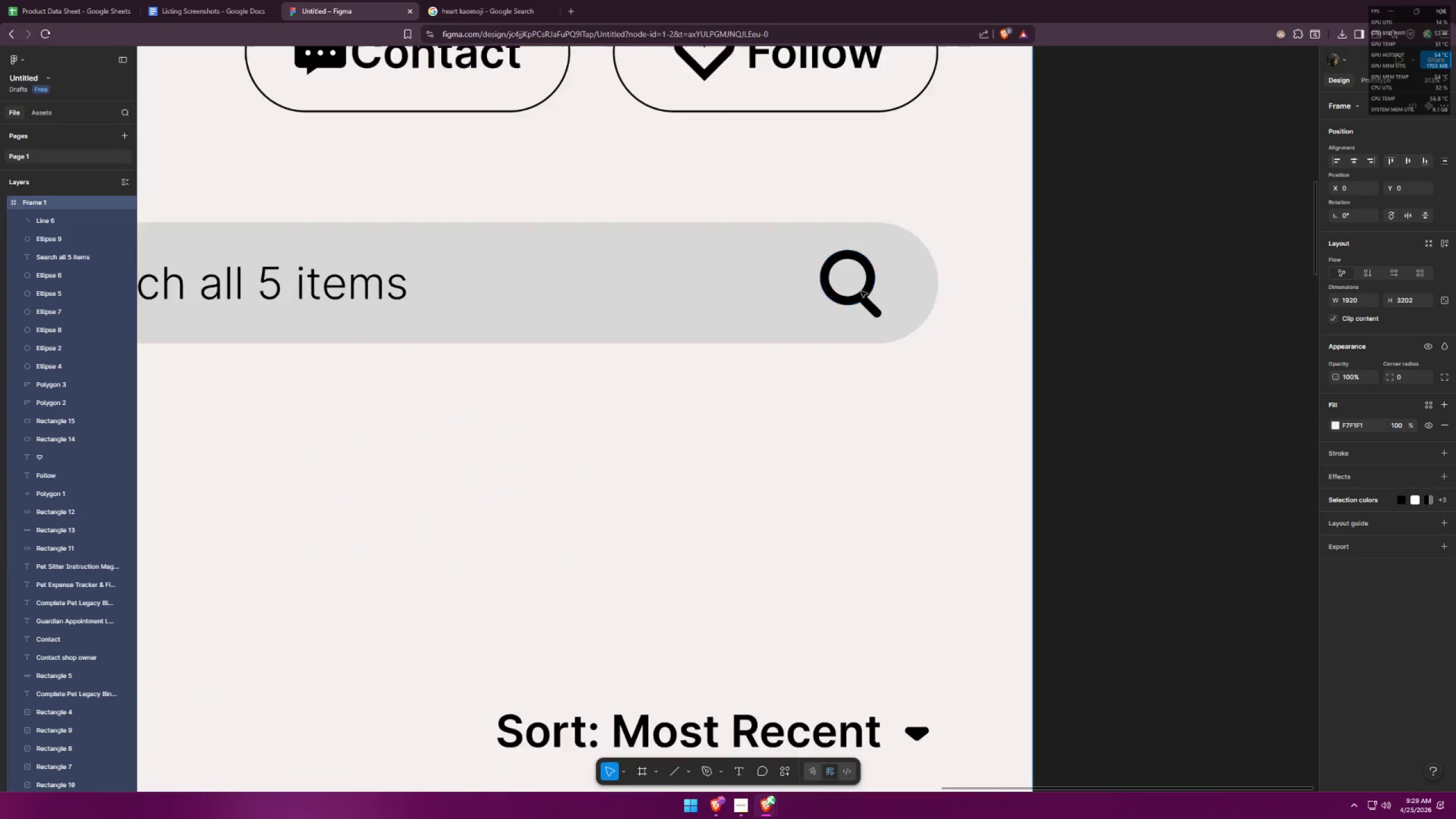 
key(Control+ControlLeft)
 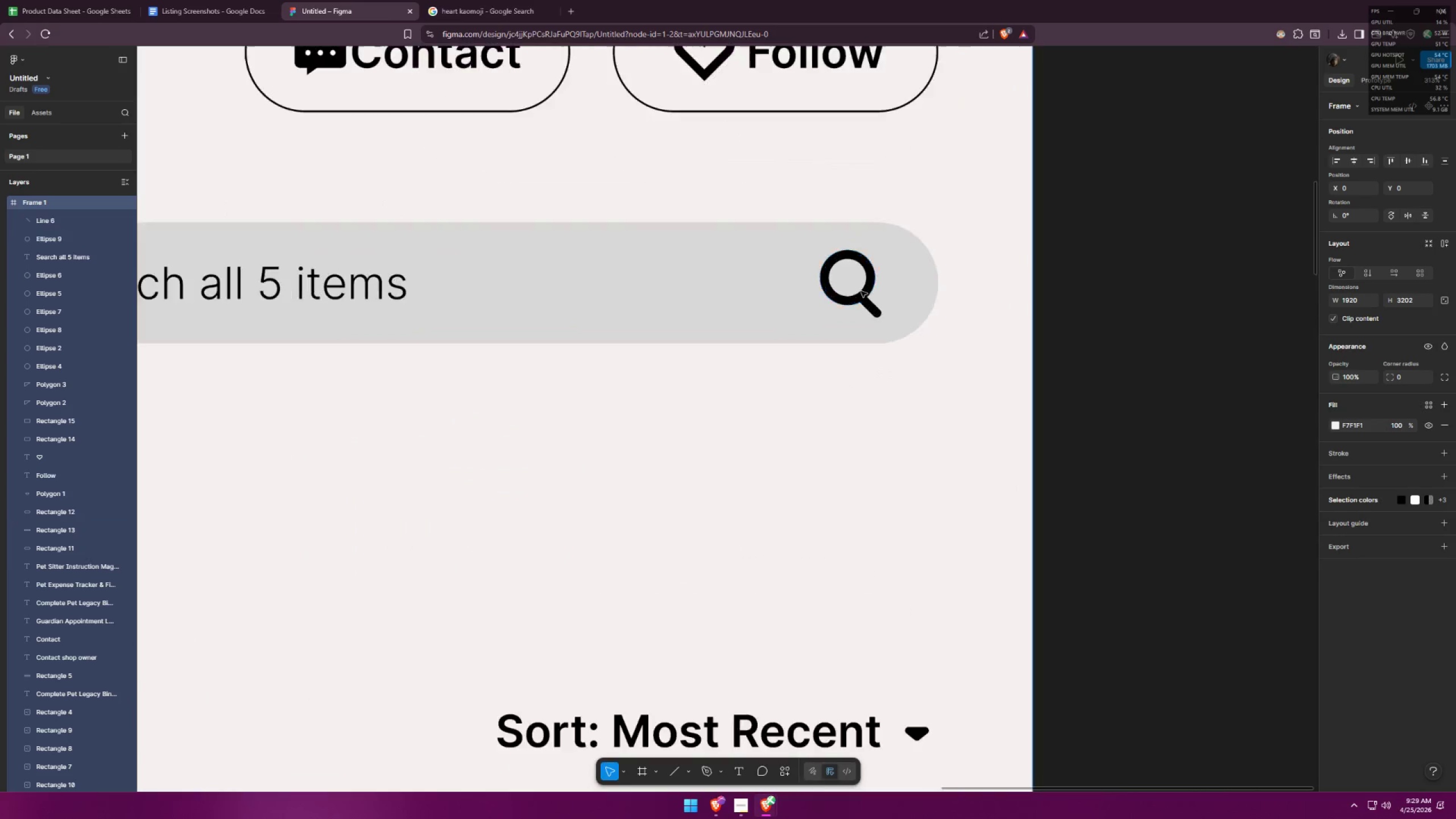 
key(Control+ControlLeft)
 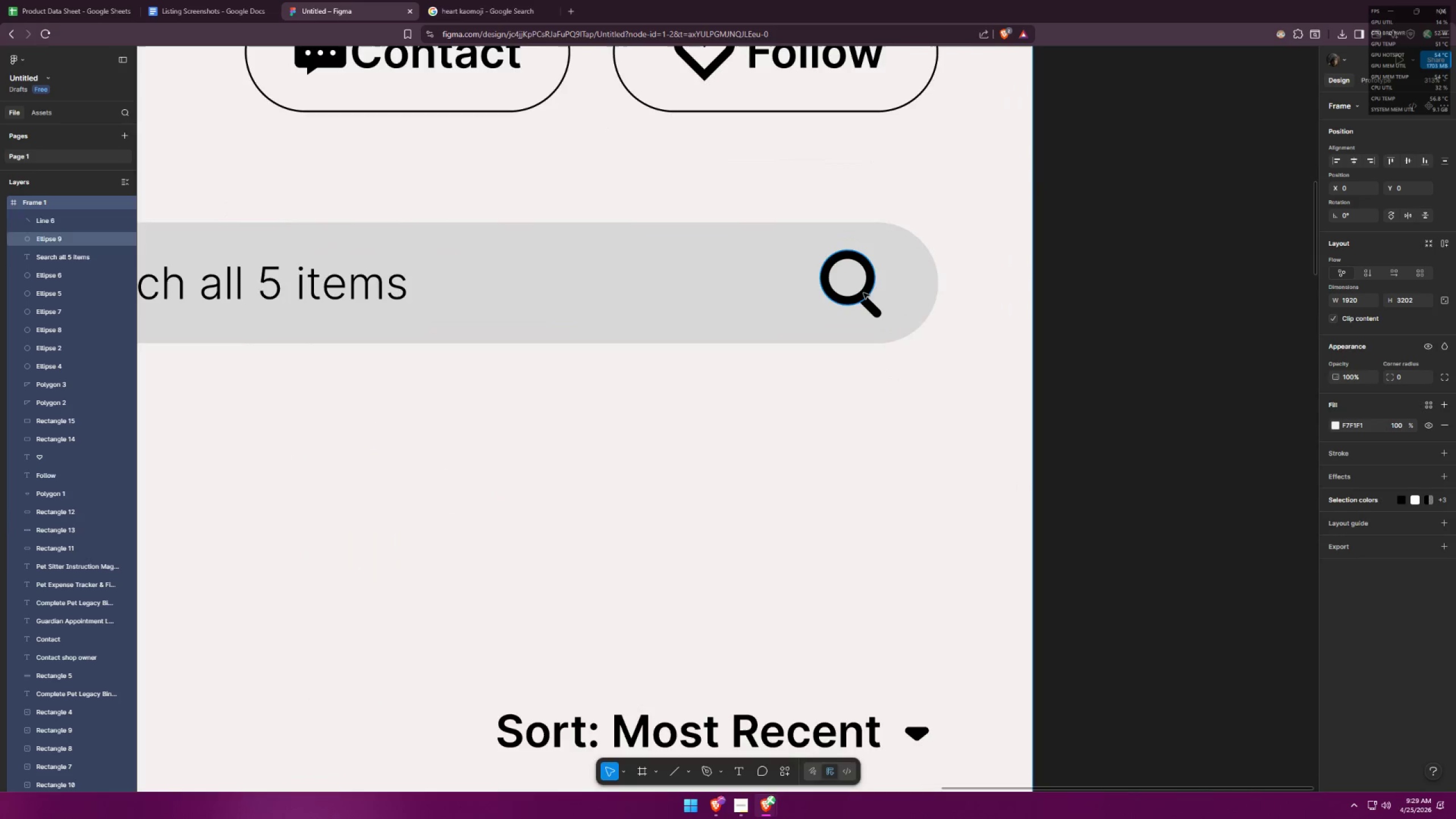 
key(Control+ControlLeft)
 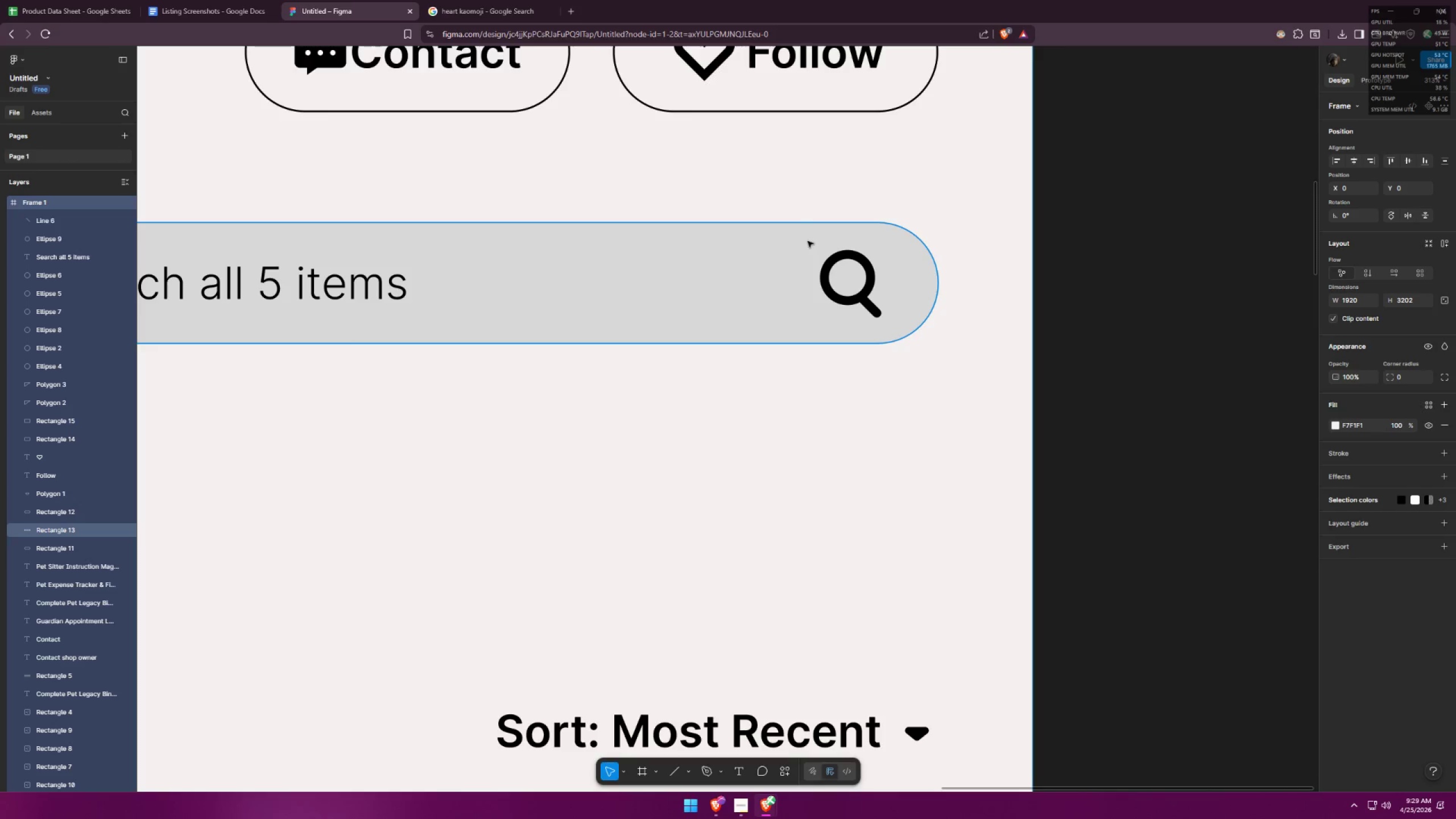 
scroll: coordinate [861, 291], scroll_direction: up, amount: 12.0
 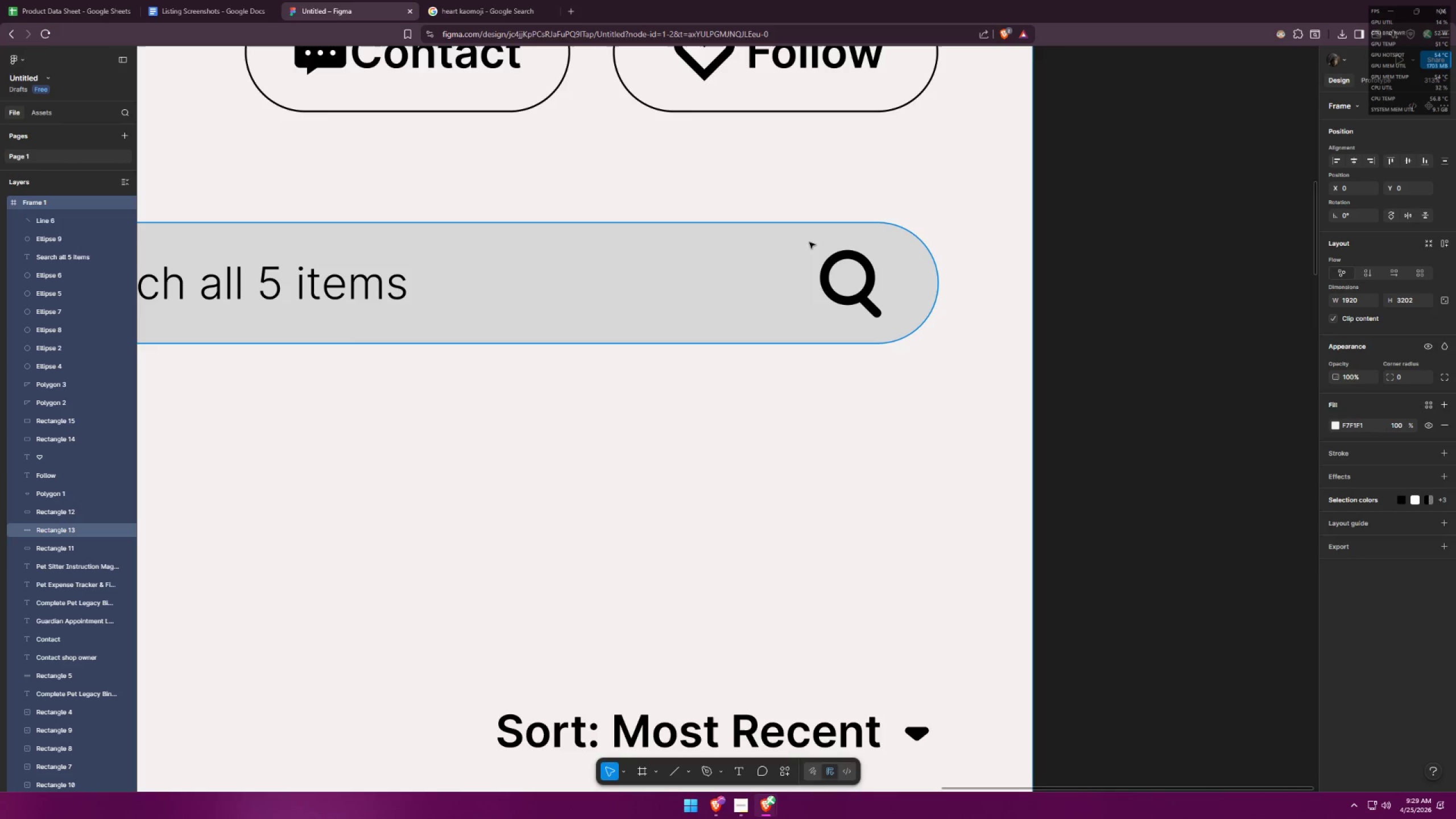 
left_click_drag(start_coordinate=[783, 191], to_coordinate=[934, 398])
 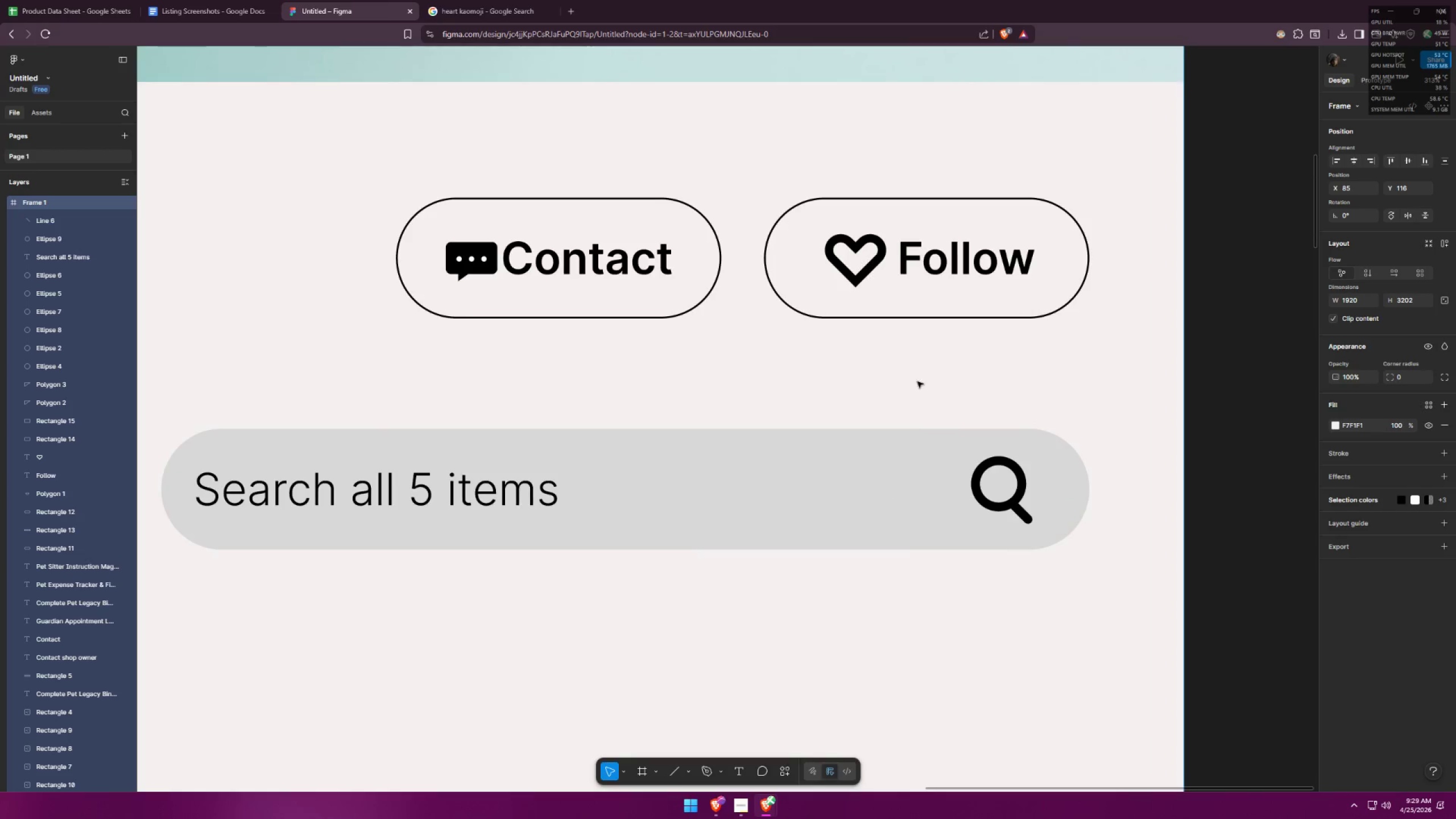 
left_click_drag(start_coordinate=[907, 375], to_coordinate=[855, 294])
 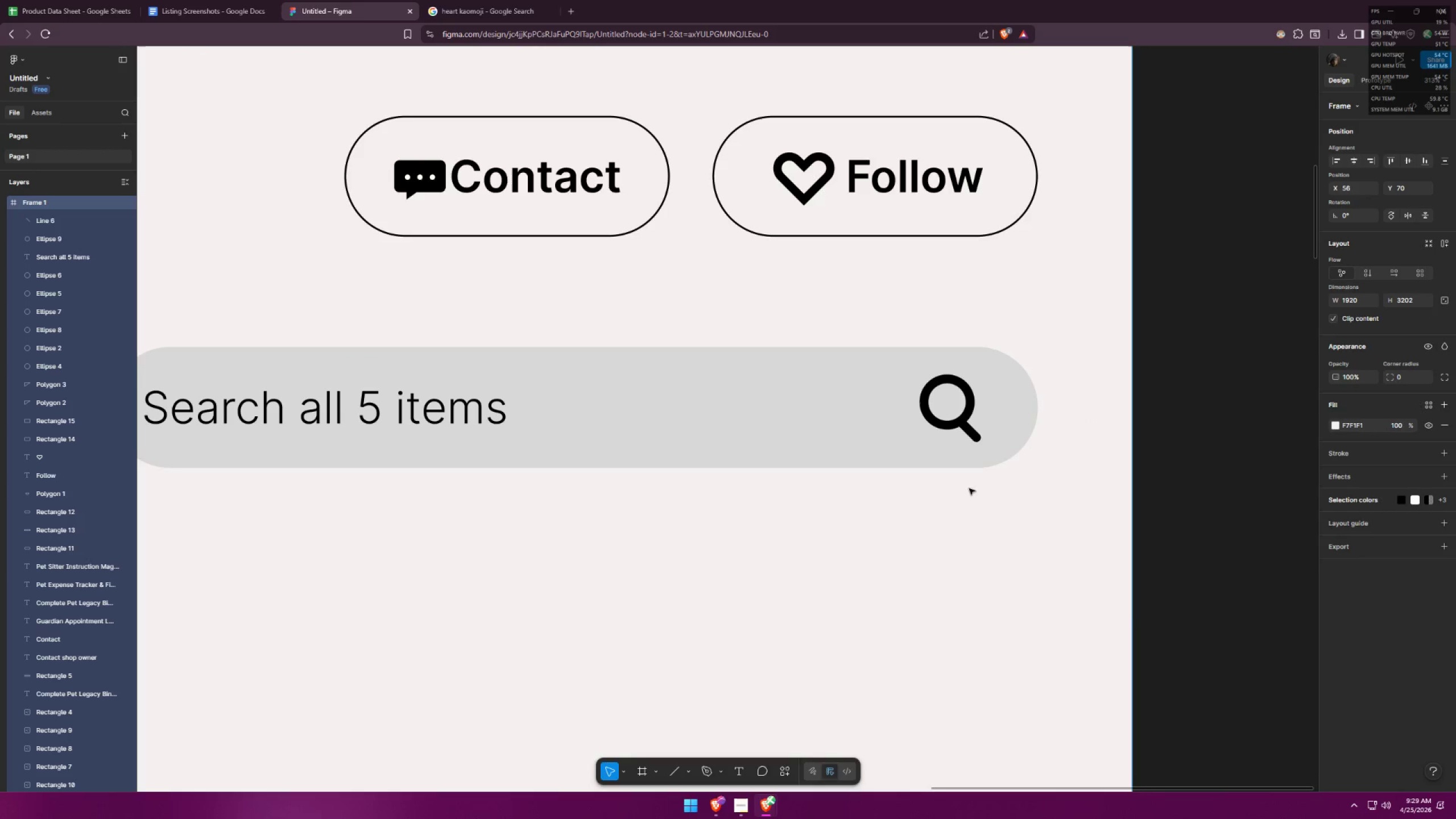 
left_click([1227, 488])
 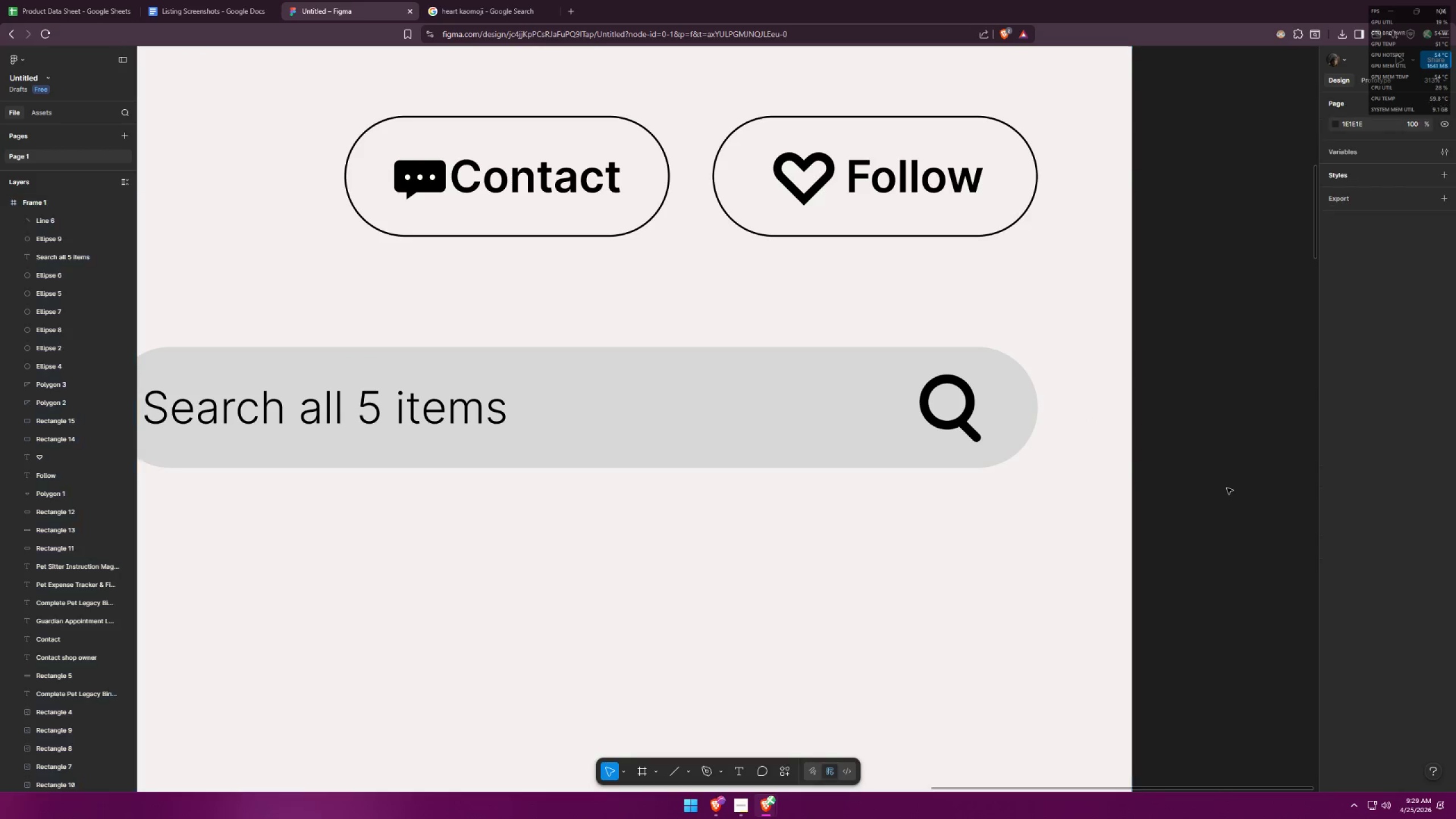 
key(Escape)
 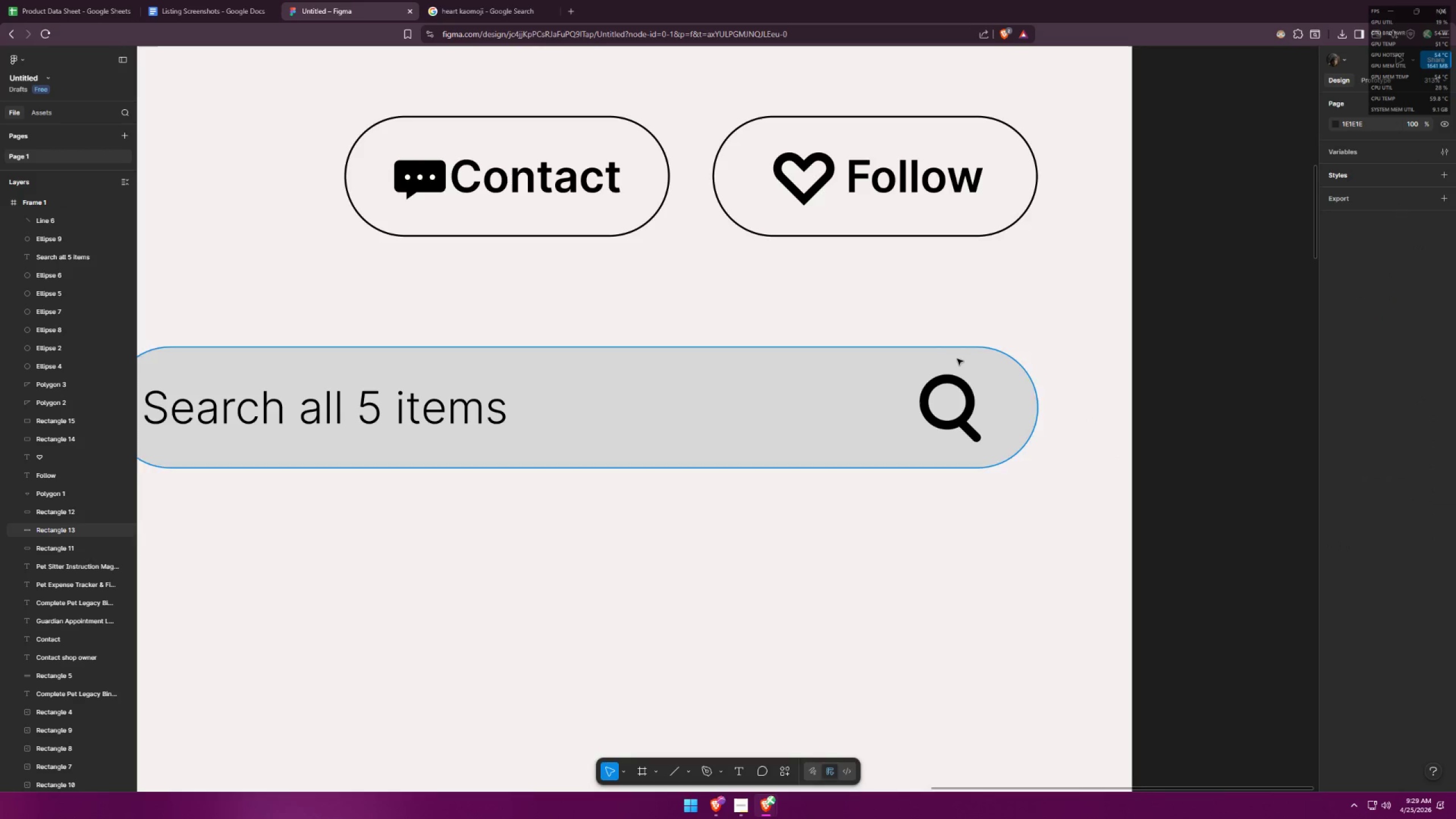 
left_click_drag(start_coordinate=[877, 299], to_coordinate=[1028, 518])
 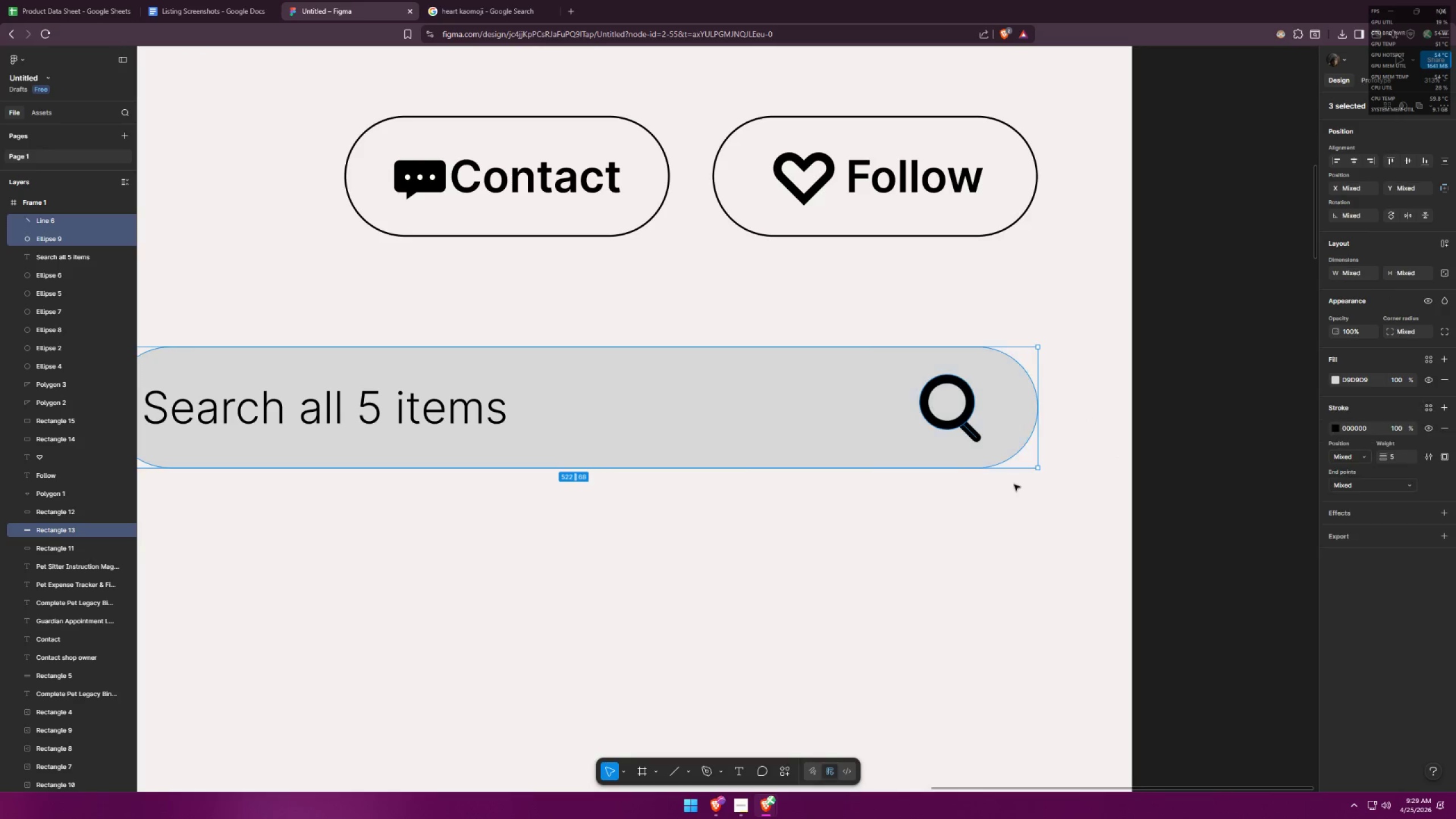 
hold_key(key=ControlLeft, duration=0.5)
 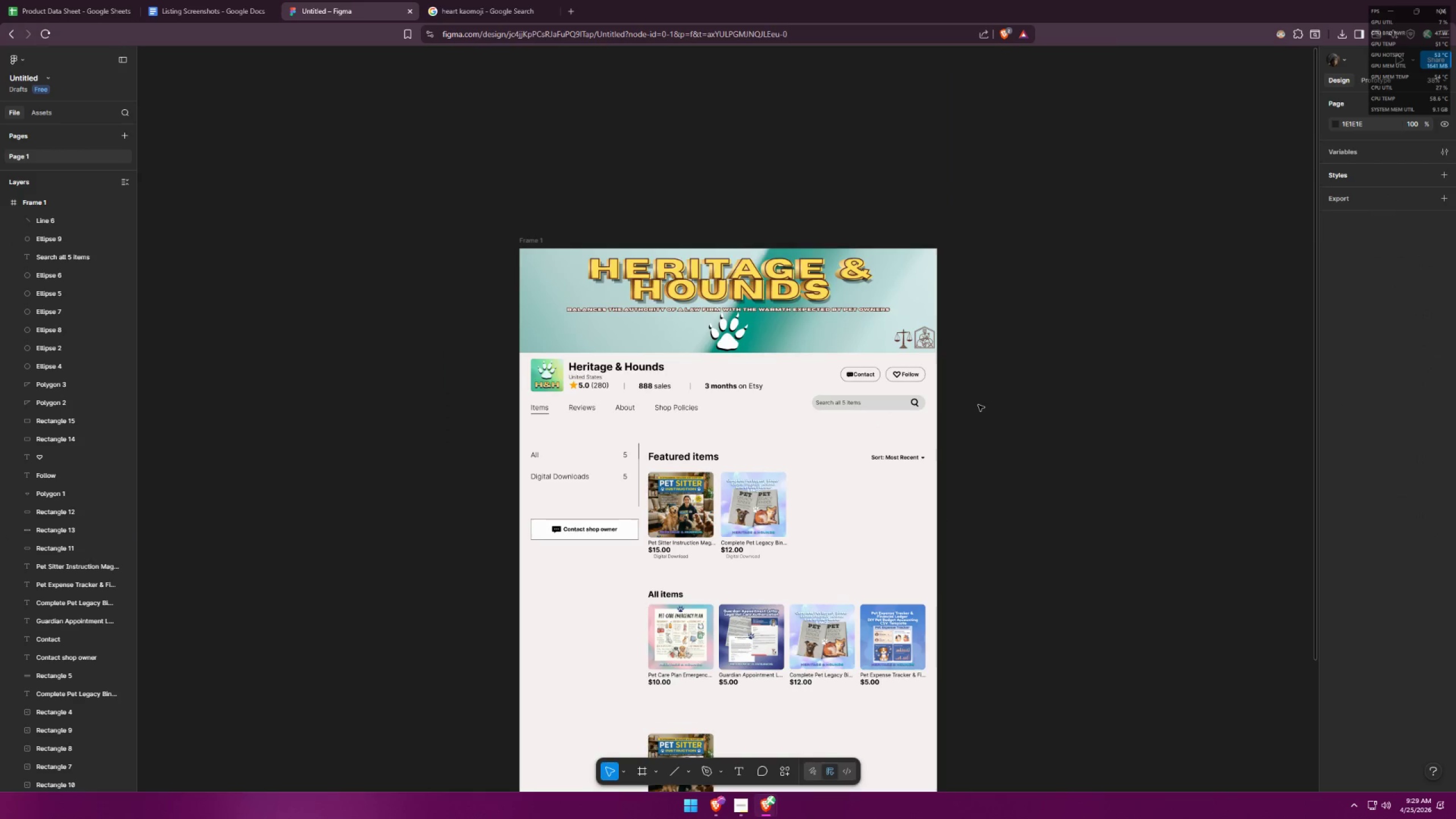 
key(Control+Z)
 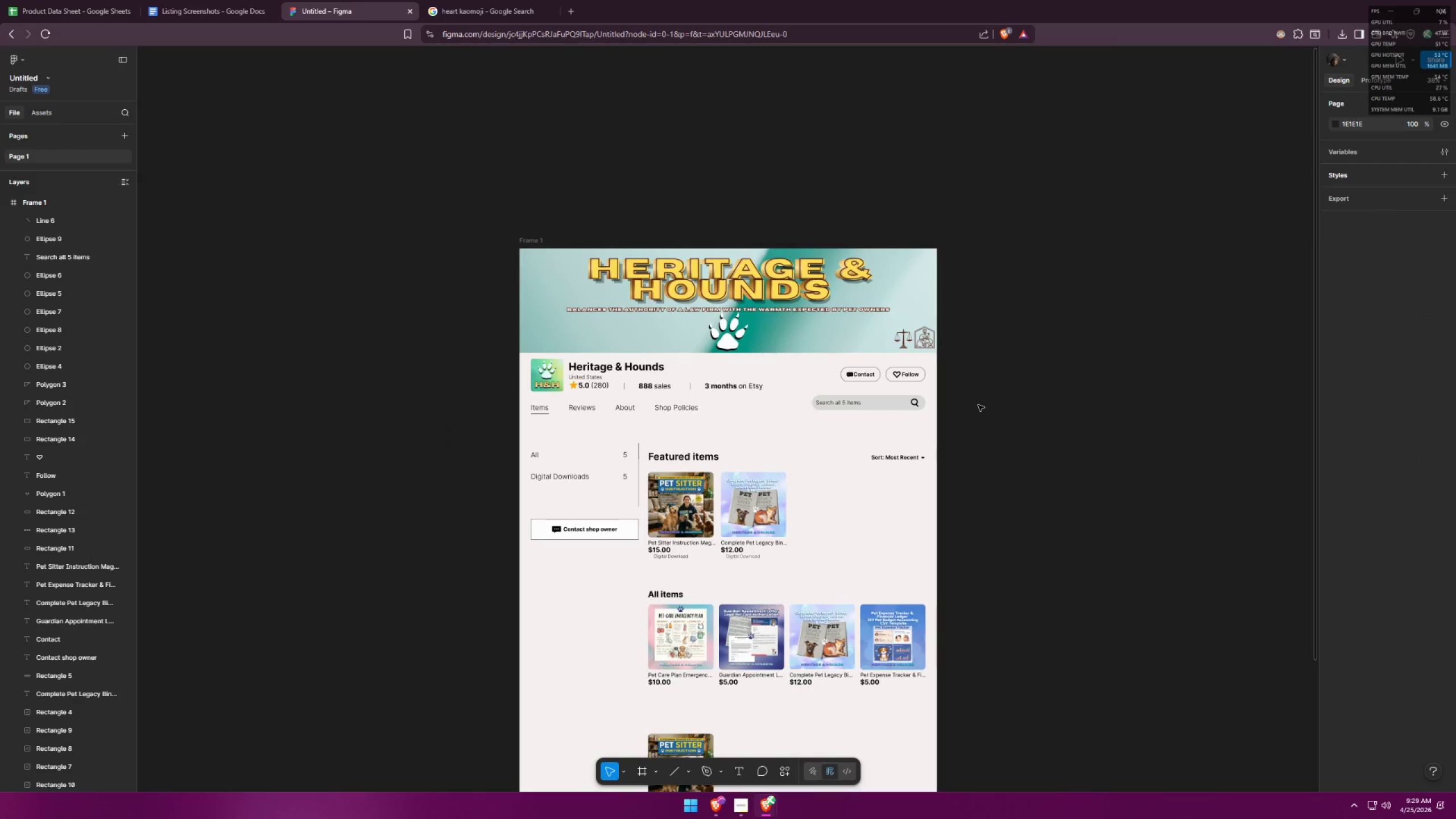 
scroll: coordinate [952, 396], scroll_direction: down, amount: 15.0
 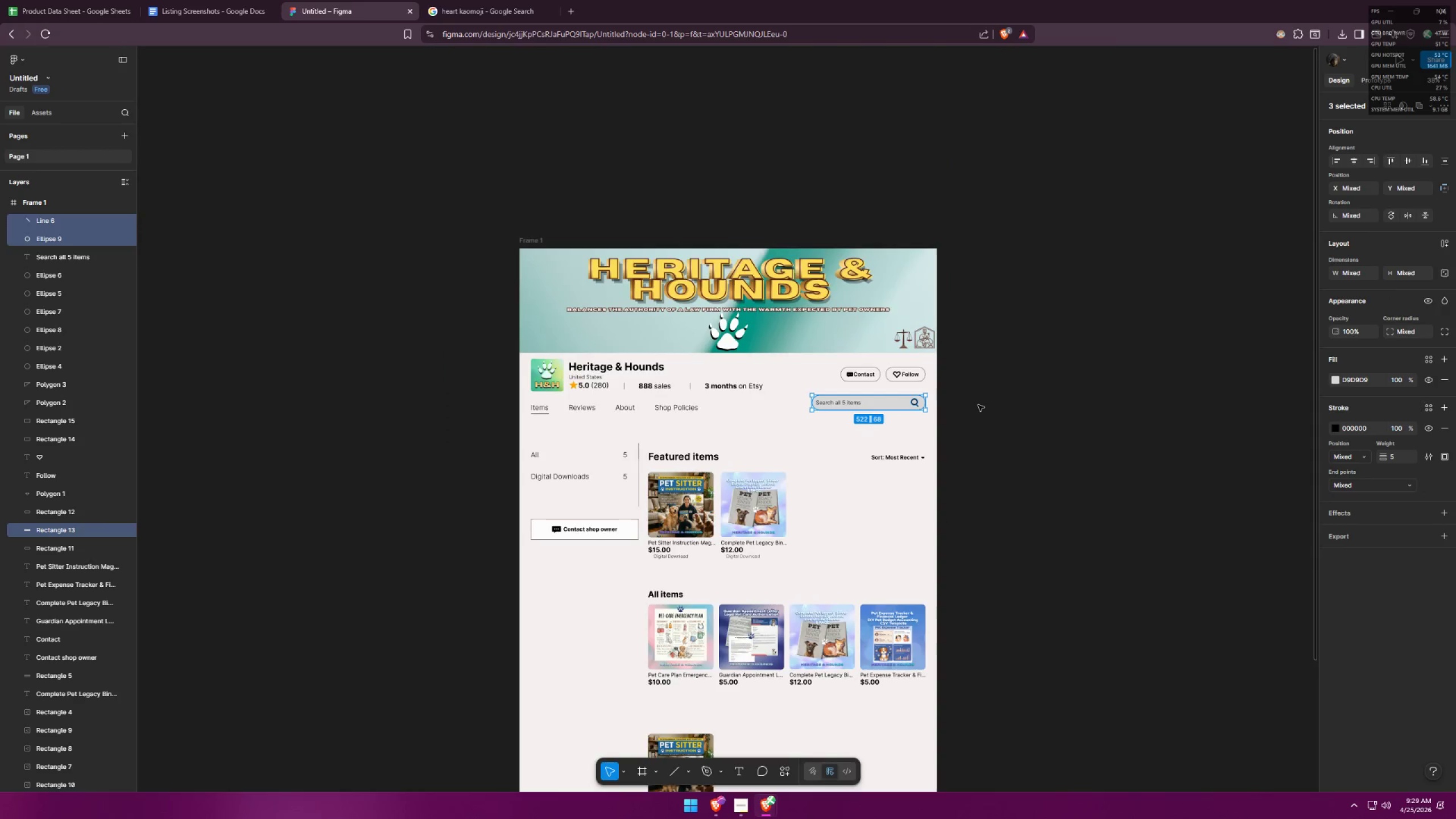 
key(Control+Z)
 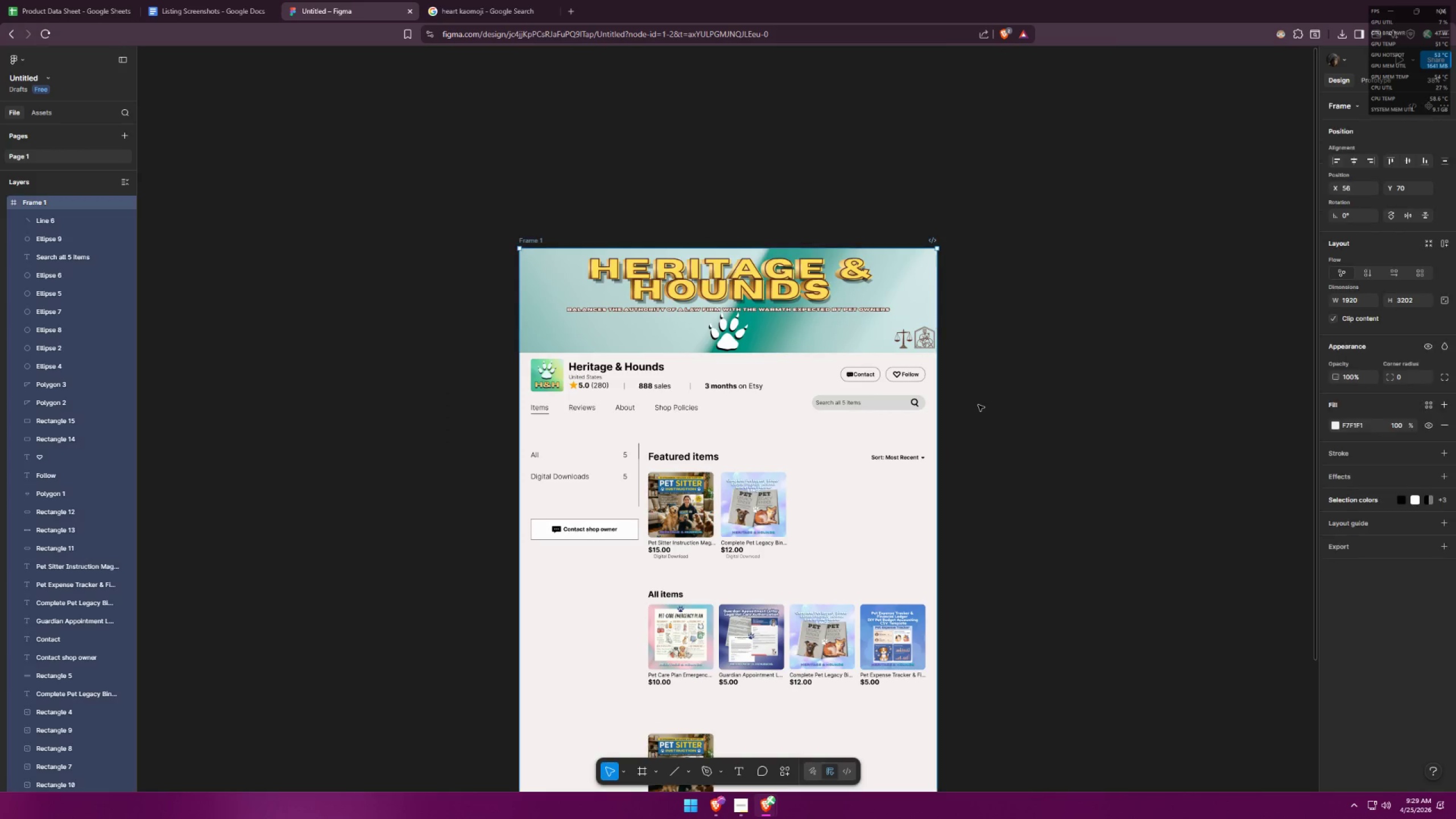 
key(Control+Z)
 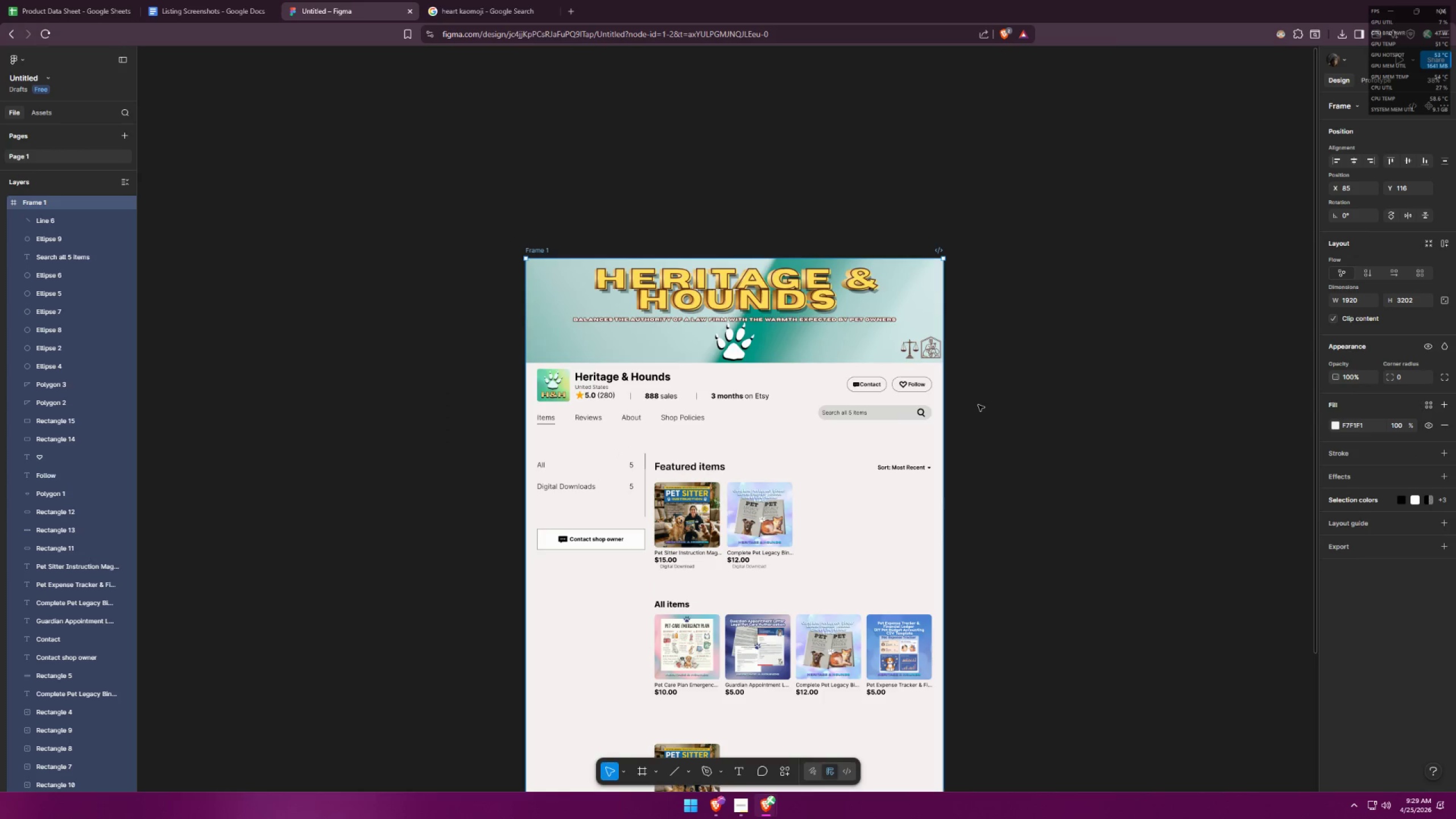 
key(Control+Z)
 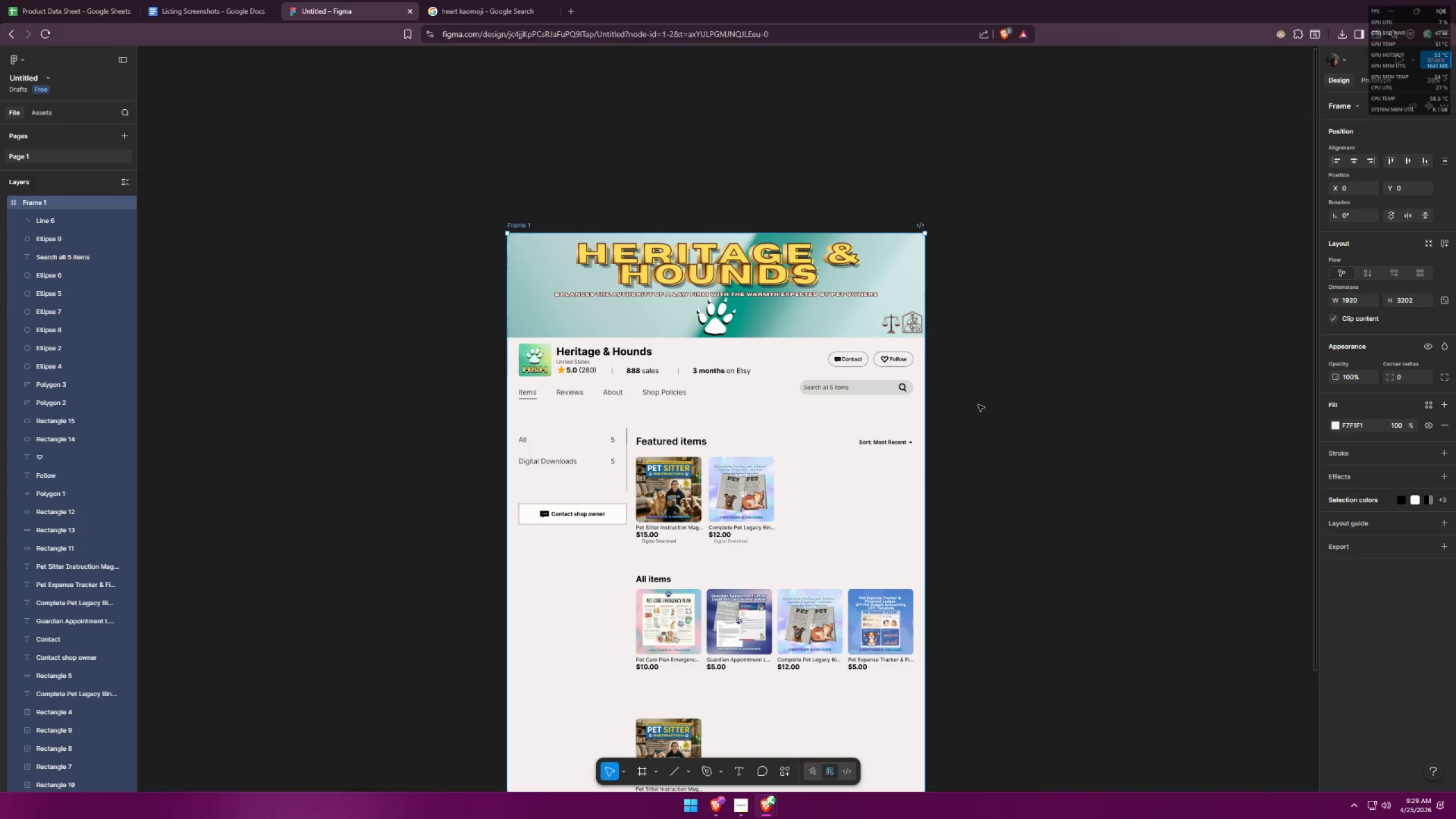 
key(Control+Z)
 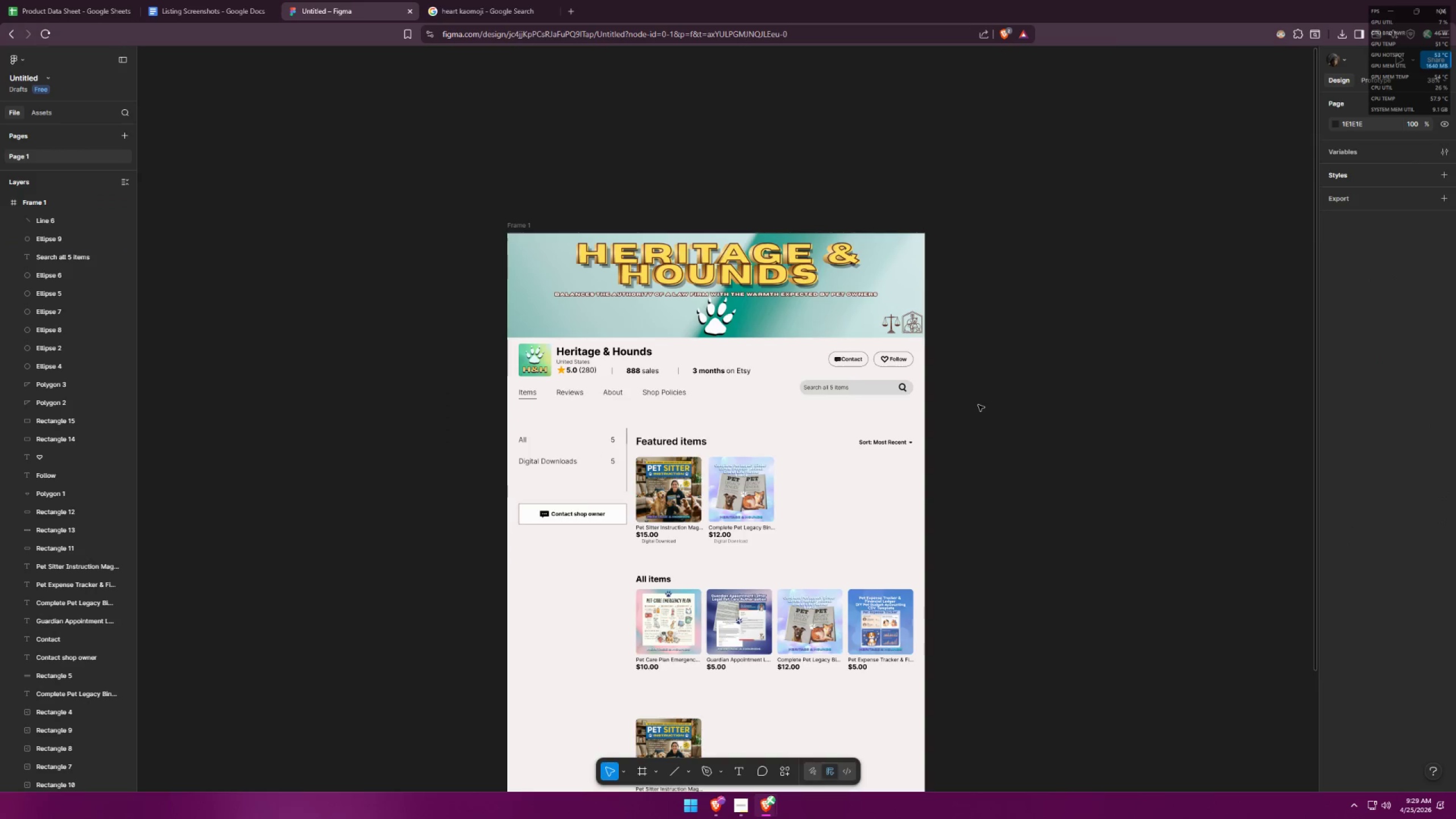 
key(Control+Z)
 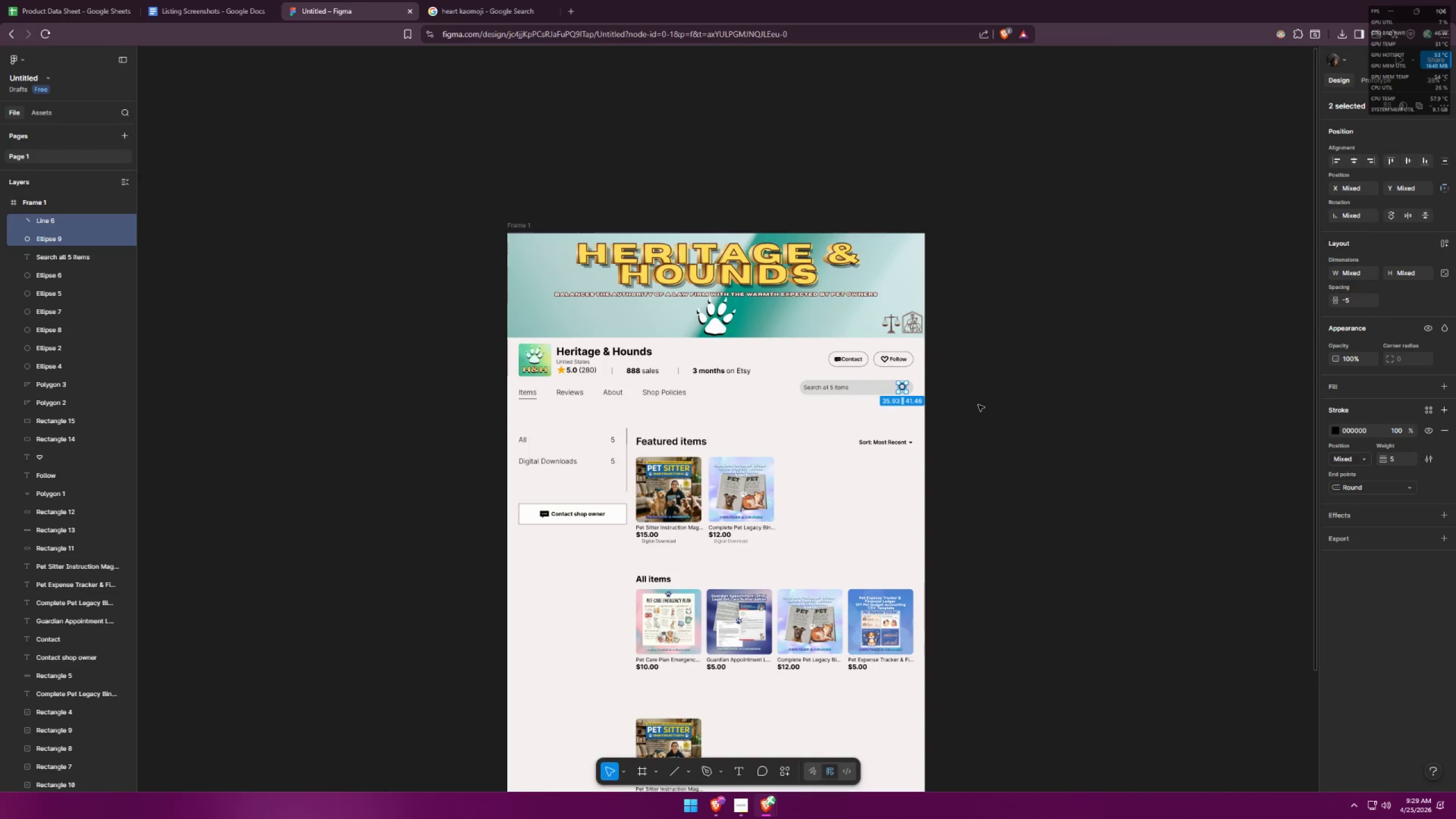 
key(Control+Z)
 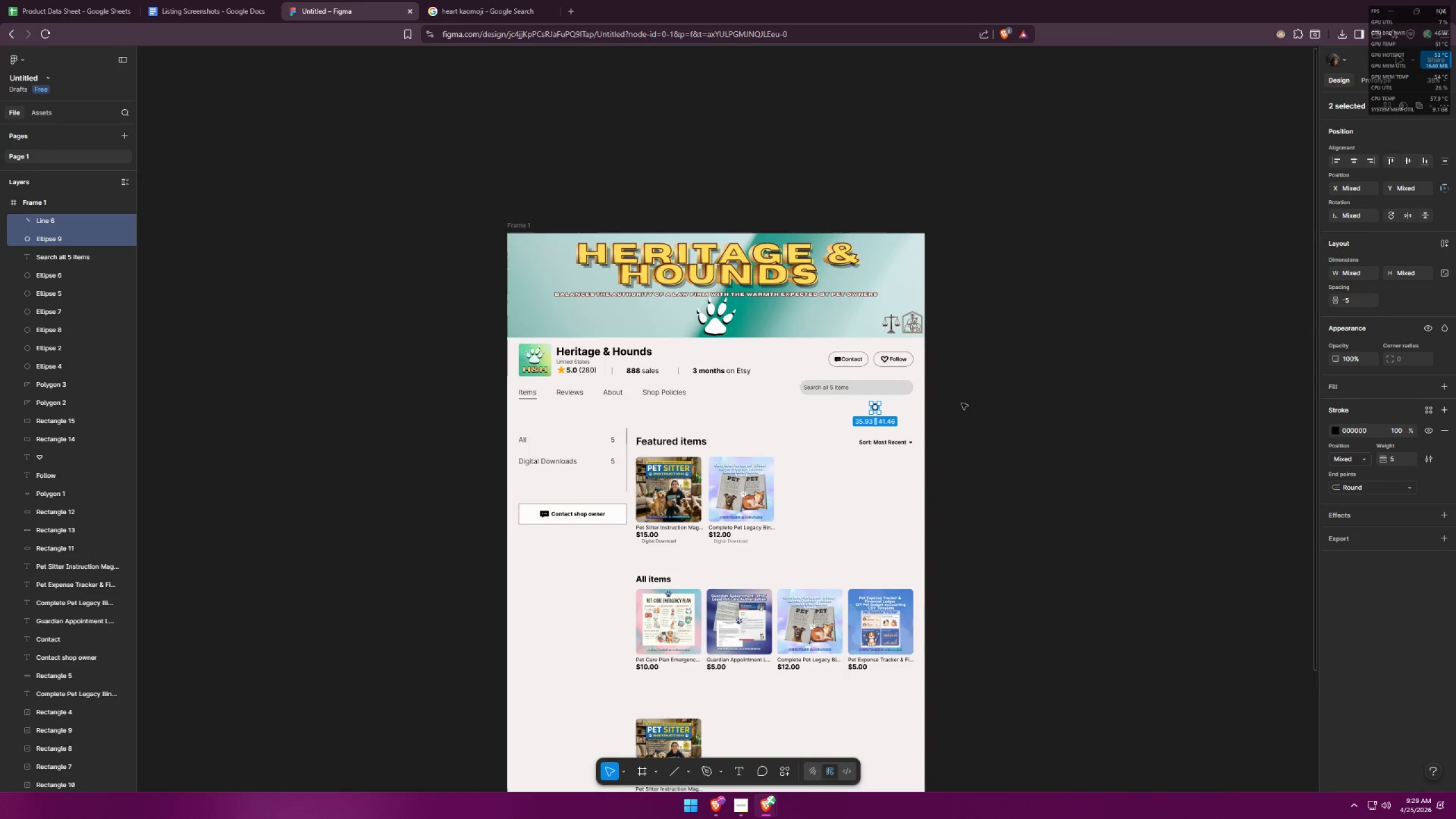 
hold_key(key=ControlLeft, duration=0.72)
scroll: coordinate [797, 390], scroll_direction: up, amount: 11.0
 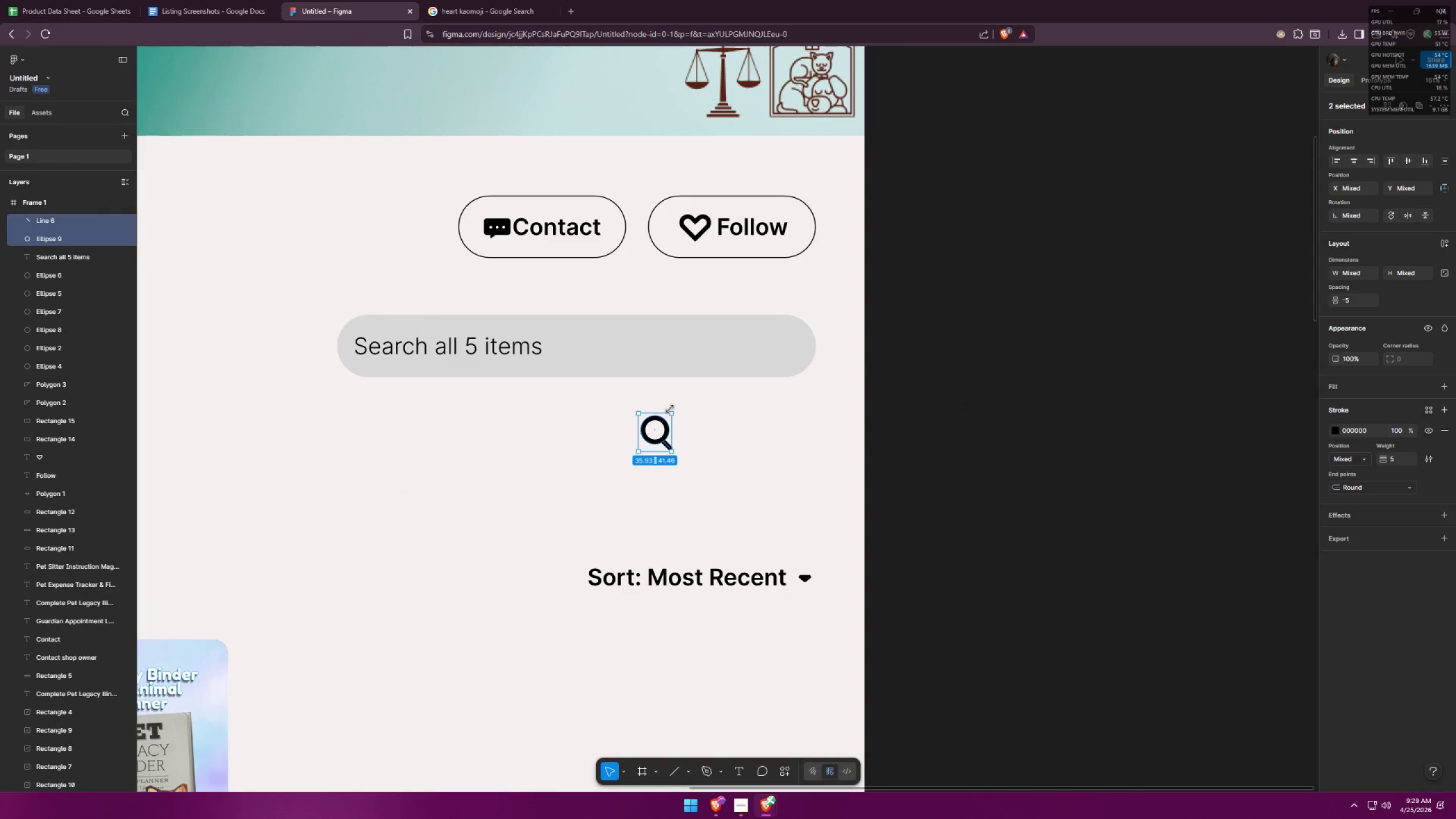 
hold_key(key=AltLeft, duration=1.53)
left_click_drag(start_coordinate=[673, 412], to_coordinate=[668, 421])
 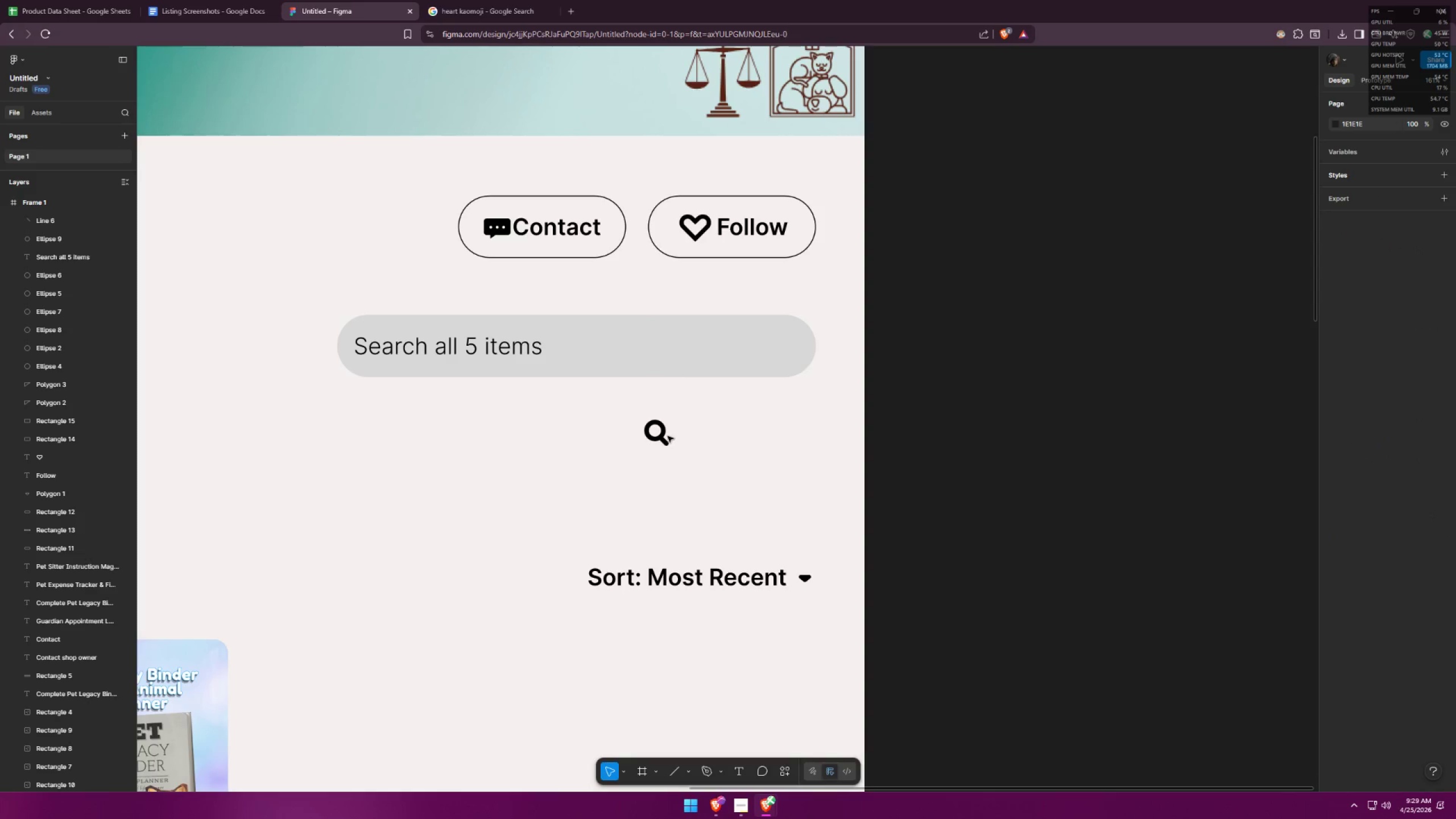 
hold_key(key=AltLeft, duration=1.74)
 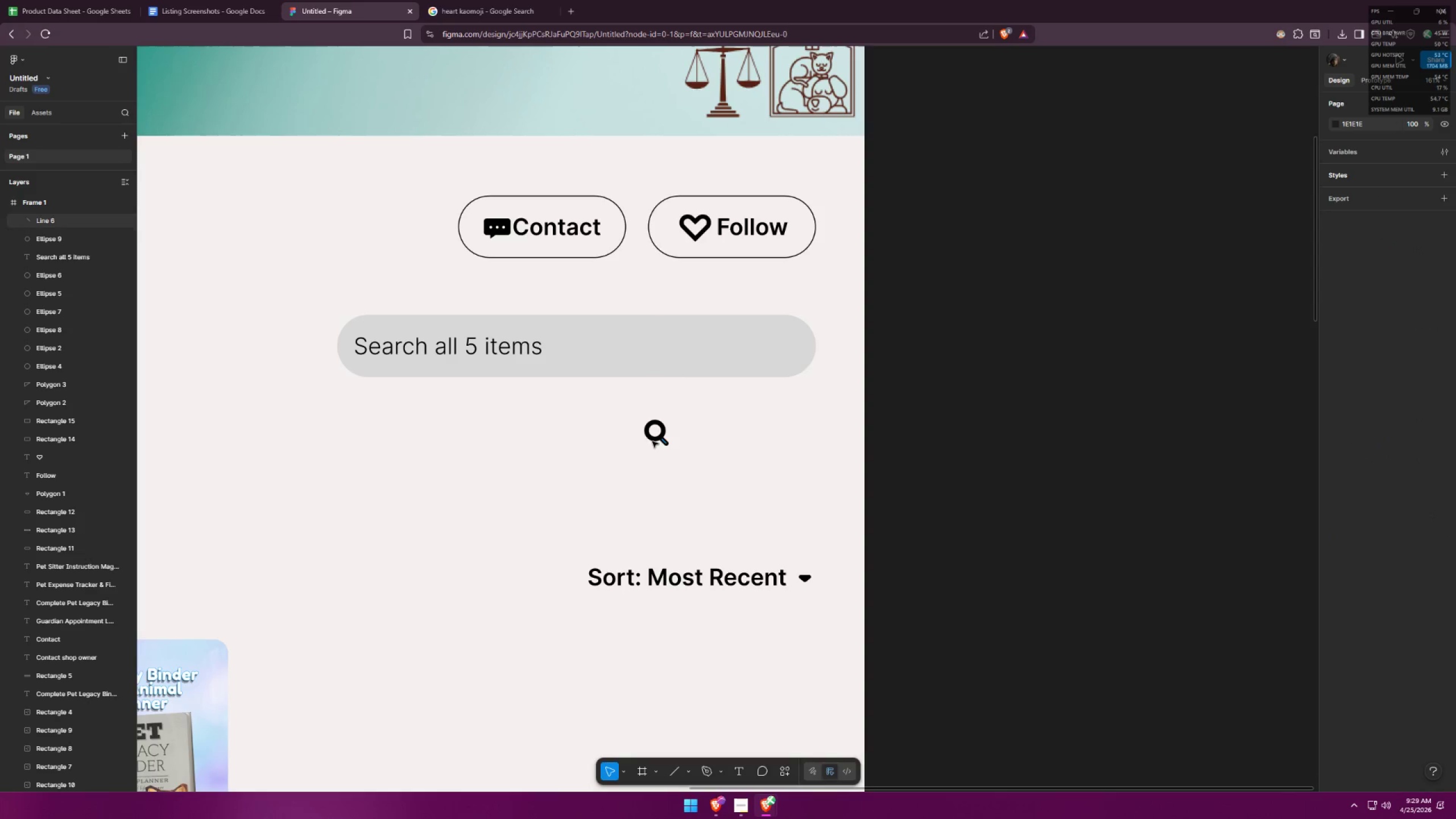 
hold_key(key=ShiftLeft, duration=1.5)
 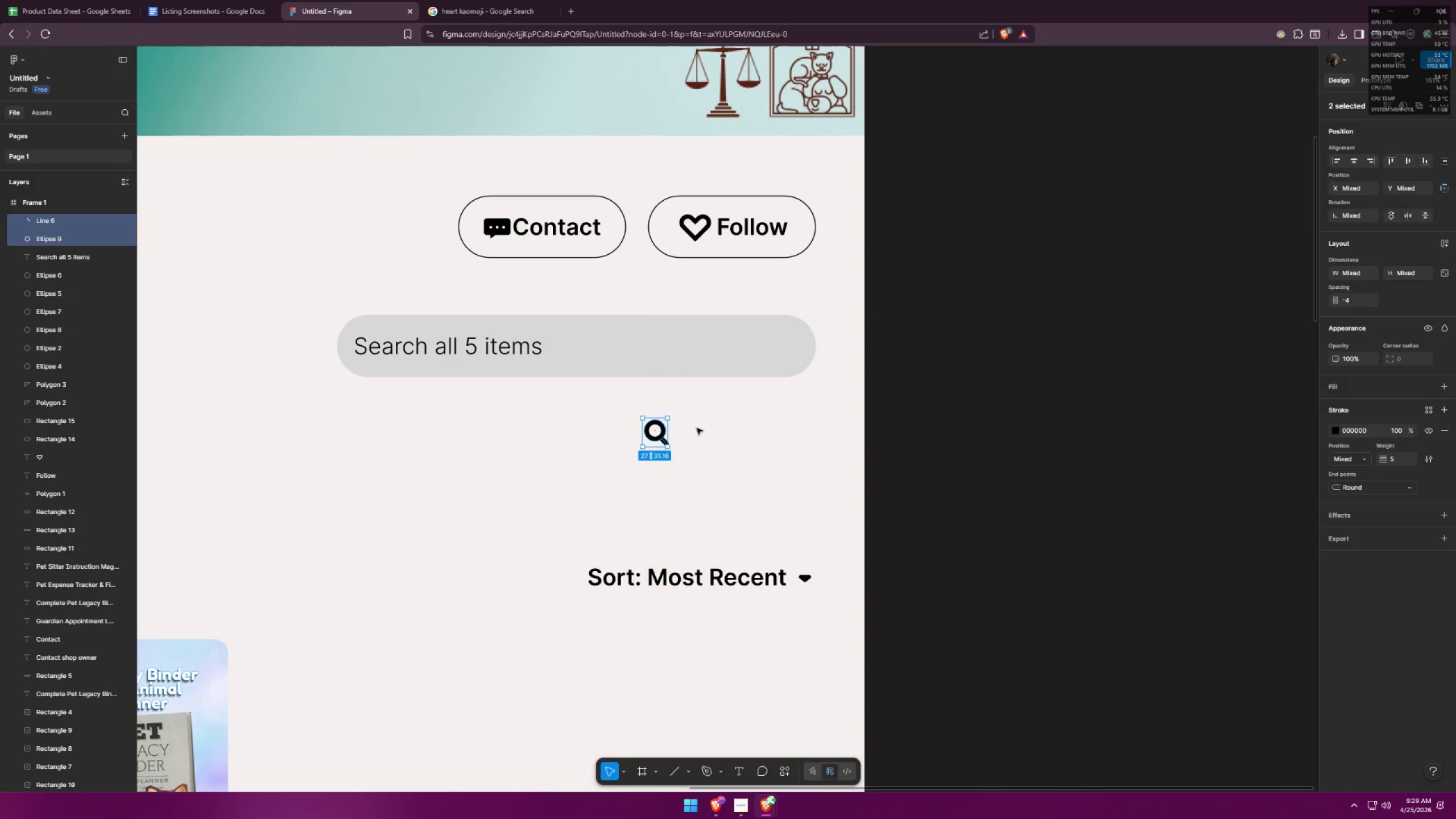 
left_click([697, 428])
 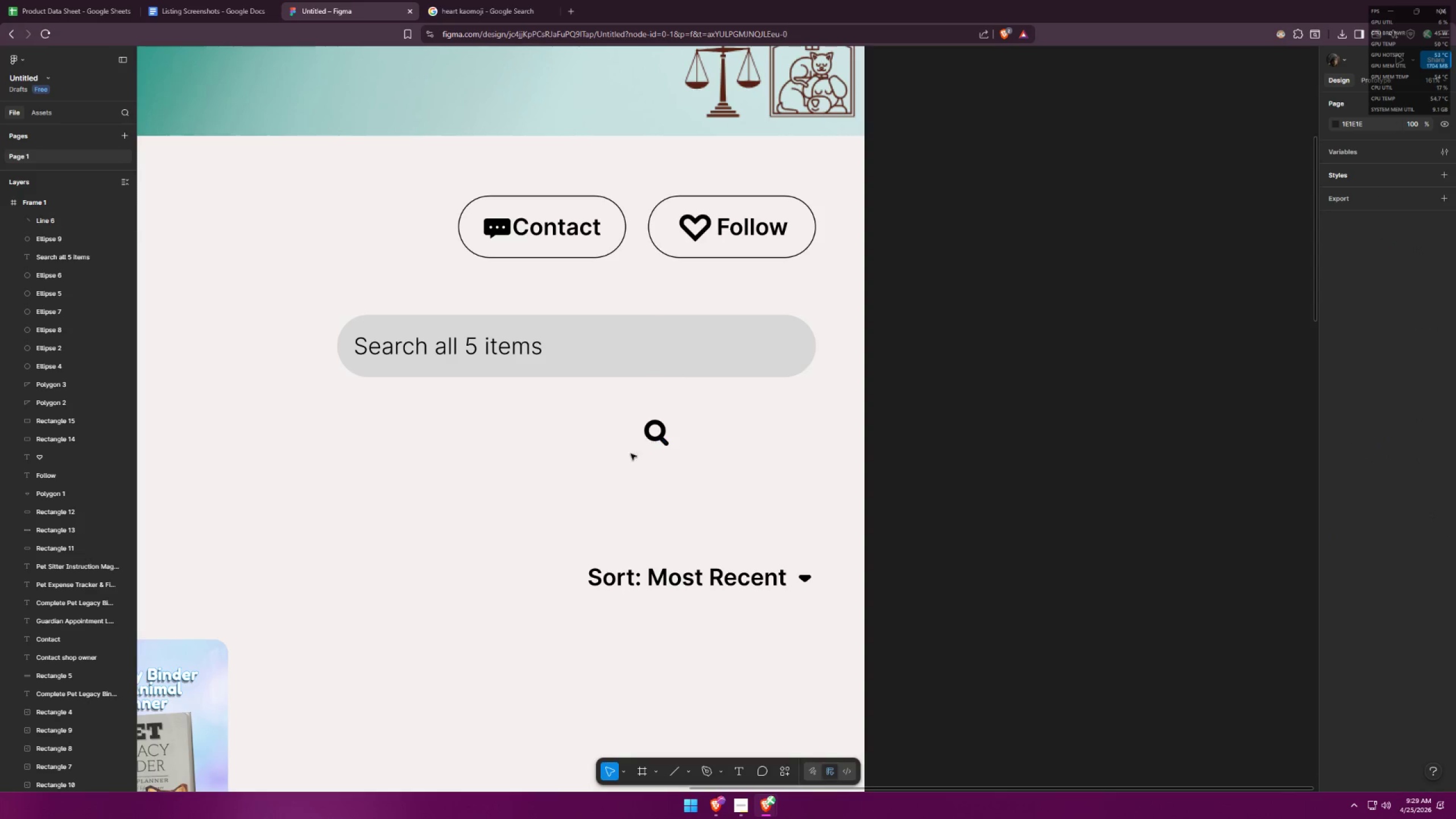 
left_click_drag(start_coordinate=[631, 464], to_coordinate=[689, 424])
 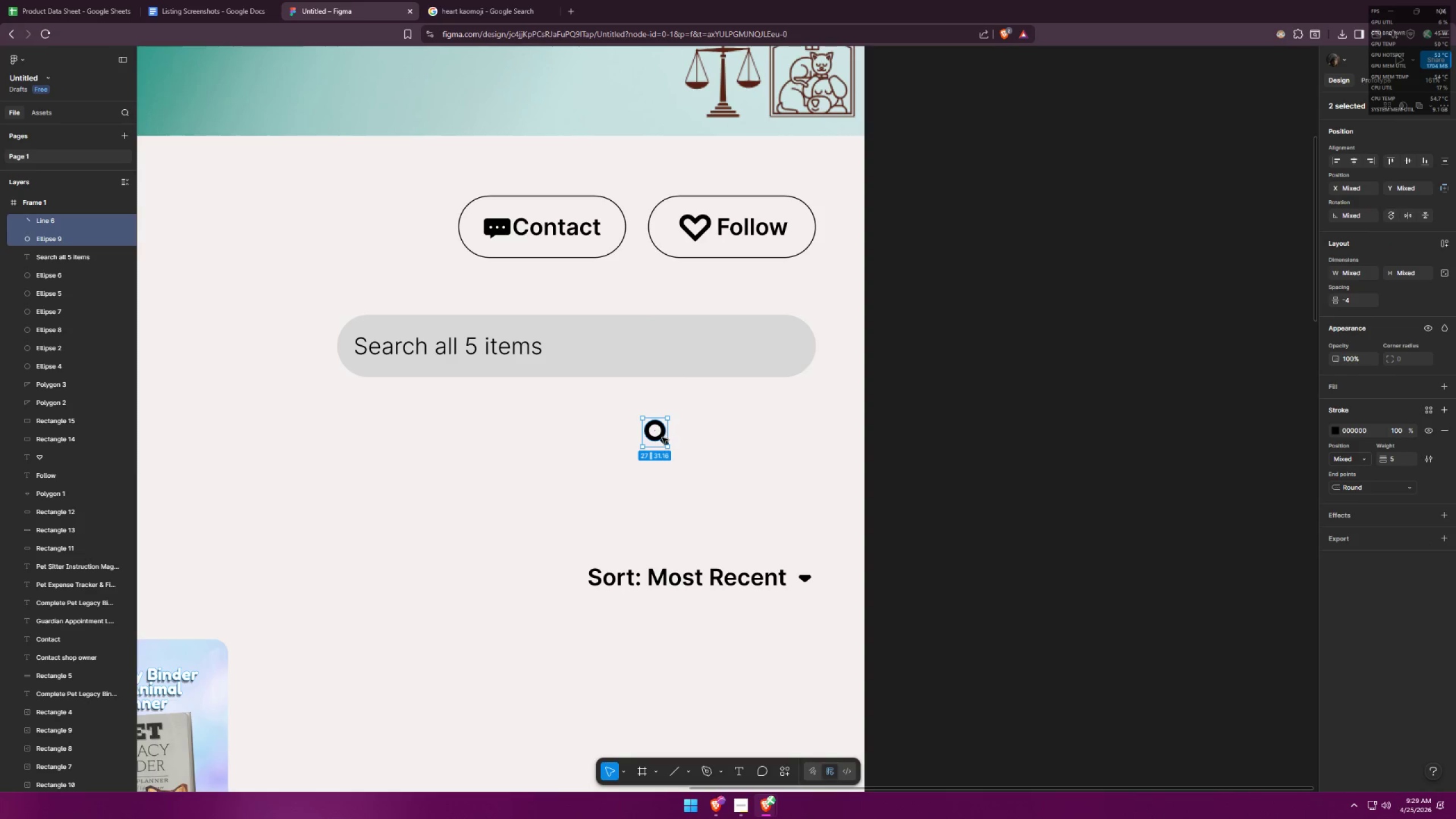 
left_click_drag(start_coordinate=[660, 437], to_coordinate=[775, 350])
 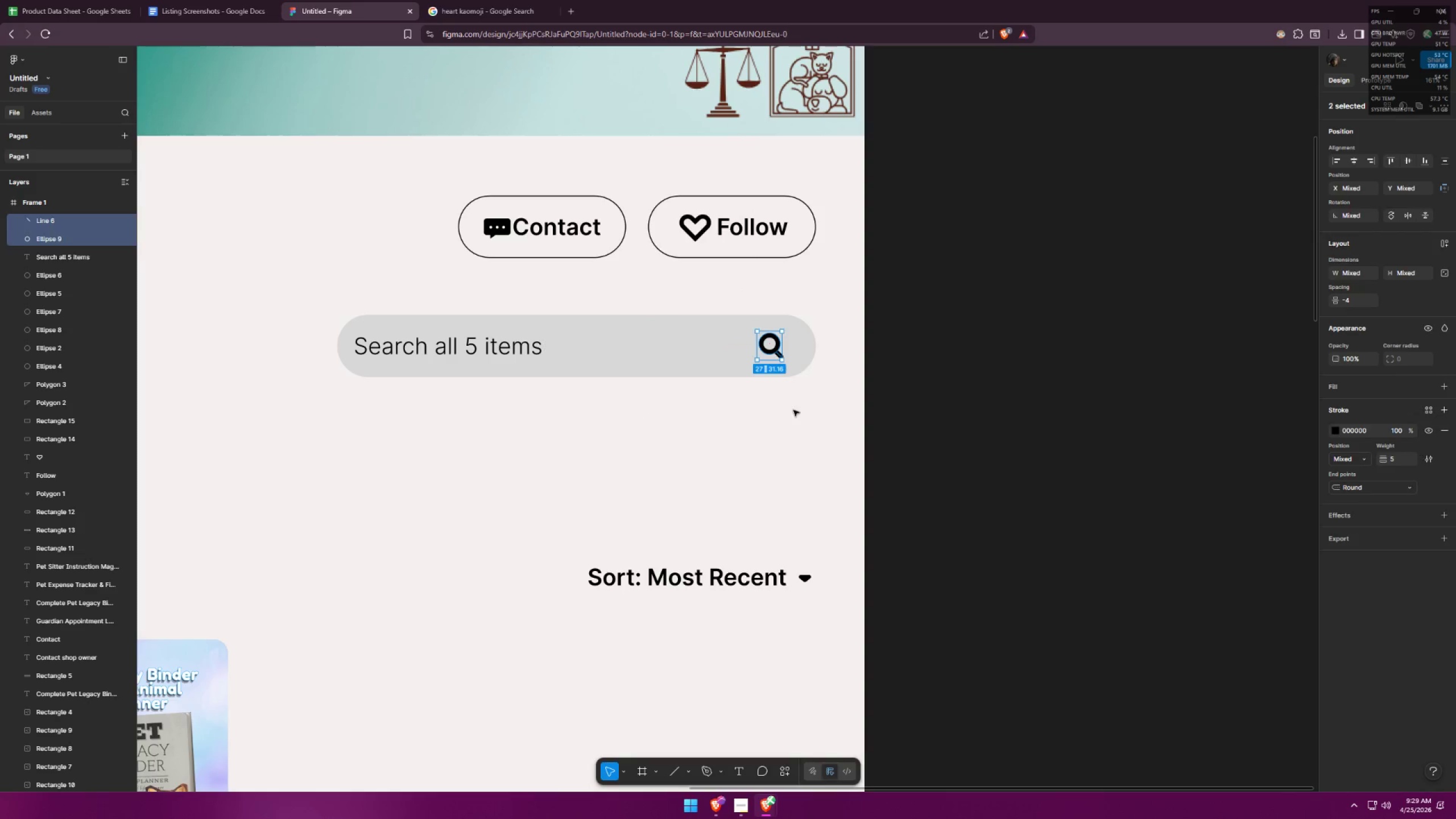 
left_click([793, 410])
 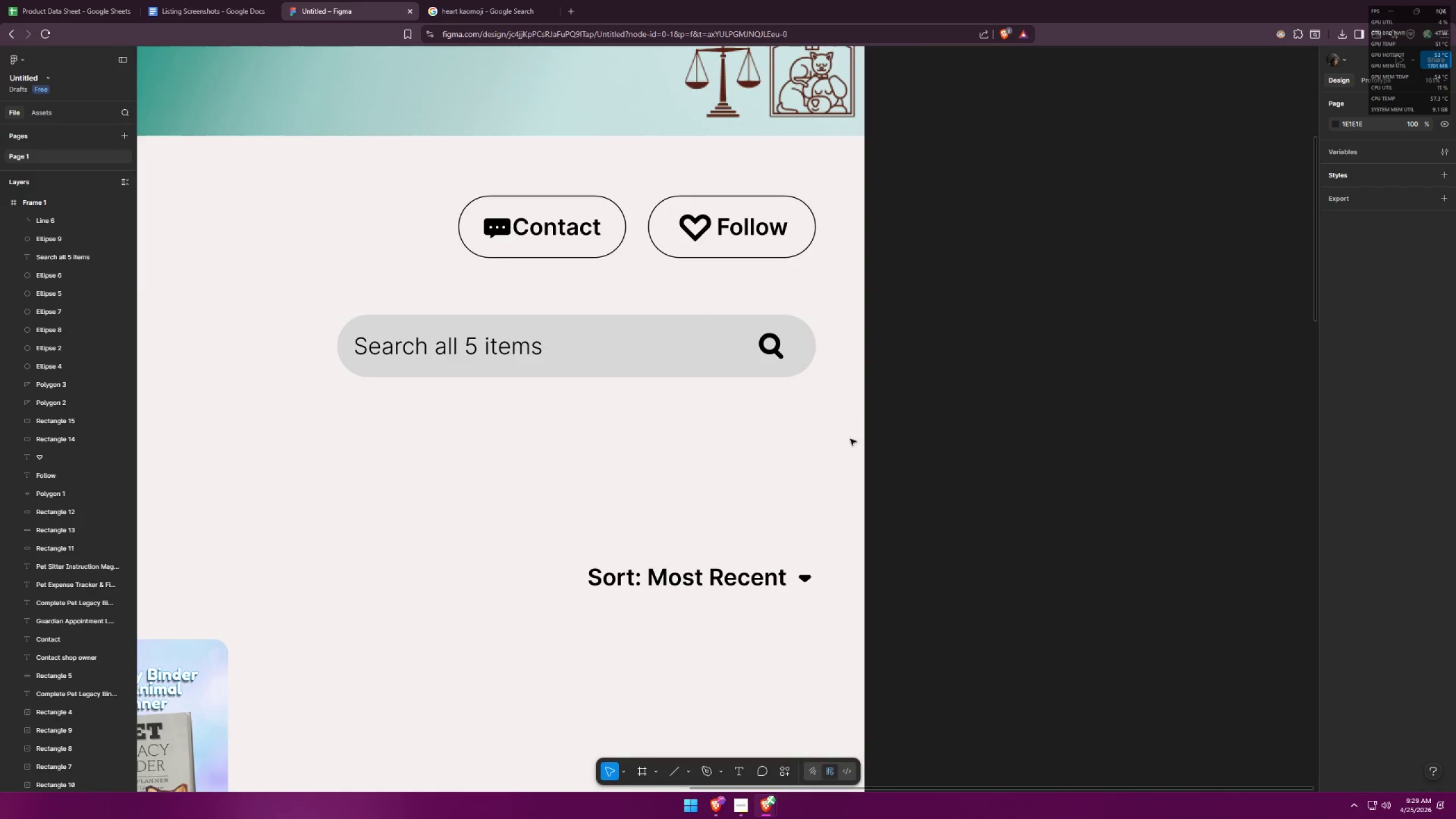 
hold_key(key=ControlLeft, duration=0.59)
scroll: coordinate [1000, 460], scroll_direction: down, amount: 16.0
 